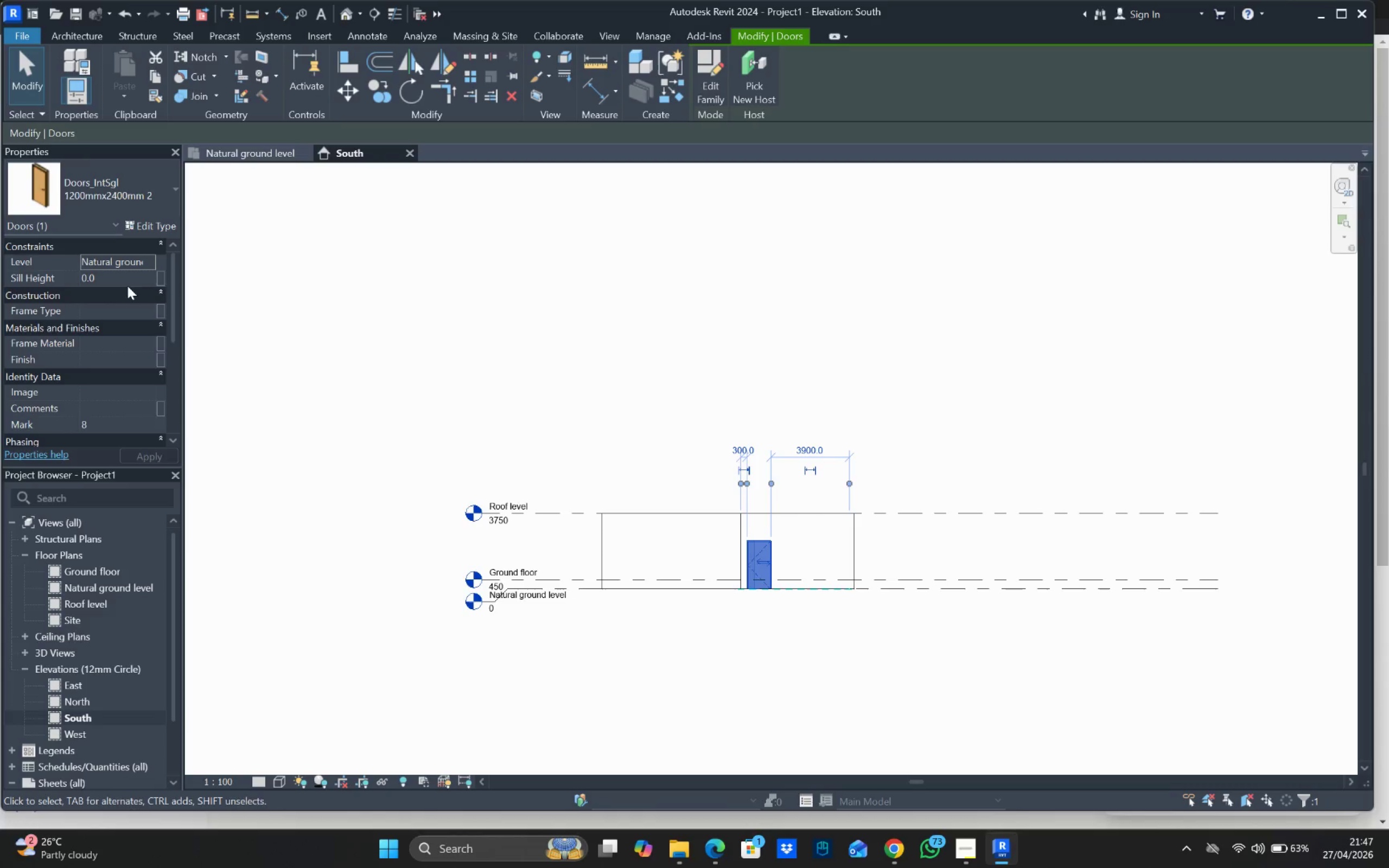 
wait(5.21)
 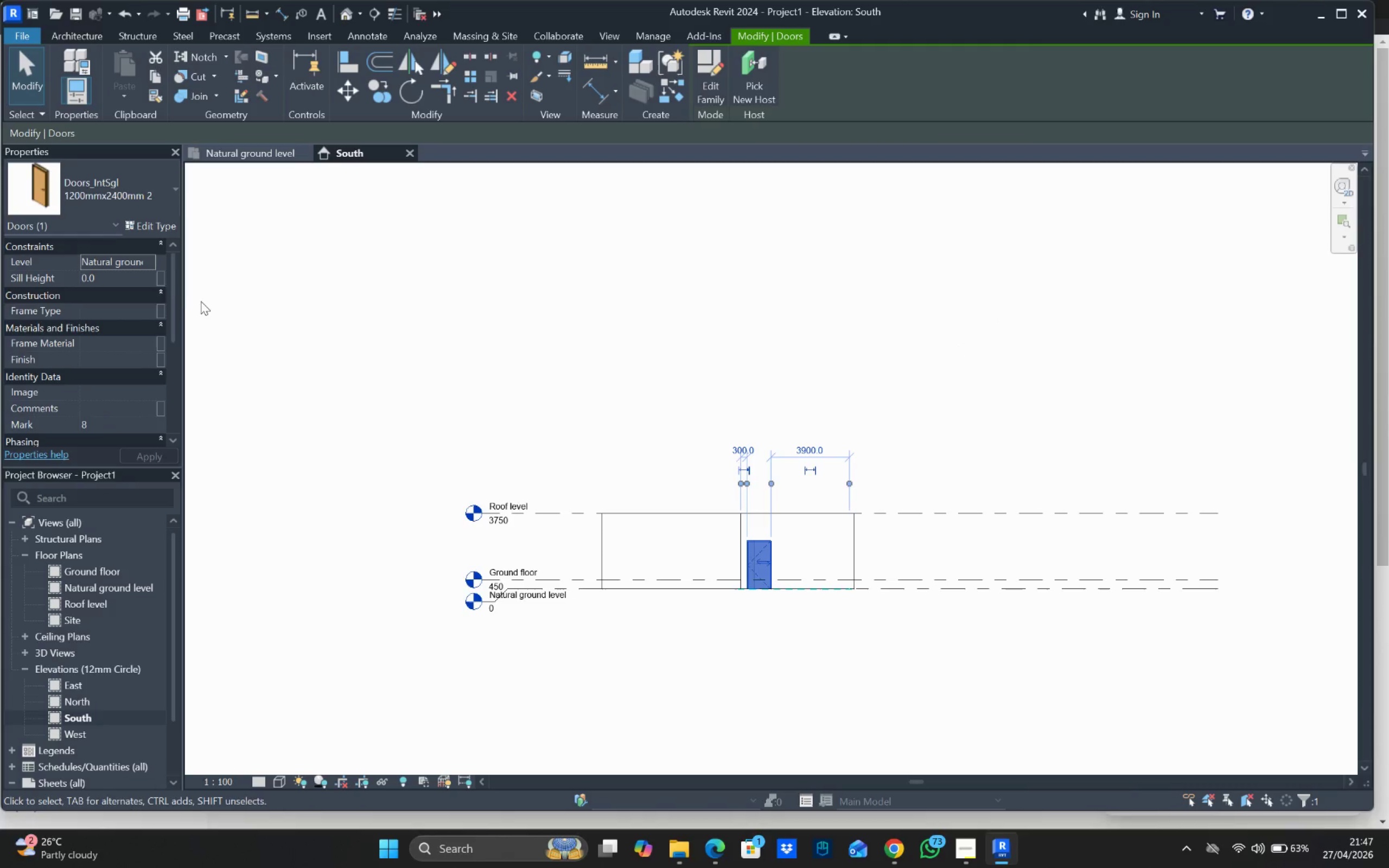 
left_click([155, 261])
 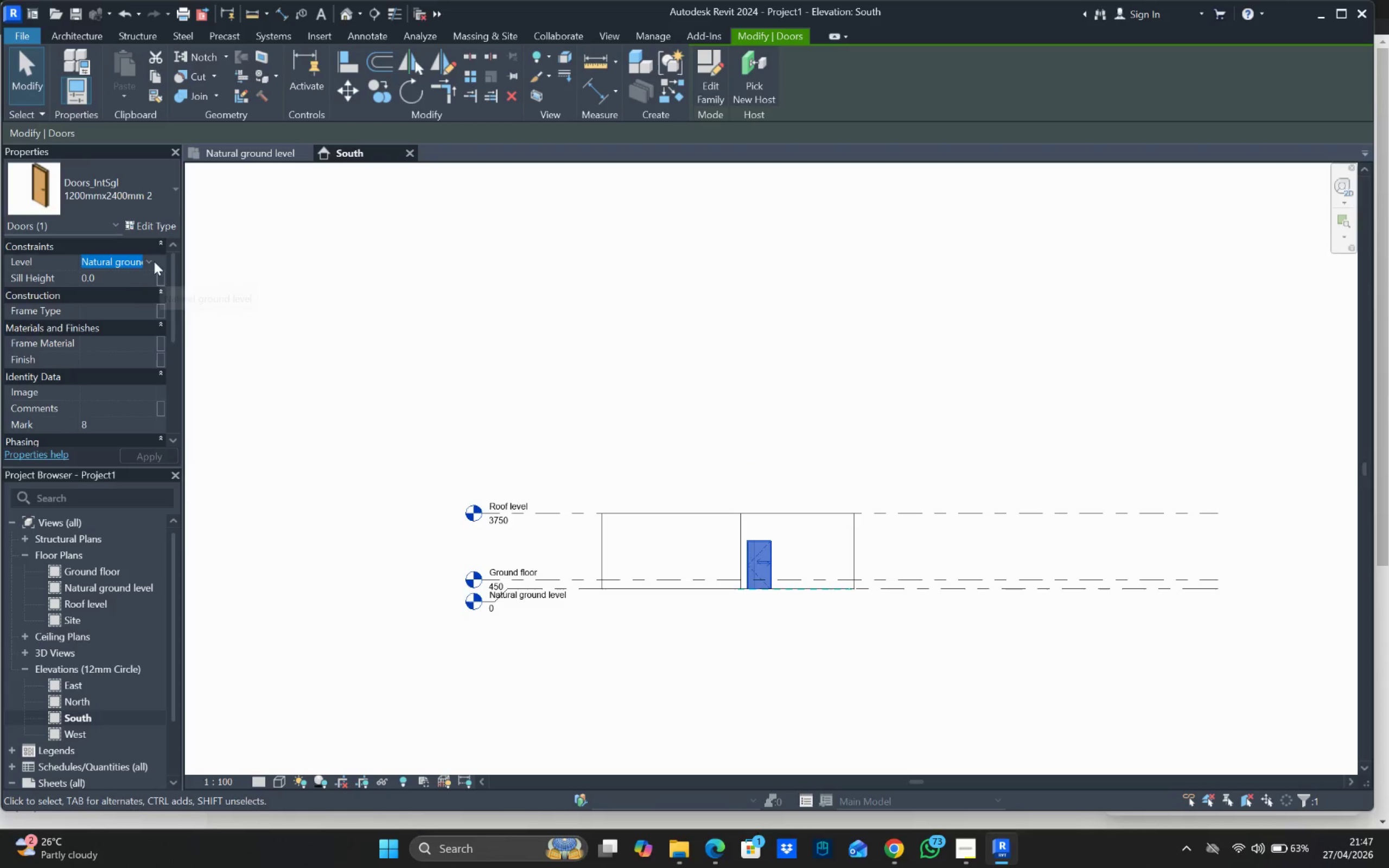 
left_click([153, 261])
 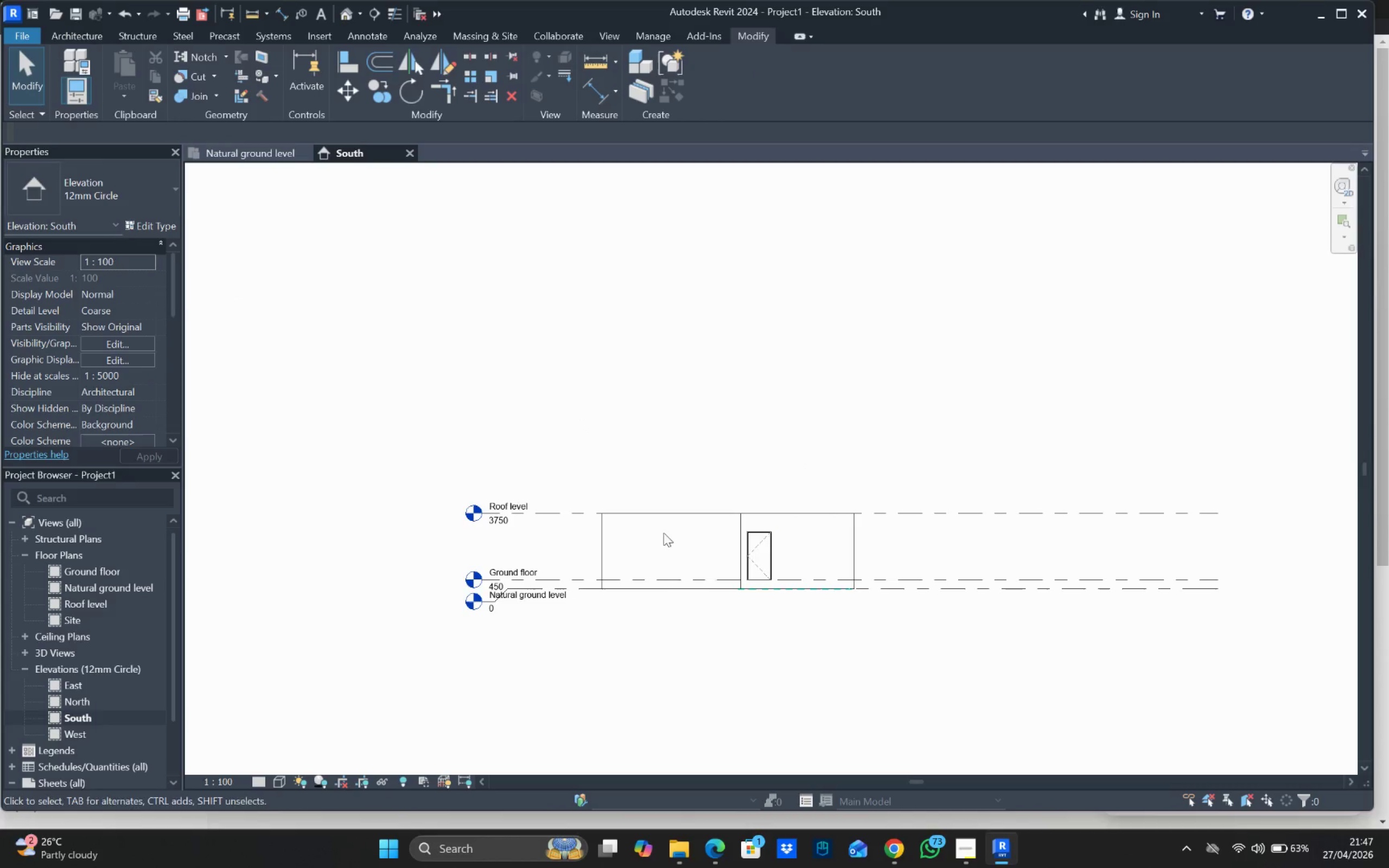 
scroll: coordinate [93, 672], scroll_direction: up, amount: 3.0
 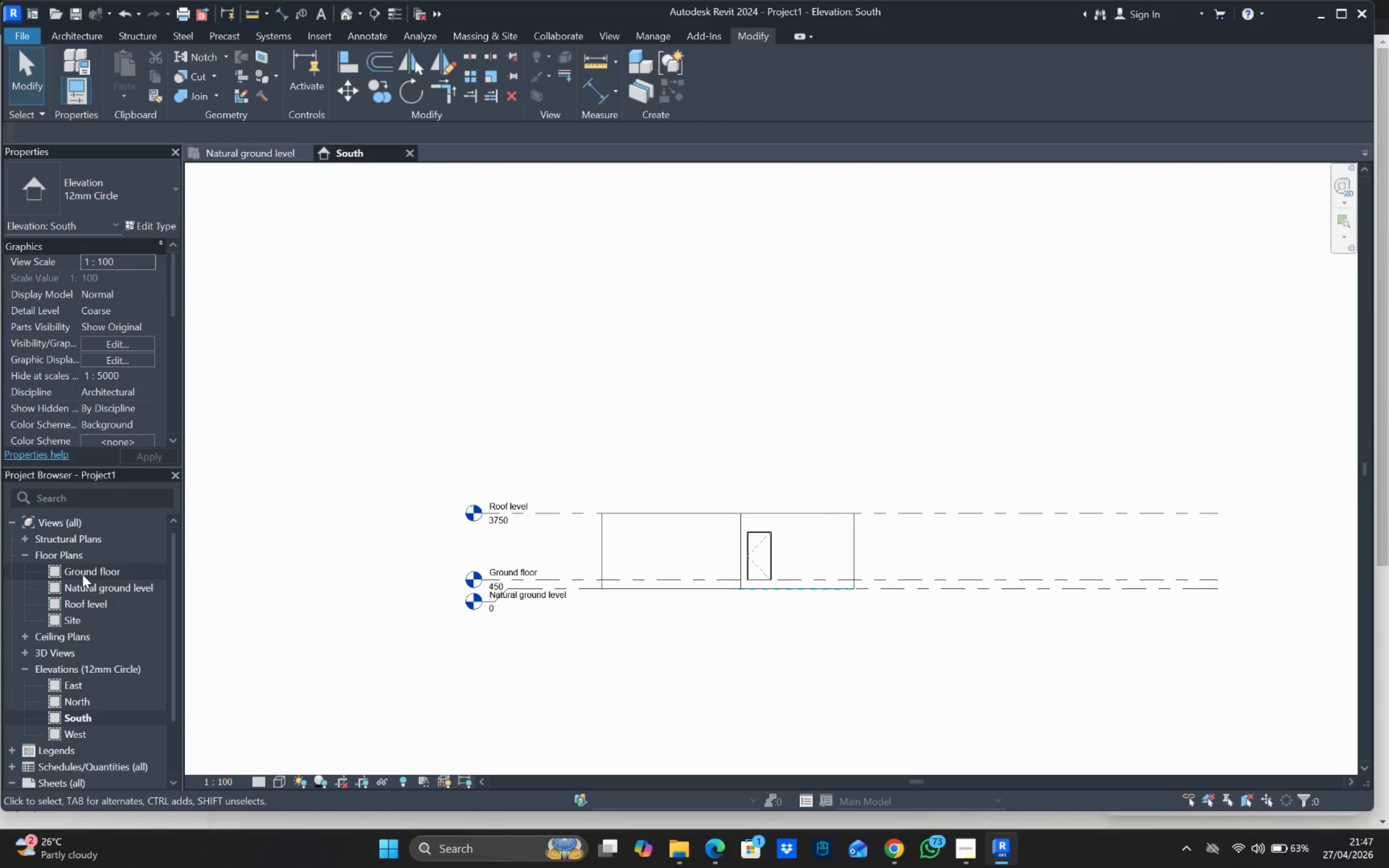 
double_click([82, 575])
 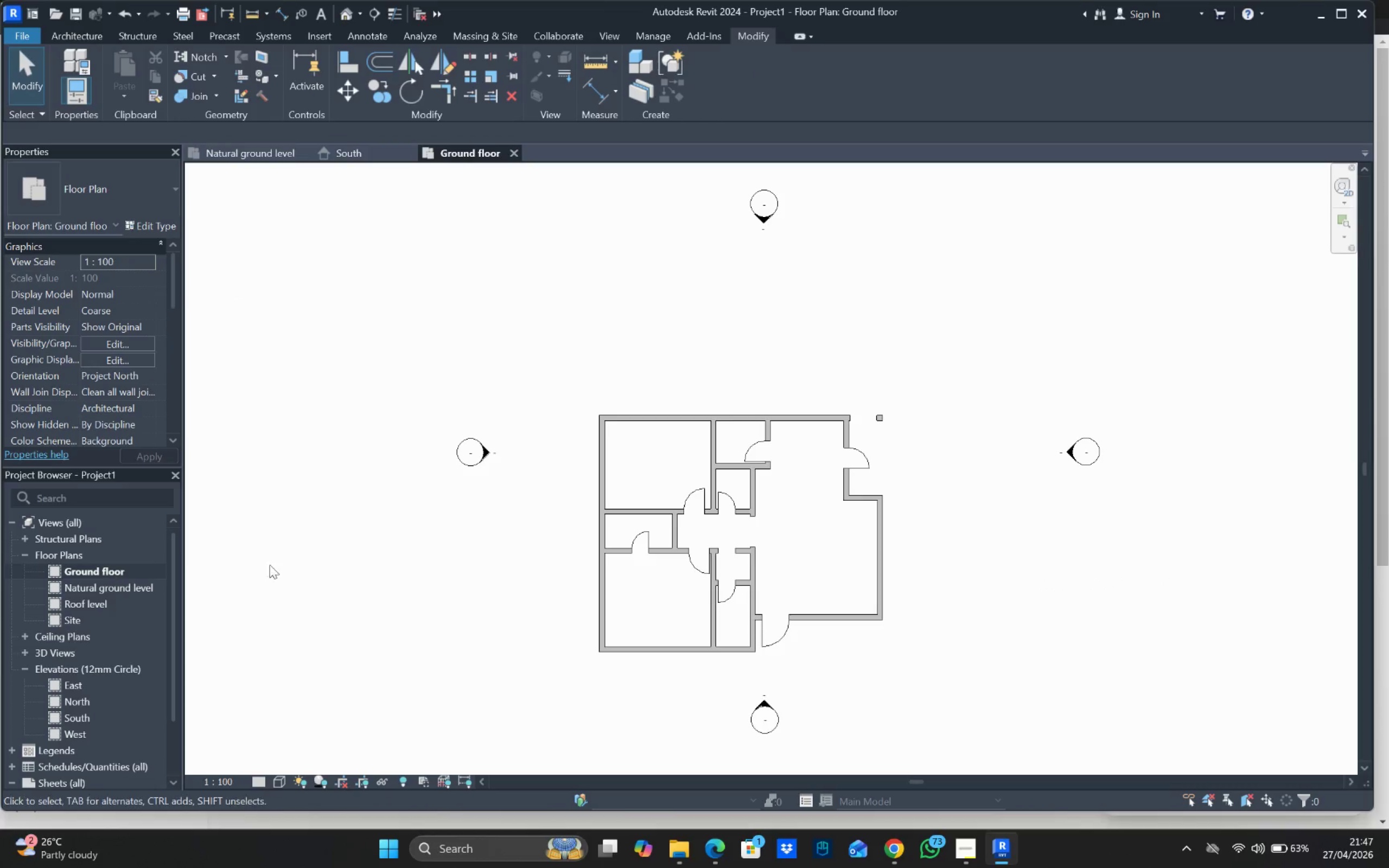 
scroll: coordinate [687, 480], scroll_direction: up, amount: 8.0
 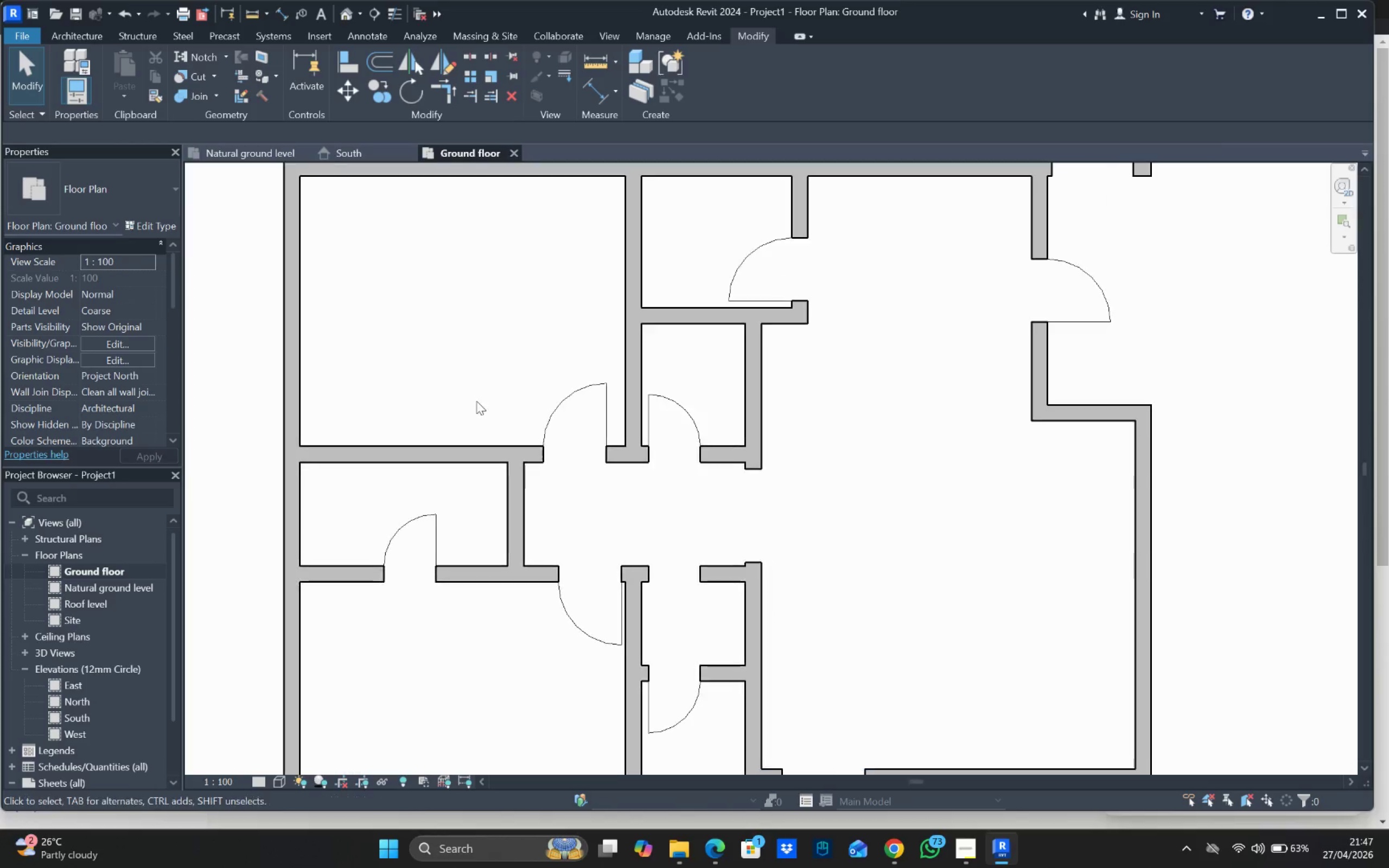 
scroll: coordinate [537, 464], scroll_direction: down, amount: 8.0
 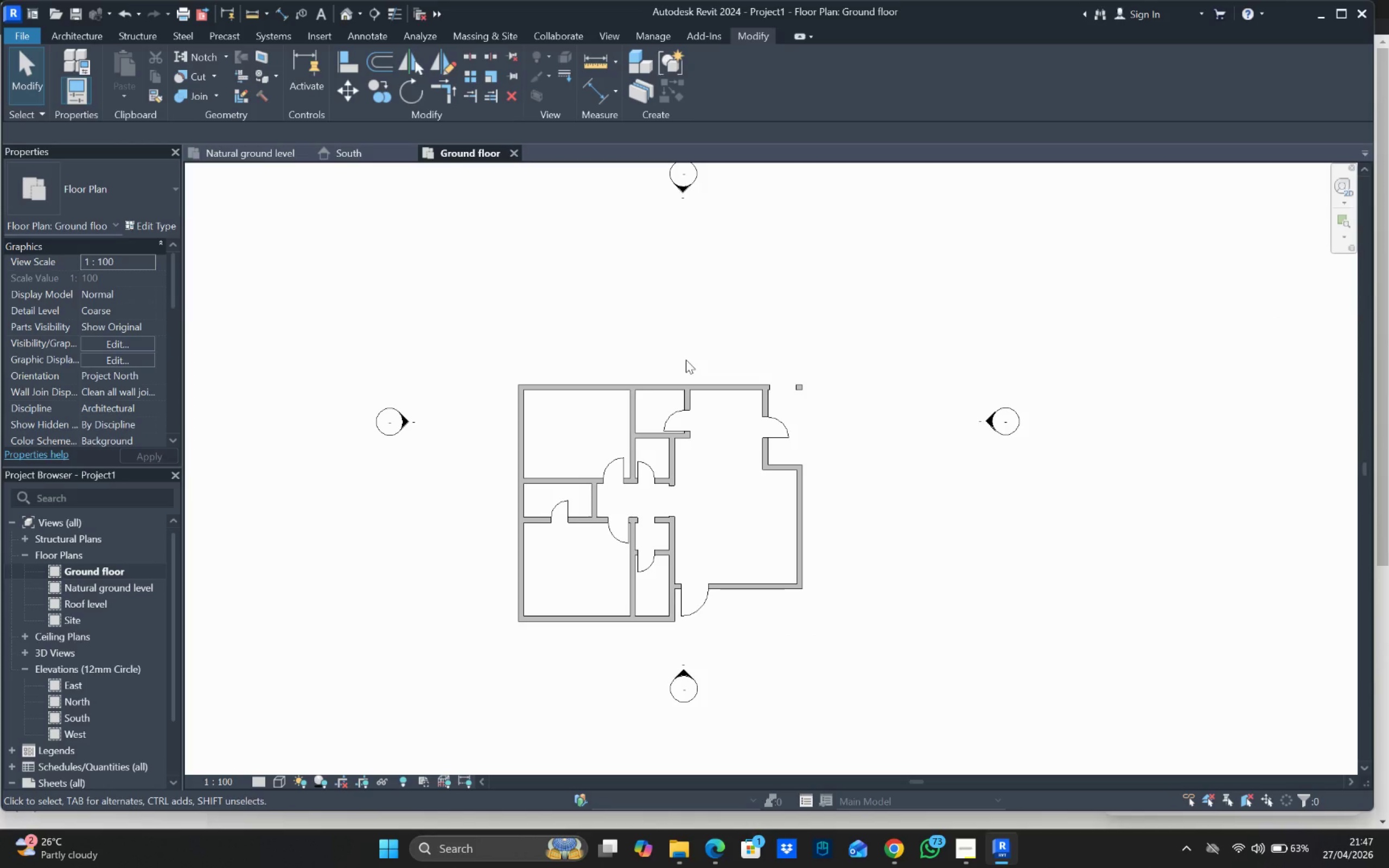 
scroll: coordinate [616, 389], scroll_direction: none, amount: 0.0
 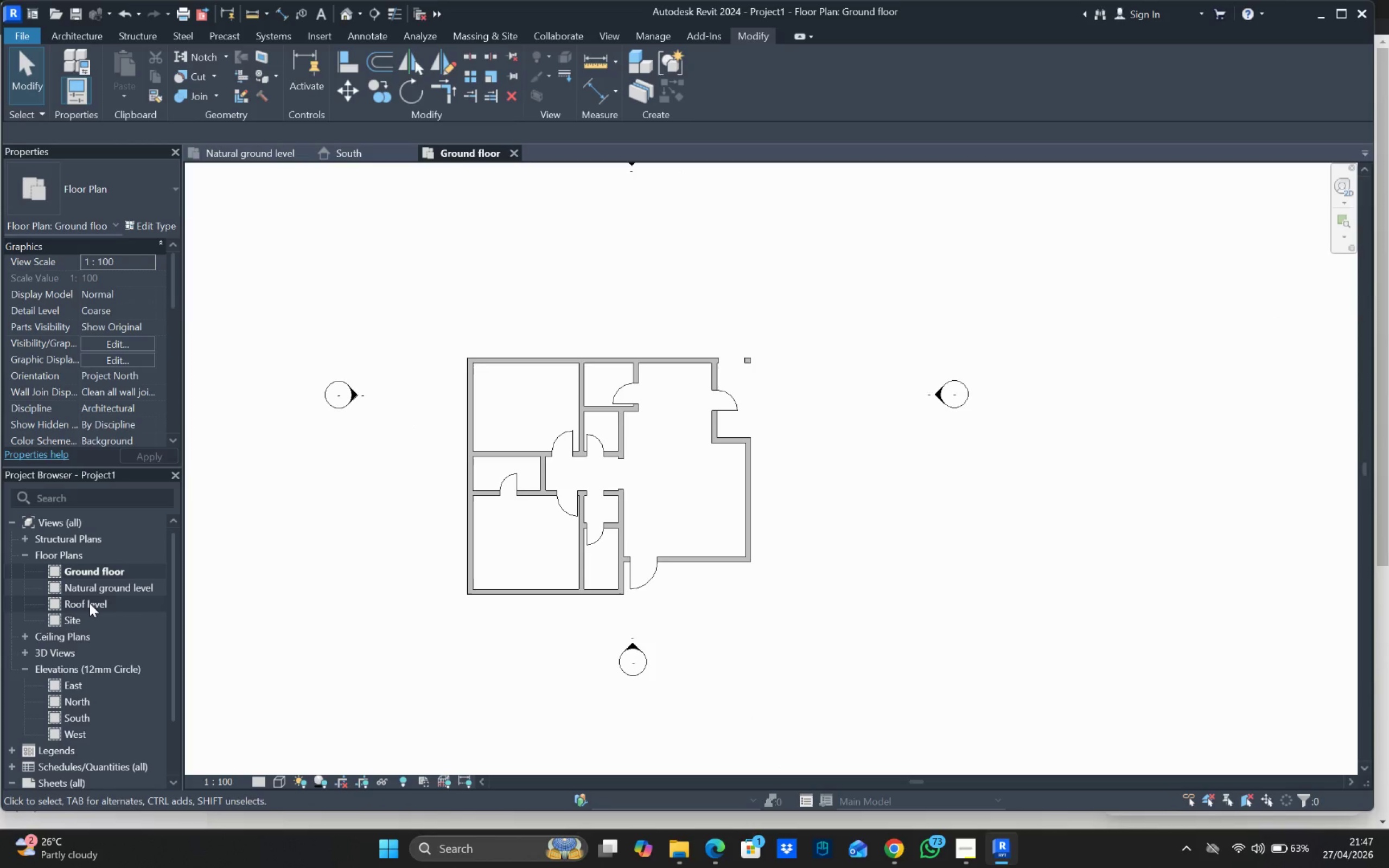 
left_click([98, 589])
 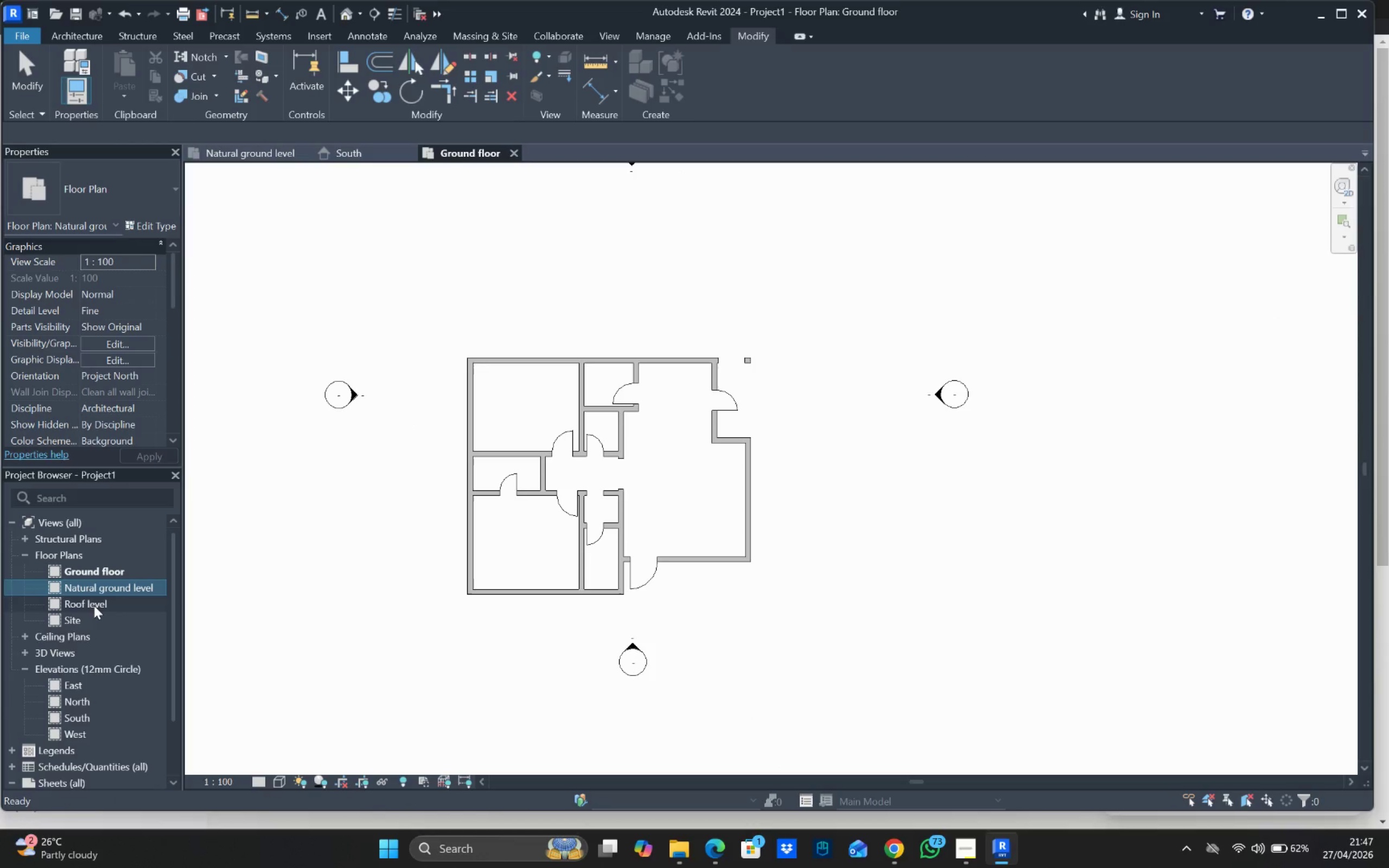 
double_click([94, 605])
 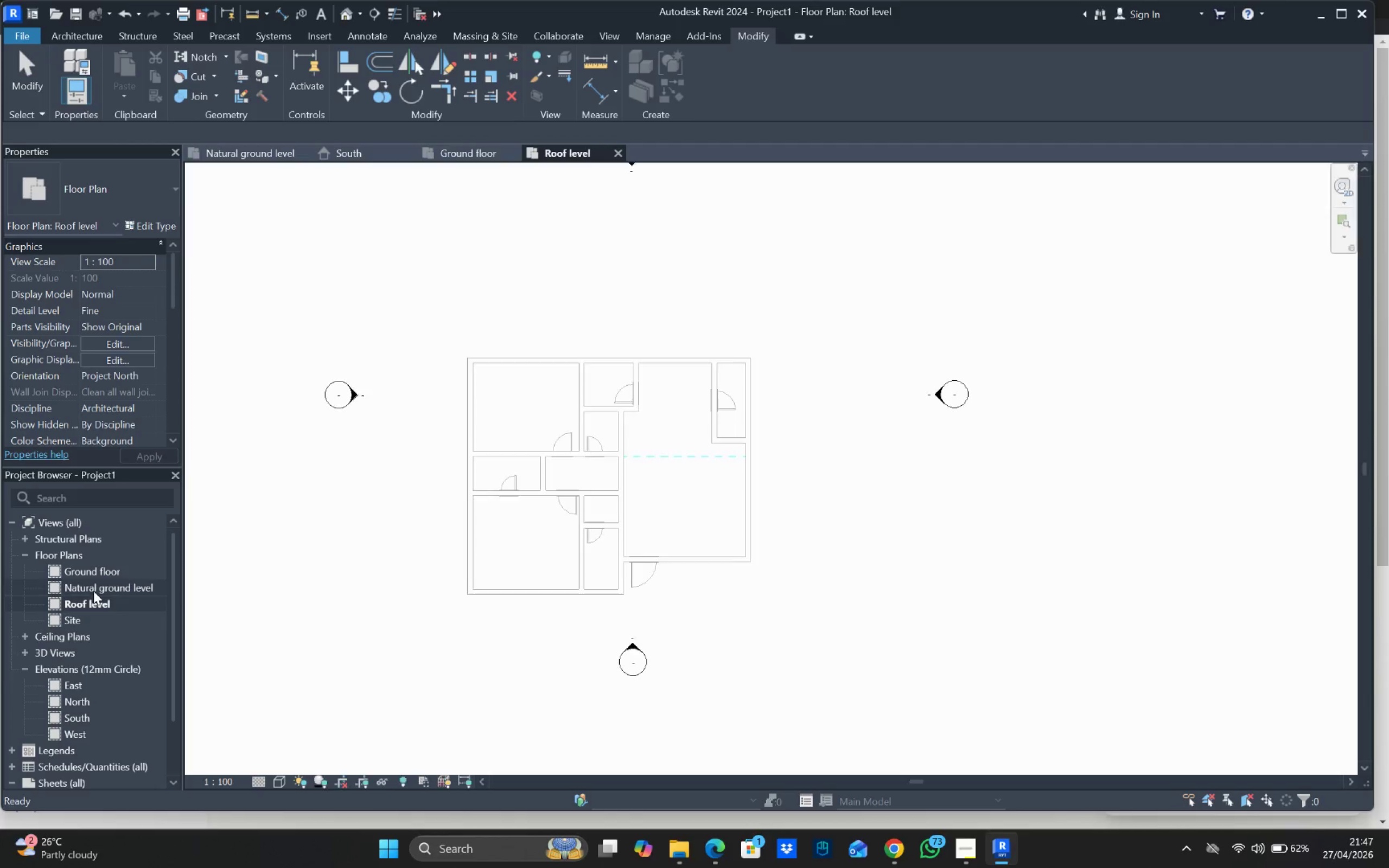 
double_click([94, 590])
 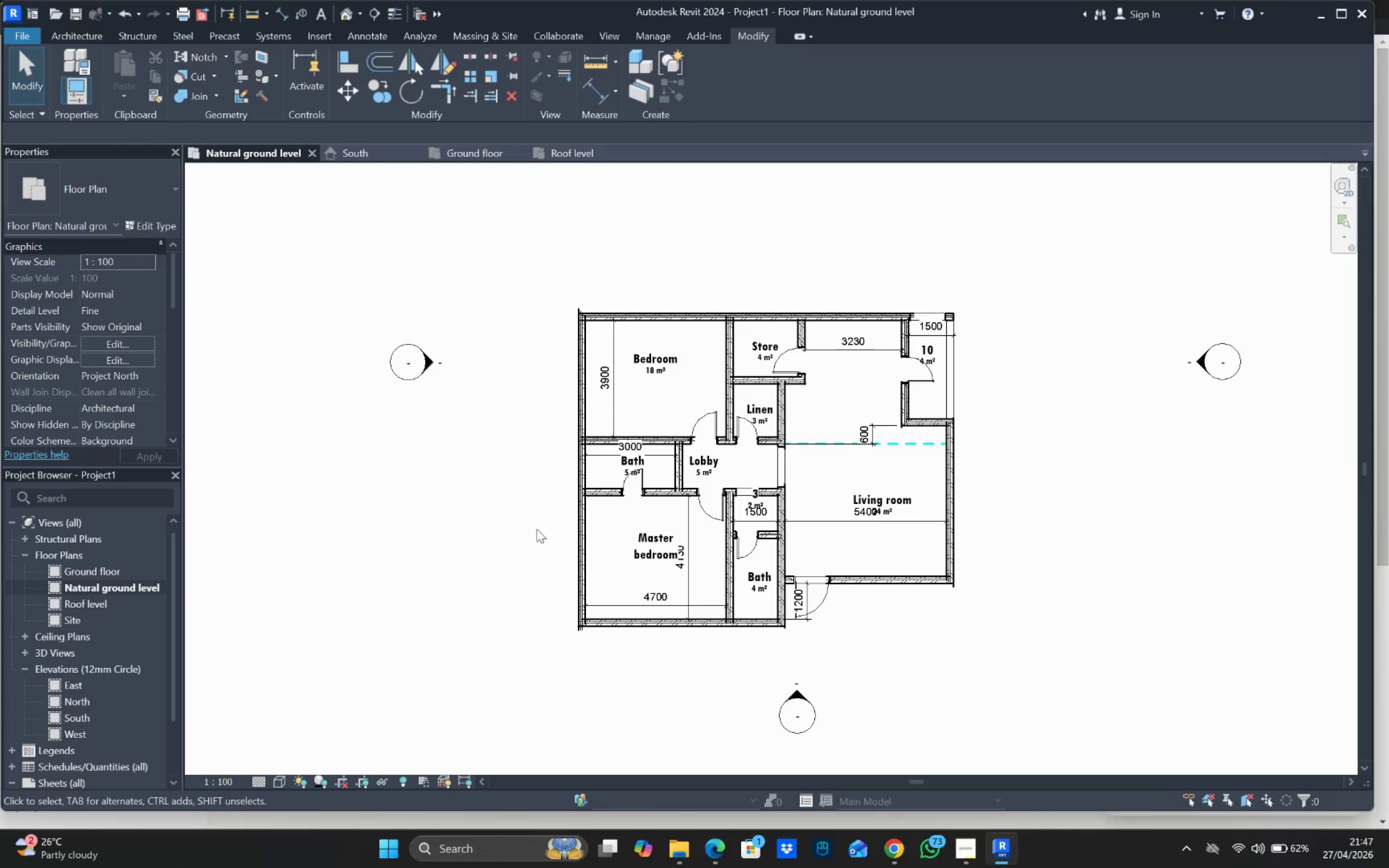 
scroll: coordinate [608, 473], scroll_direction: up, amount: 4.0
 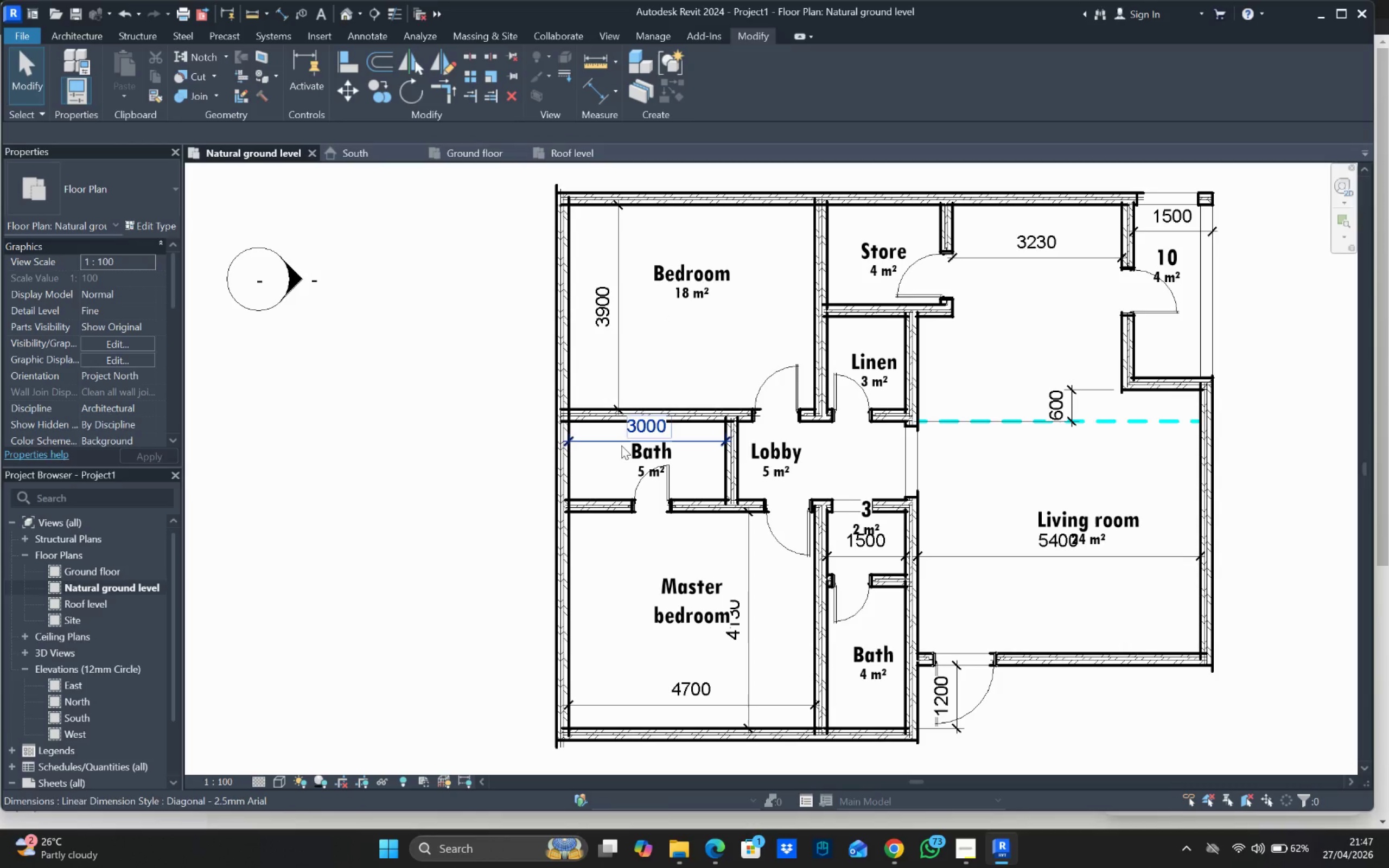 
left_click_drag(start_coordinate=[627, 458], to_coordinate=[643, 451])
 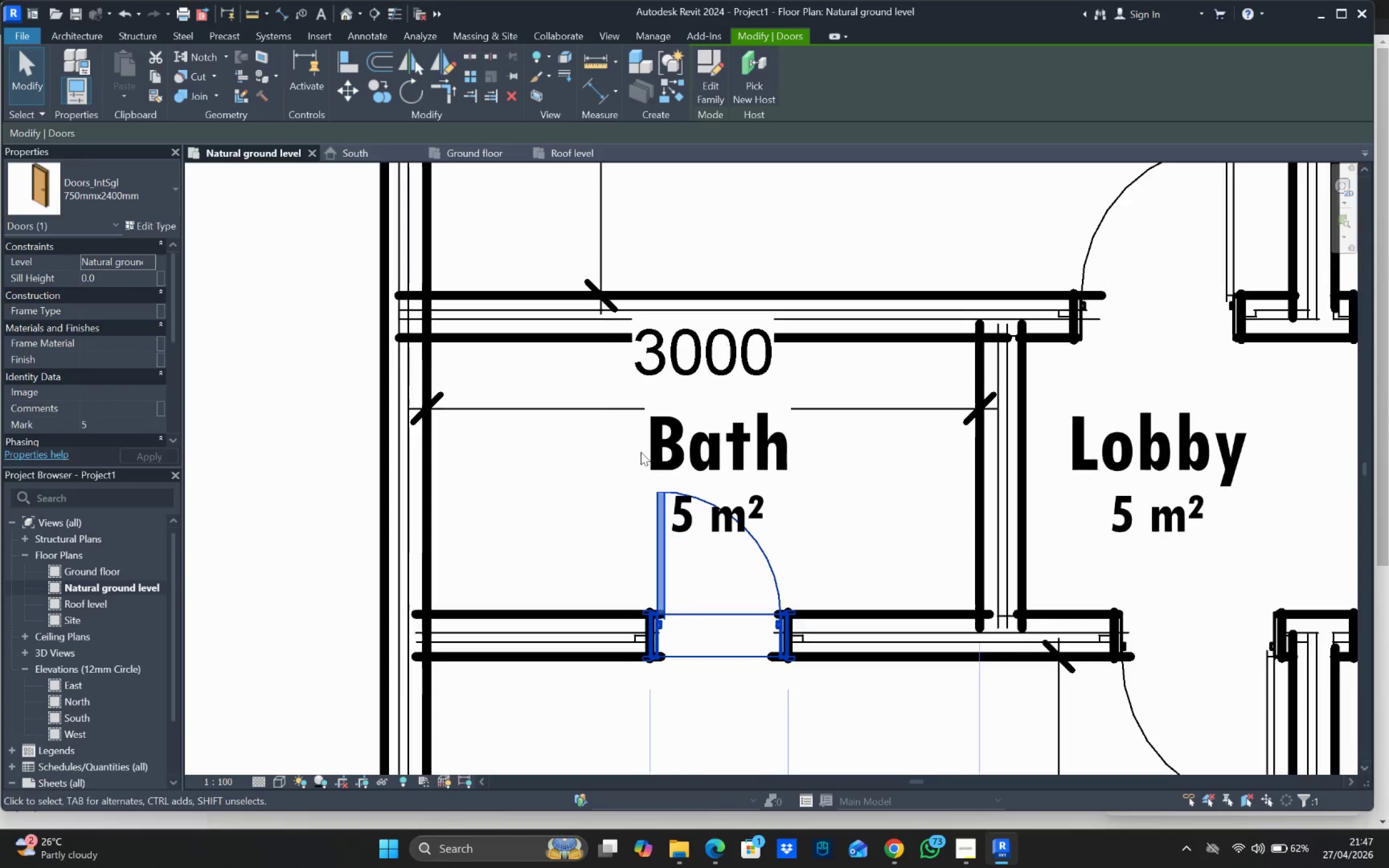 
scroll: coordinate [629, 452], scroll_direction: up, amount: 9.0
 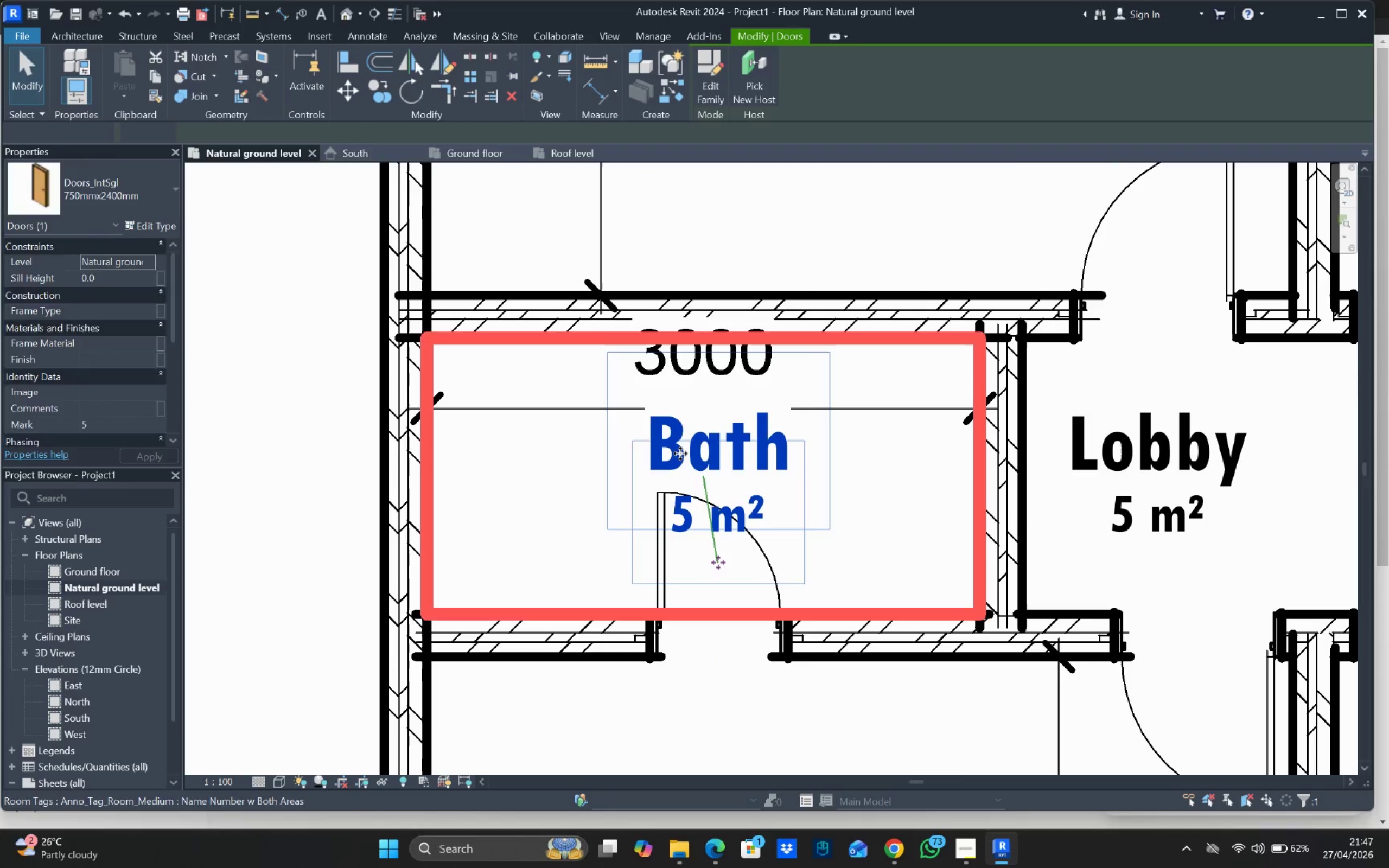 
right_click([679, 454])
 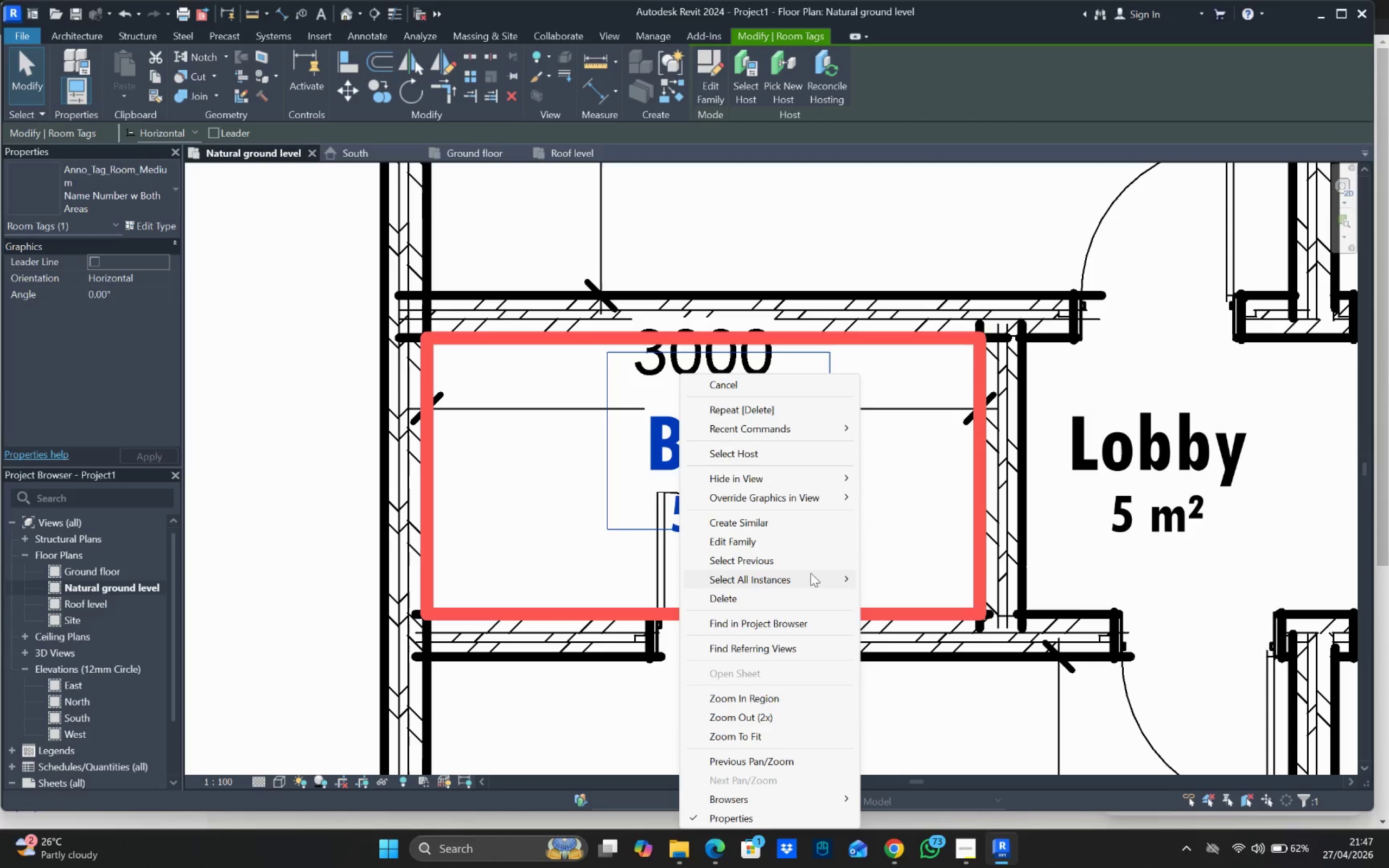 
wait(7.39)
 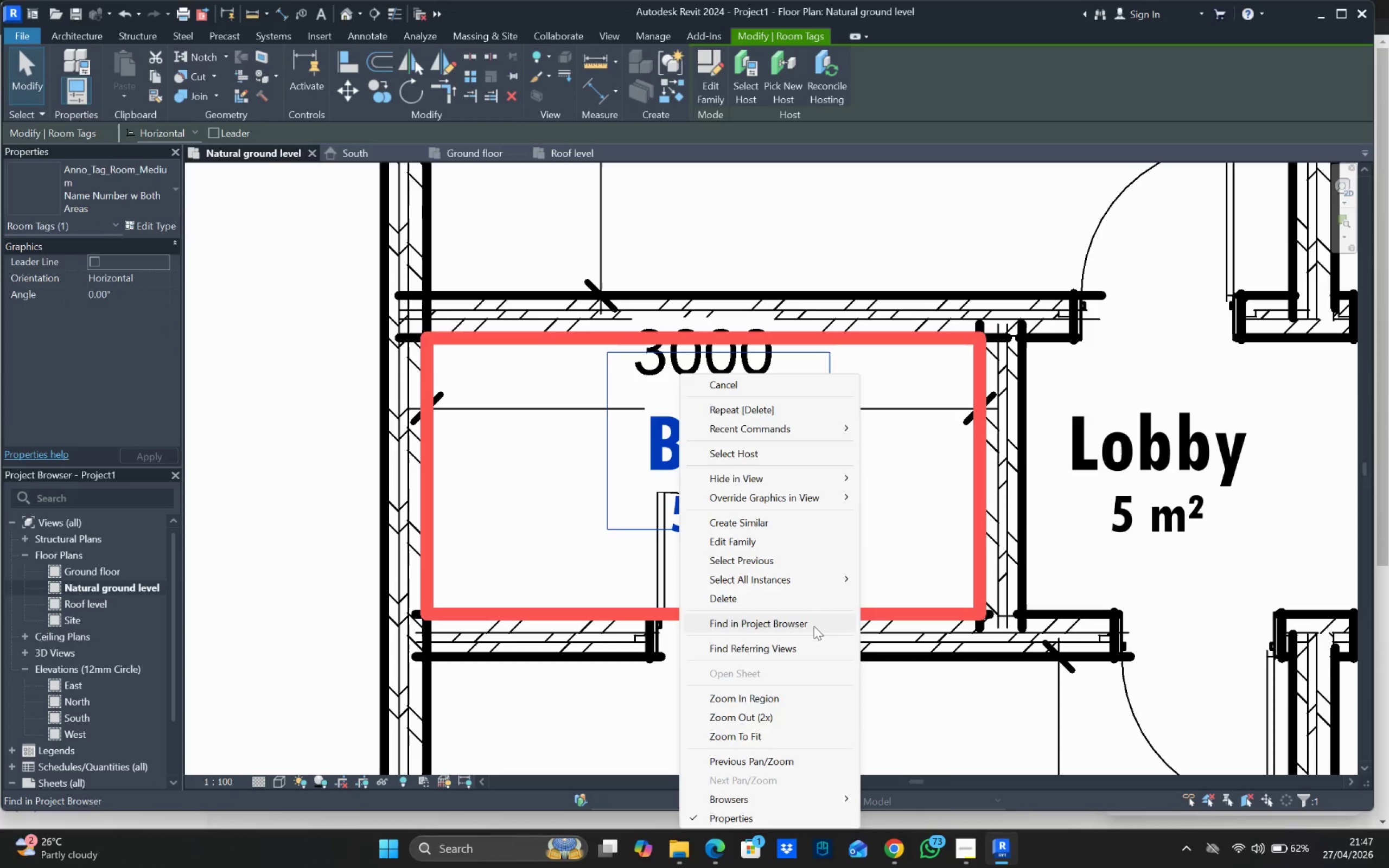 
left_click([901, 585])
 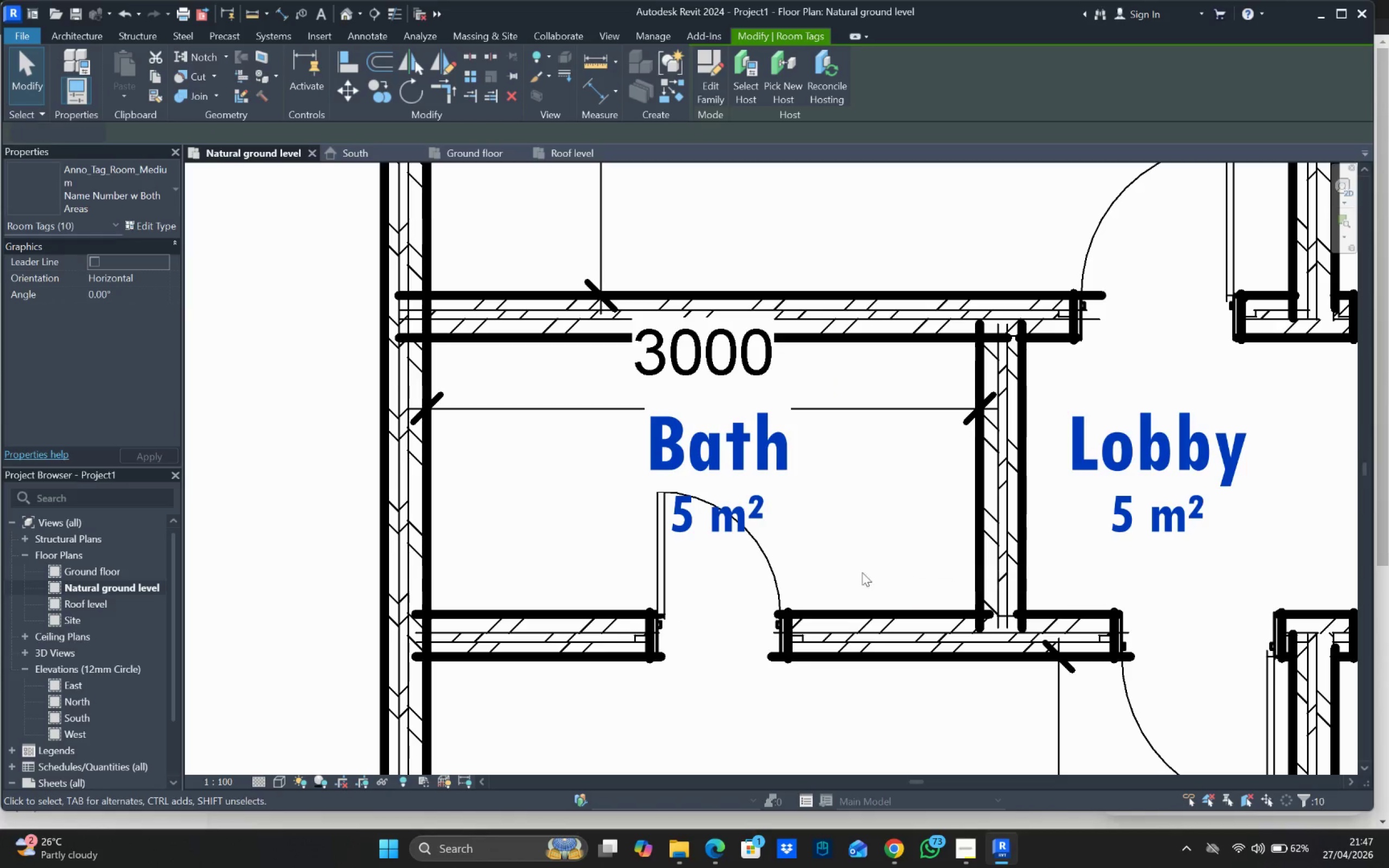 
scroll: coordinate [825, 552], scroll_direction: down, amount: 9.0
 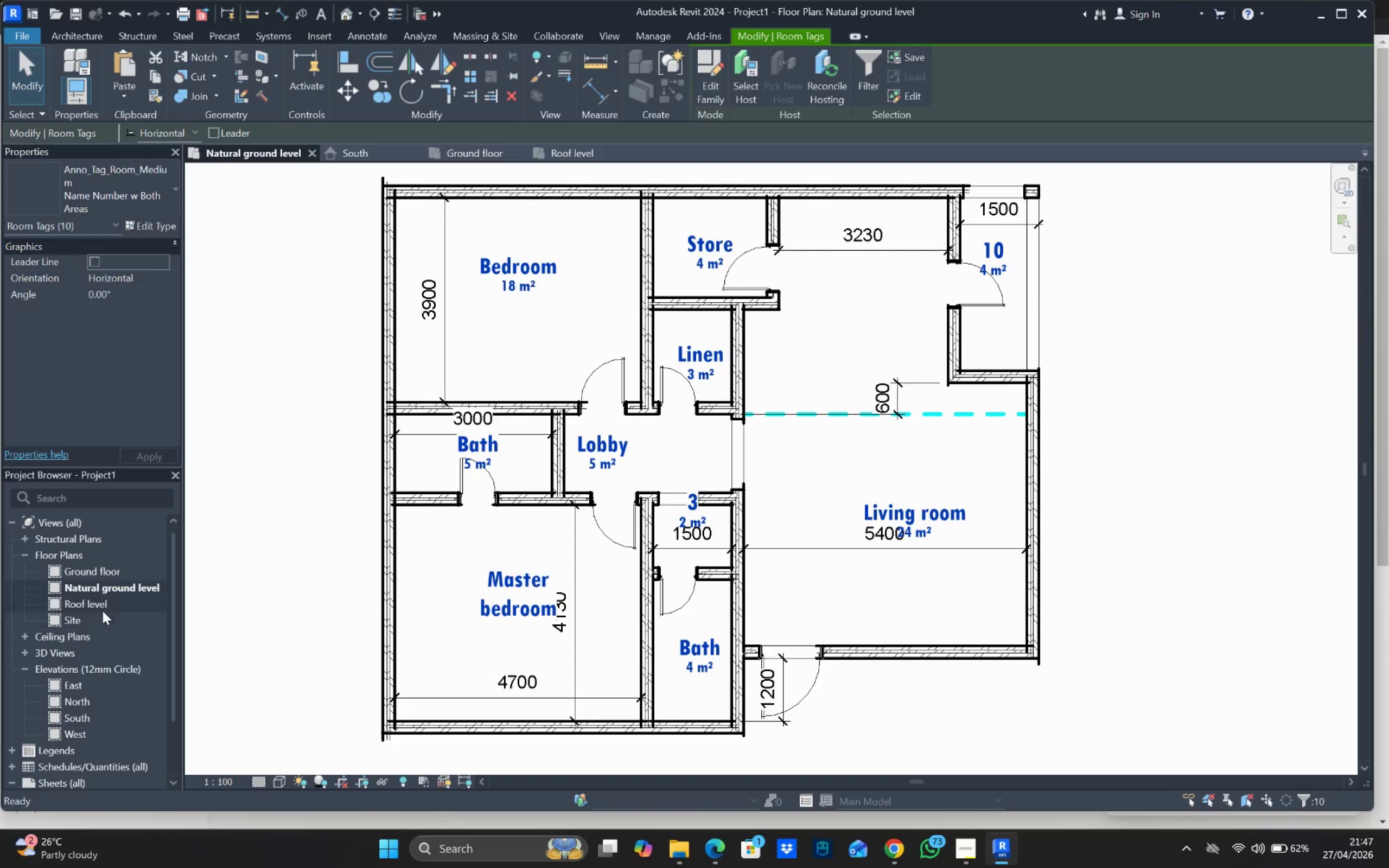 
double_click([104, 568])
 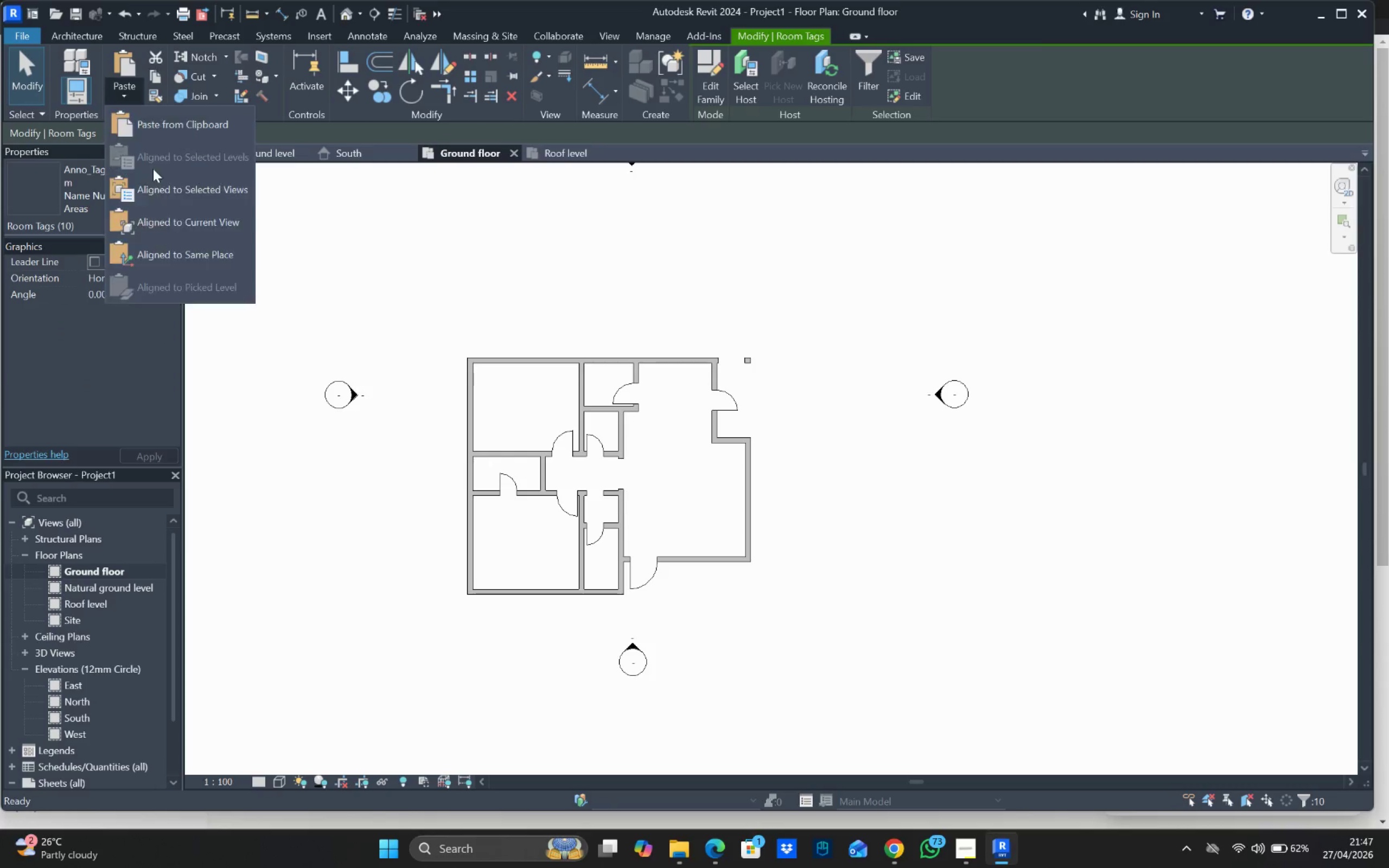 
left_click([177, 250])
 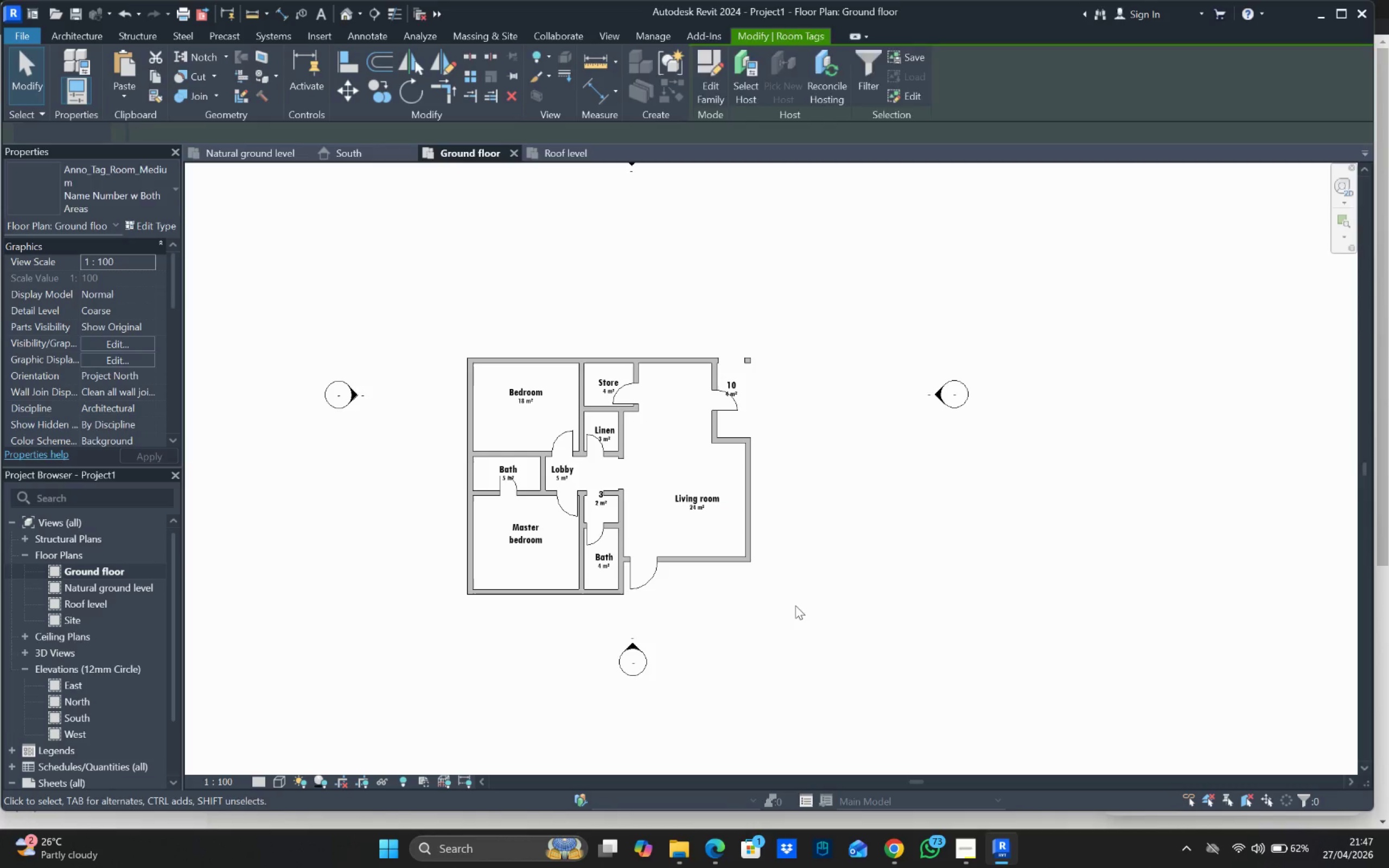 
scroll: coordinate [652, 495], scroll_direction: up, amount: 4.0
 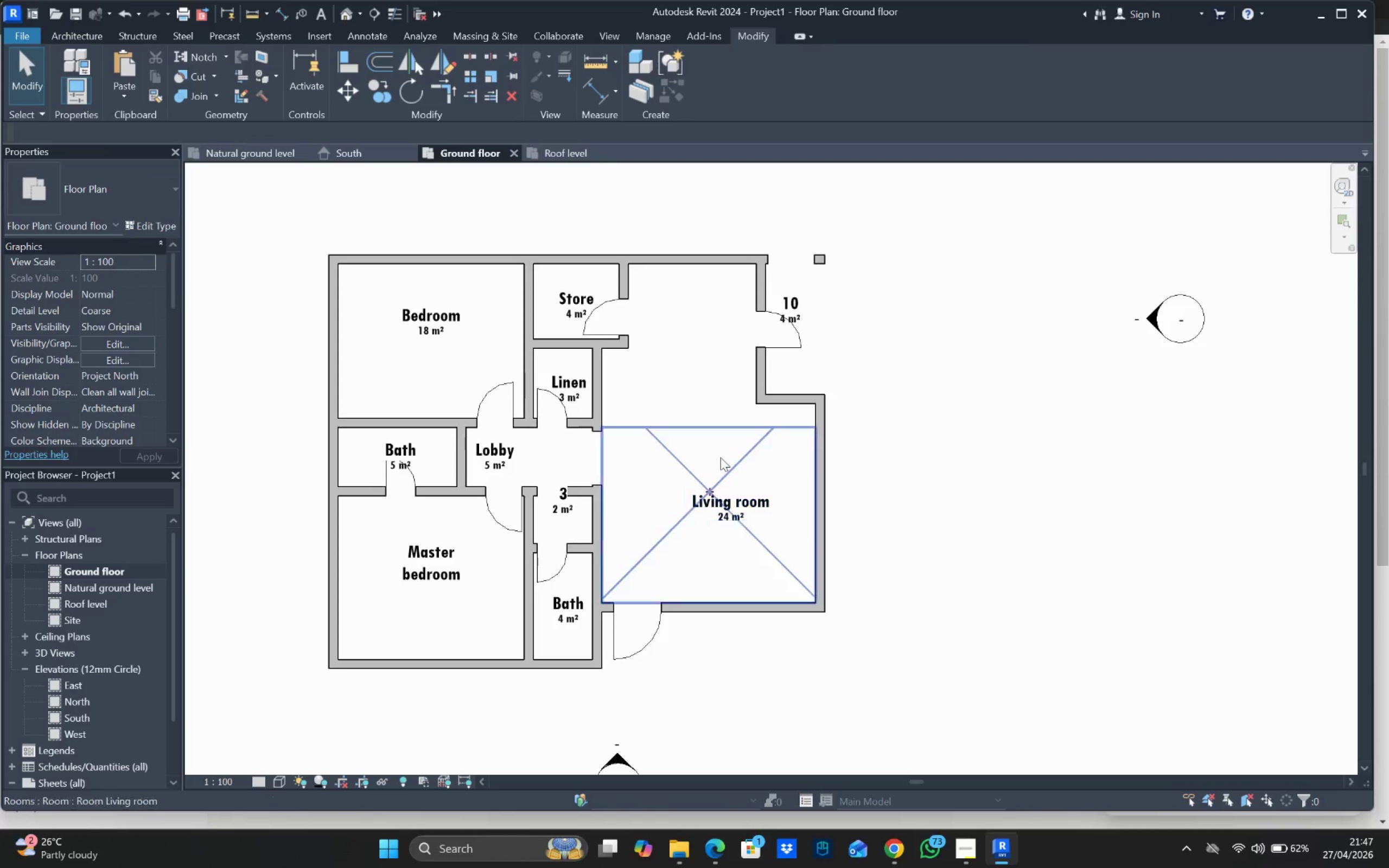 
scroll: coordinate [713, 441], scroll_direction: down, amount: 4.0
 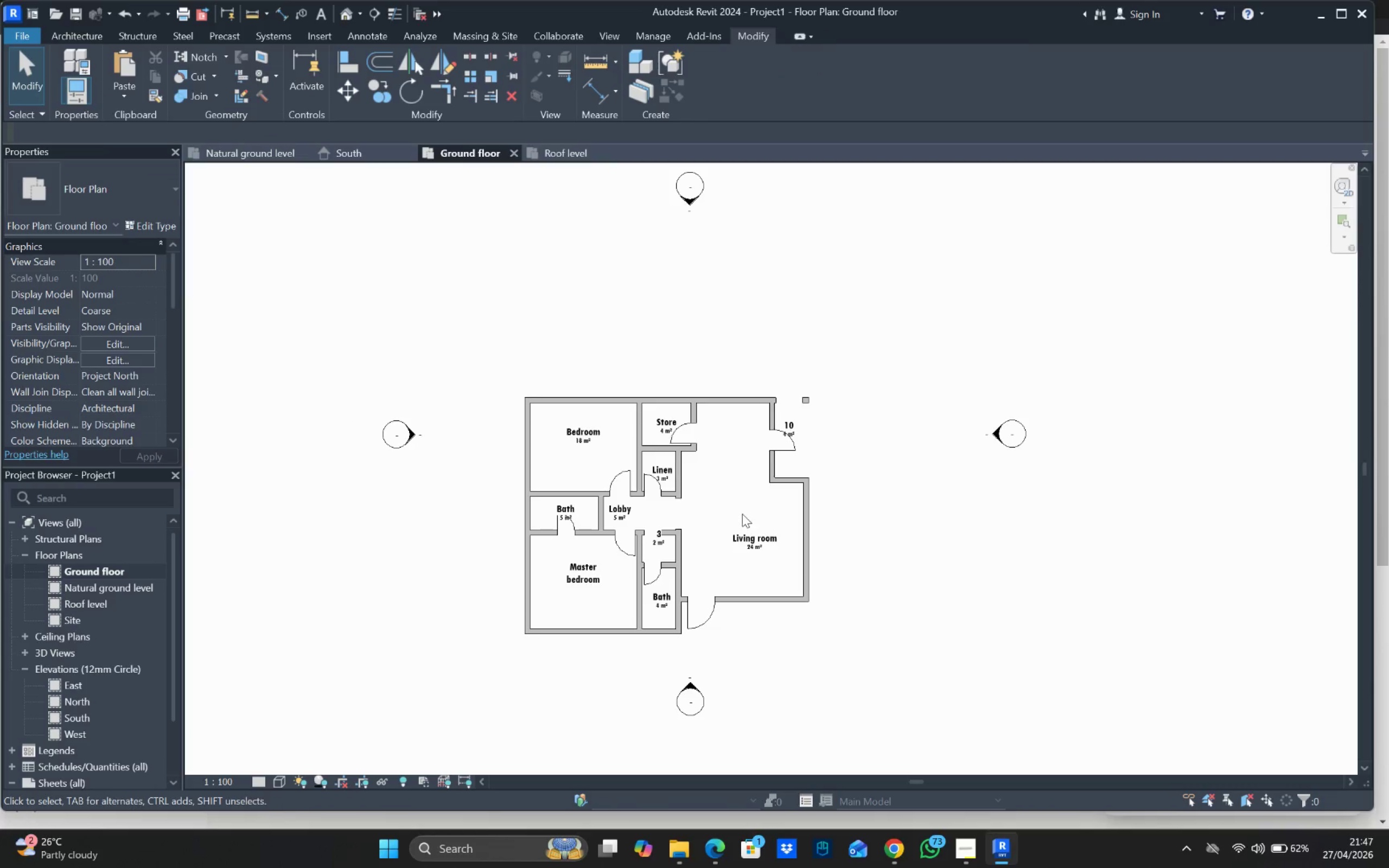 
scroll: coordinate [735, 534], scroll_direction: up, amount: 1.0
 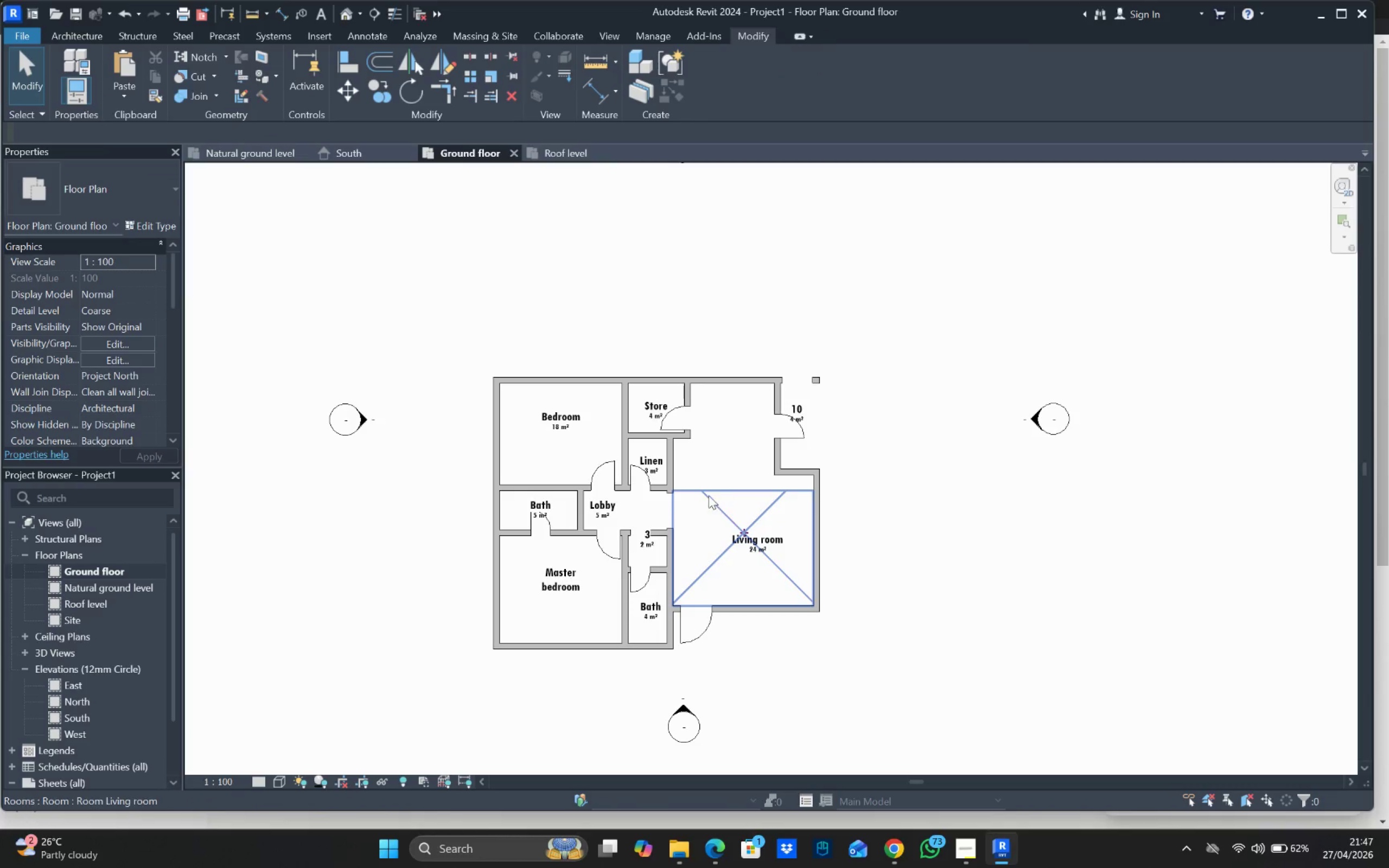 
left_click([708, 495])
 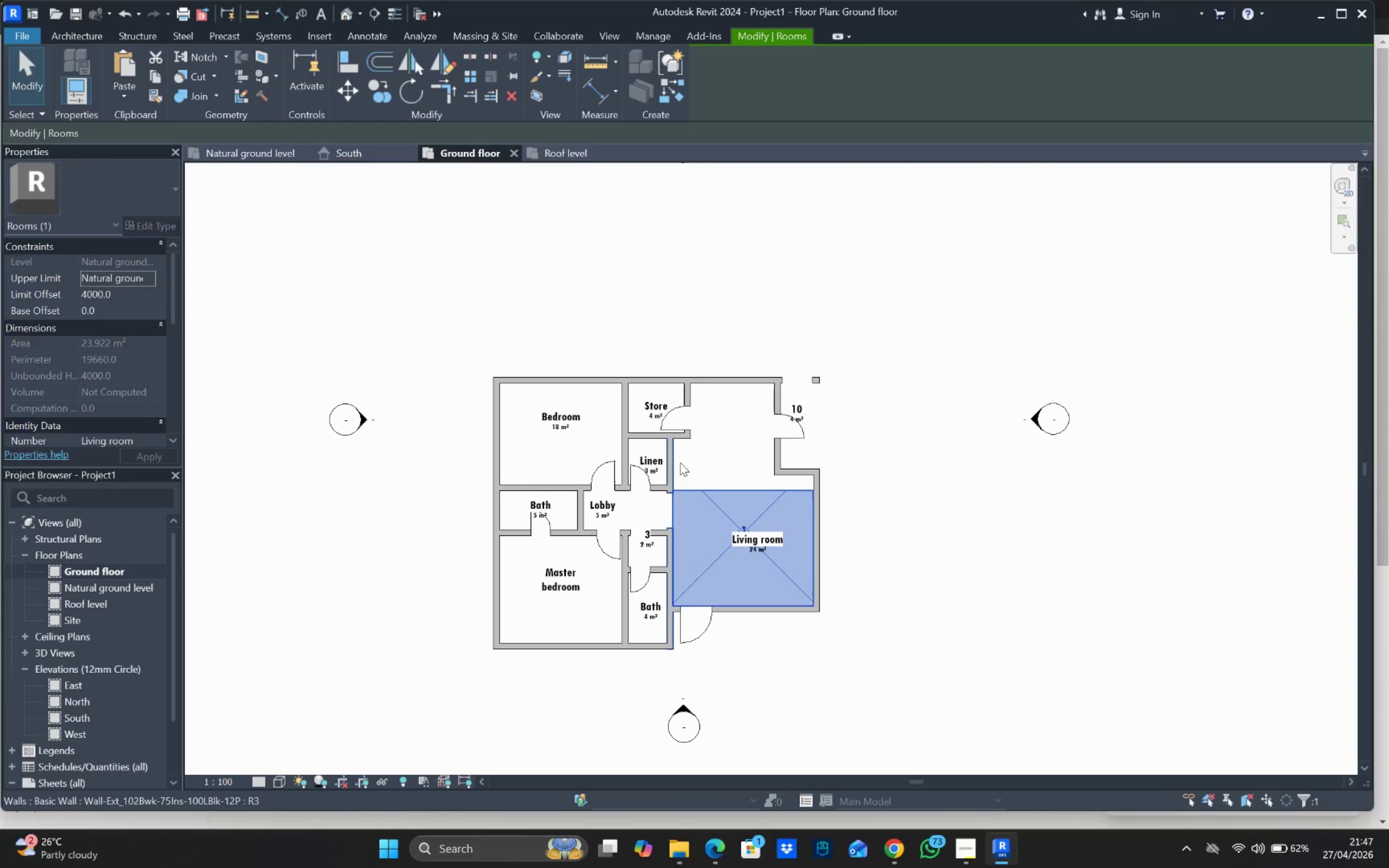 
scroll: coordinate [723, 467], scroll_direction: up, amount: 3.0
 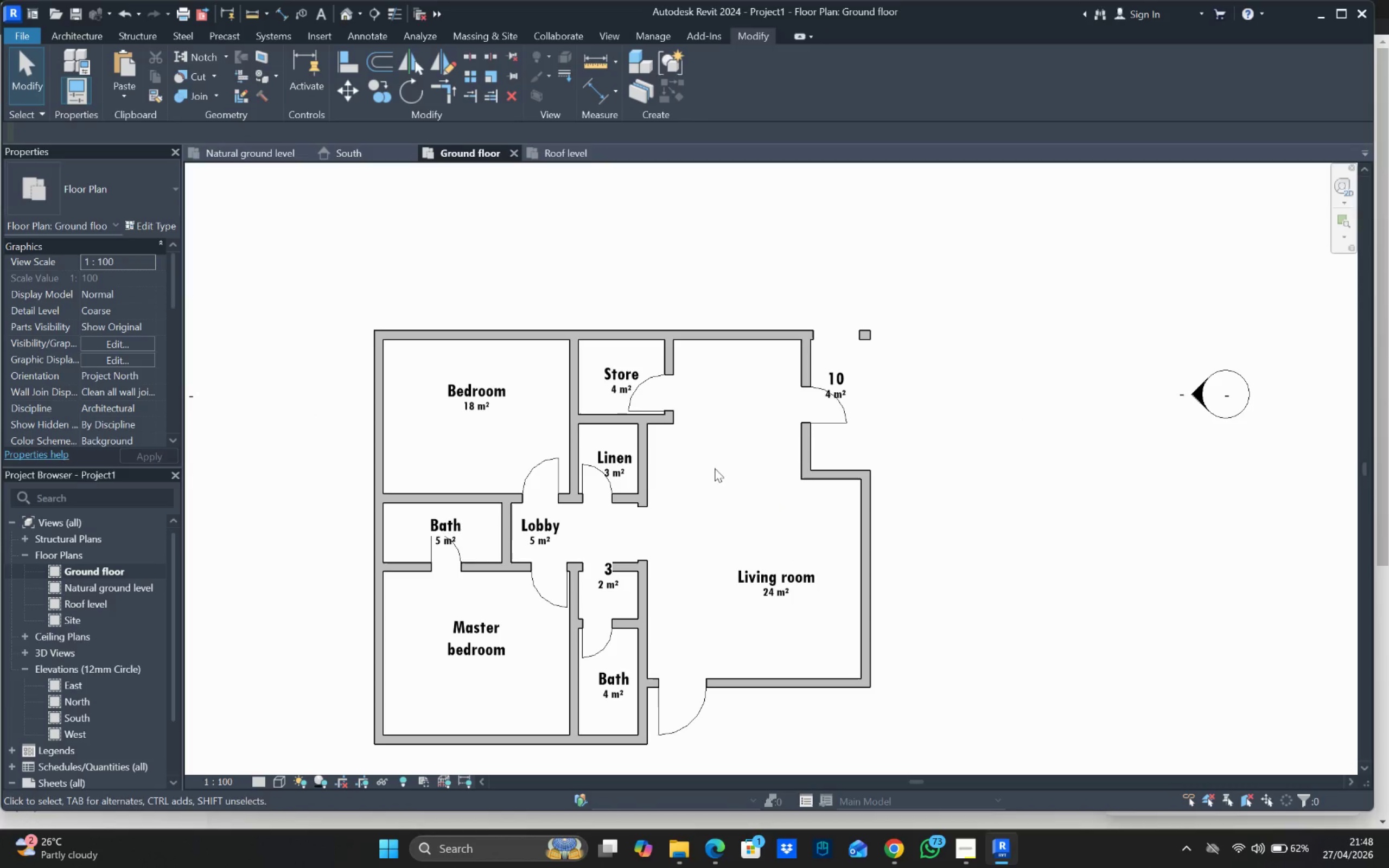 
scroll: coordinate [594, 506], scroll_direction: down, amount: 2.0
 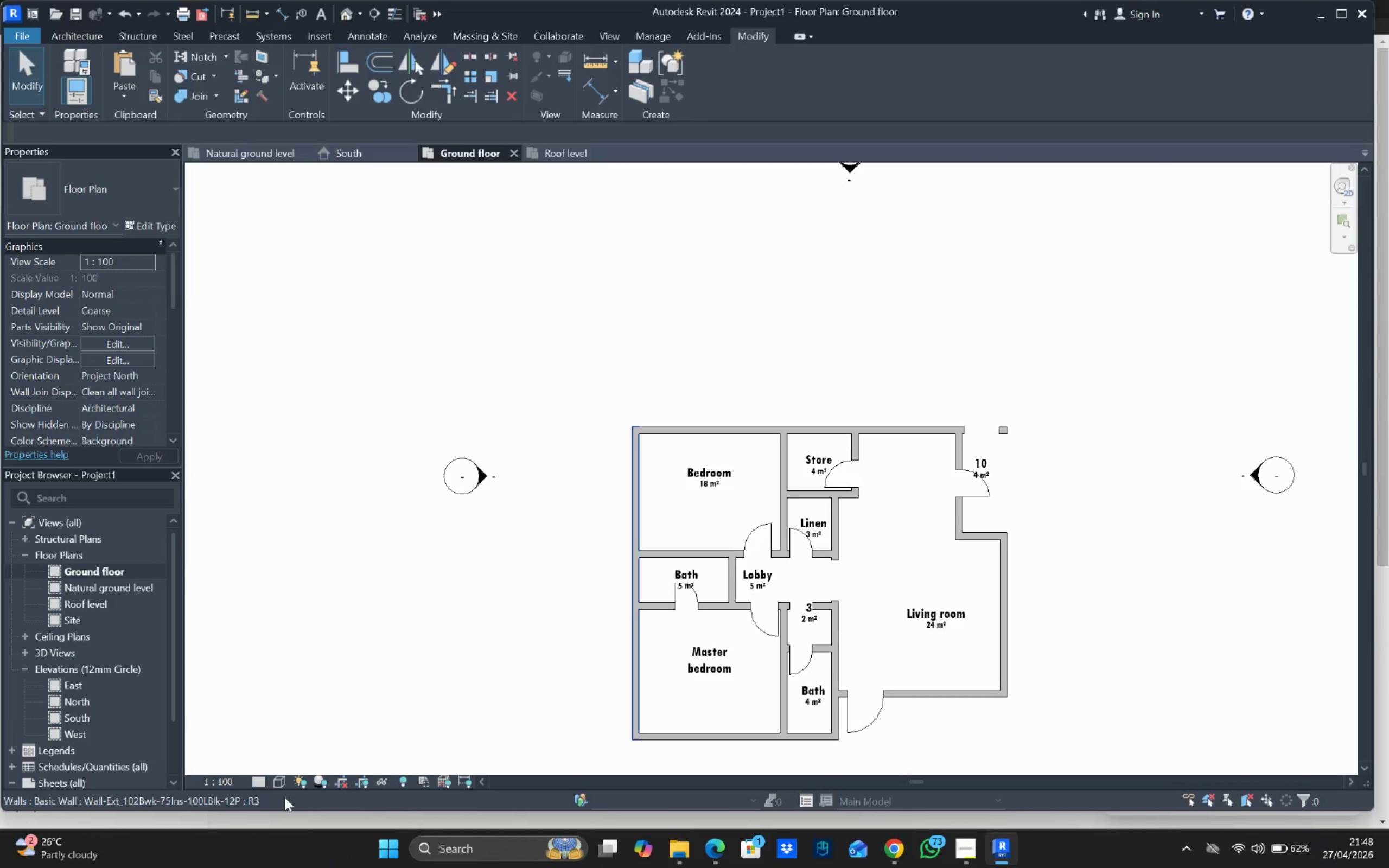 
left_click_drag(start_coordinate=[283, 780], to_coordinate=[283, 776])
 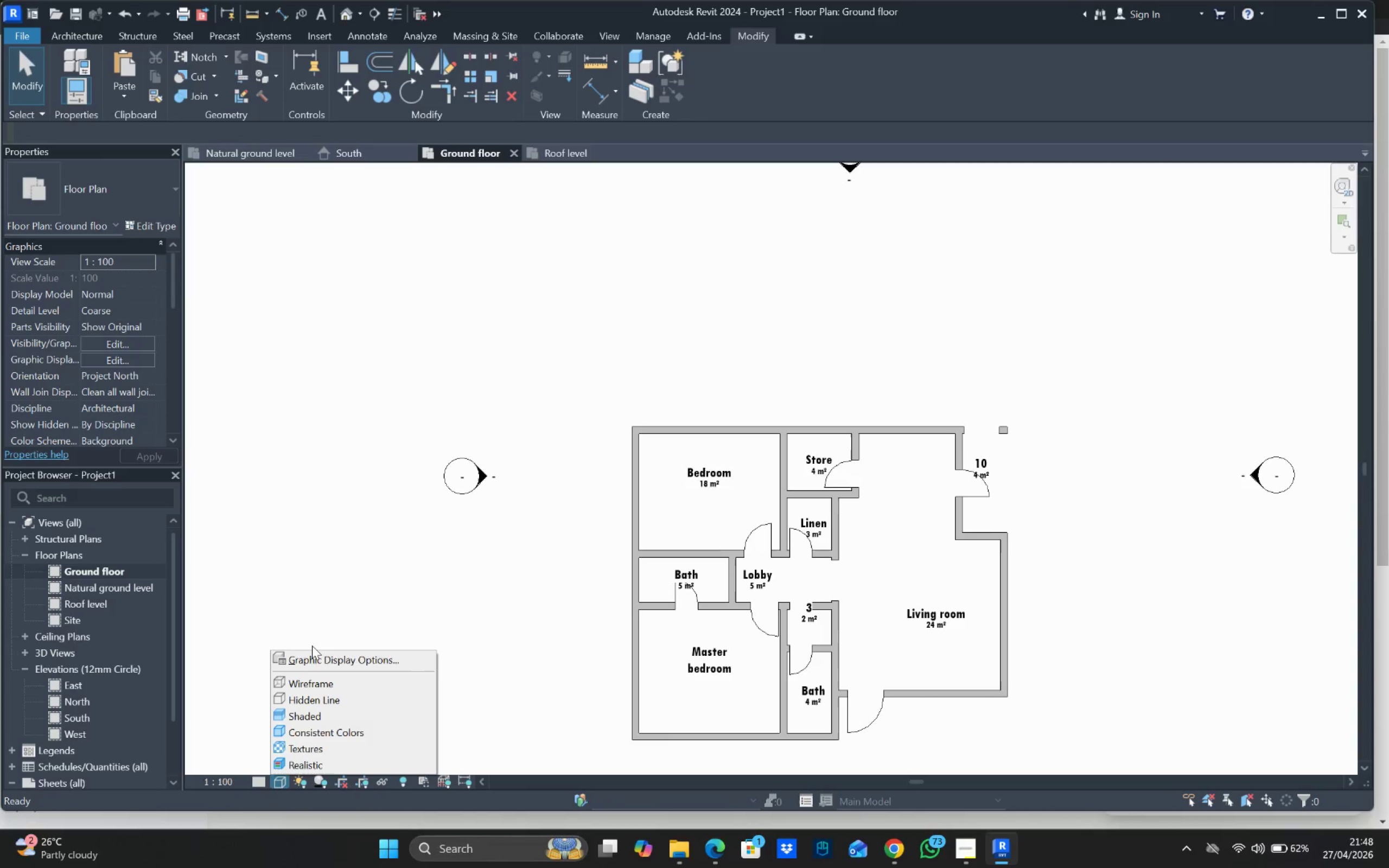 
left_click([319, 652])
 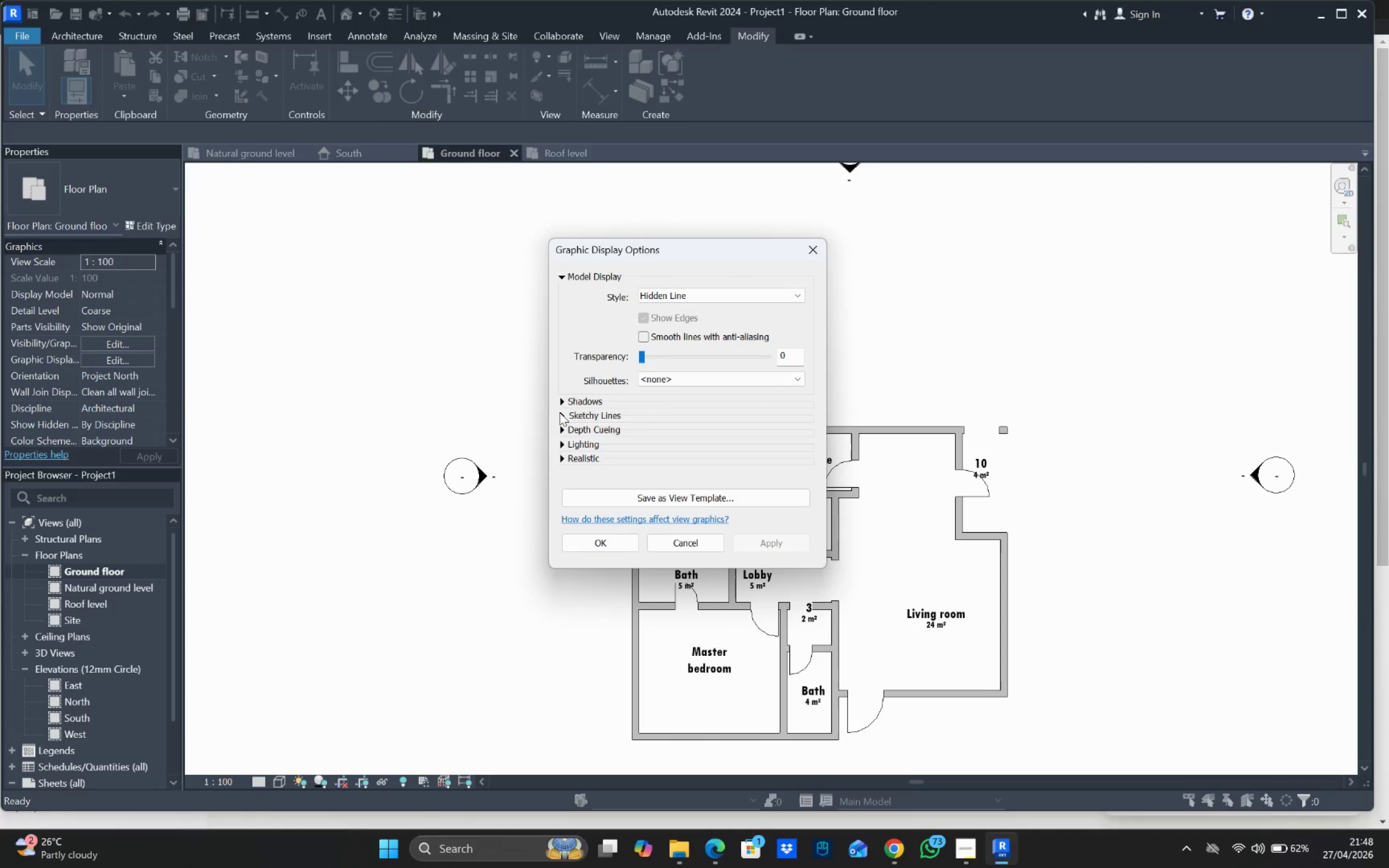 
left_click([647, 433])
 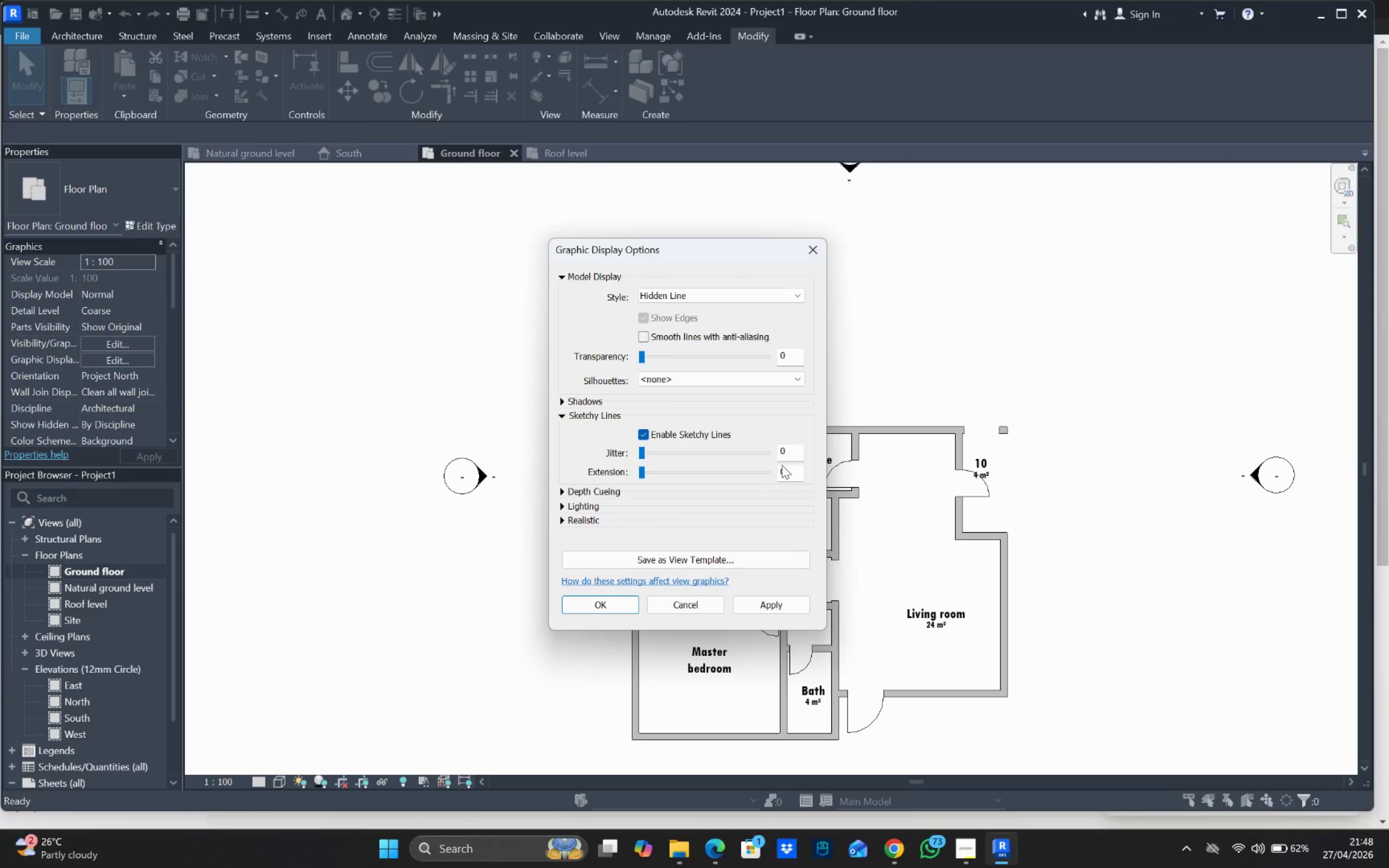 
double_click([788, 465])
 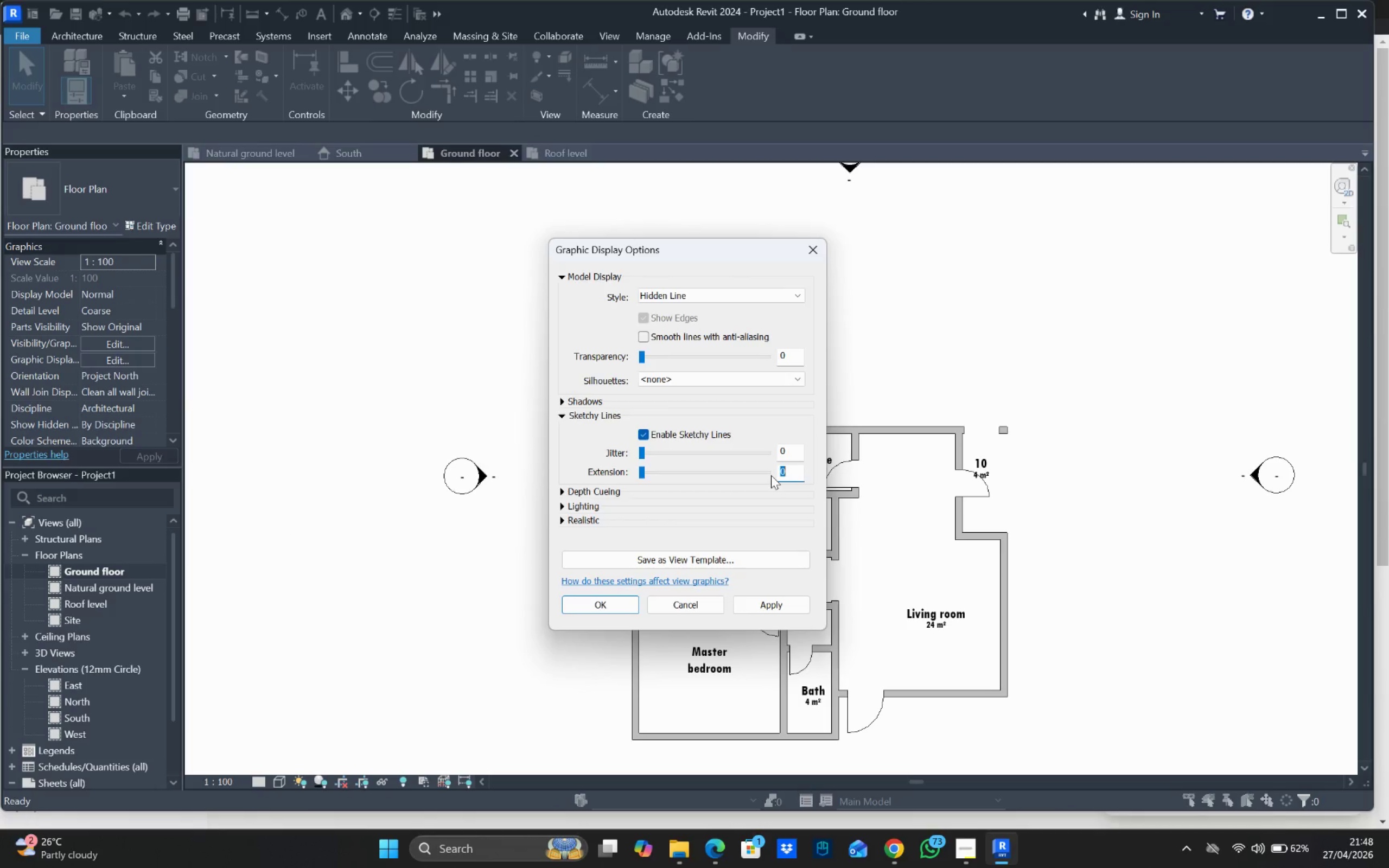 
key(5)
 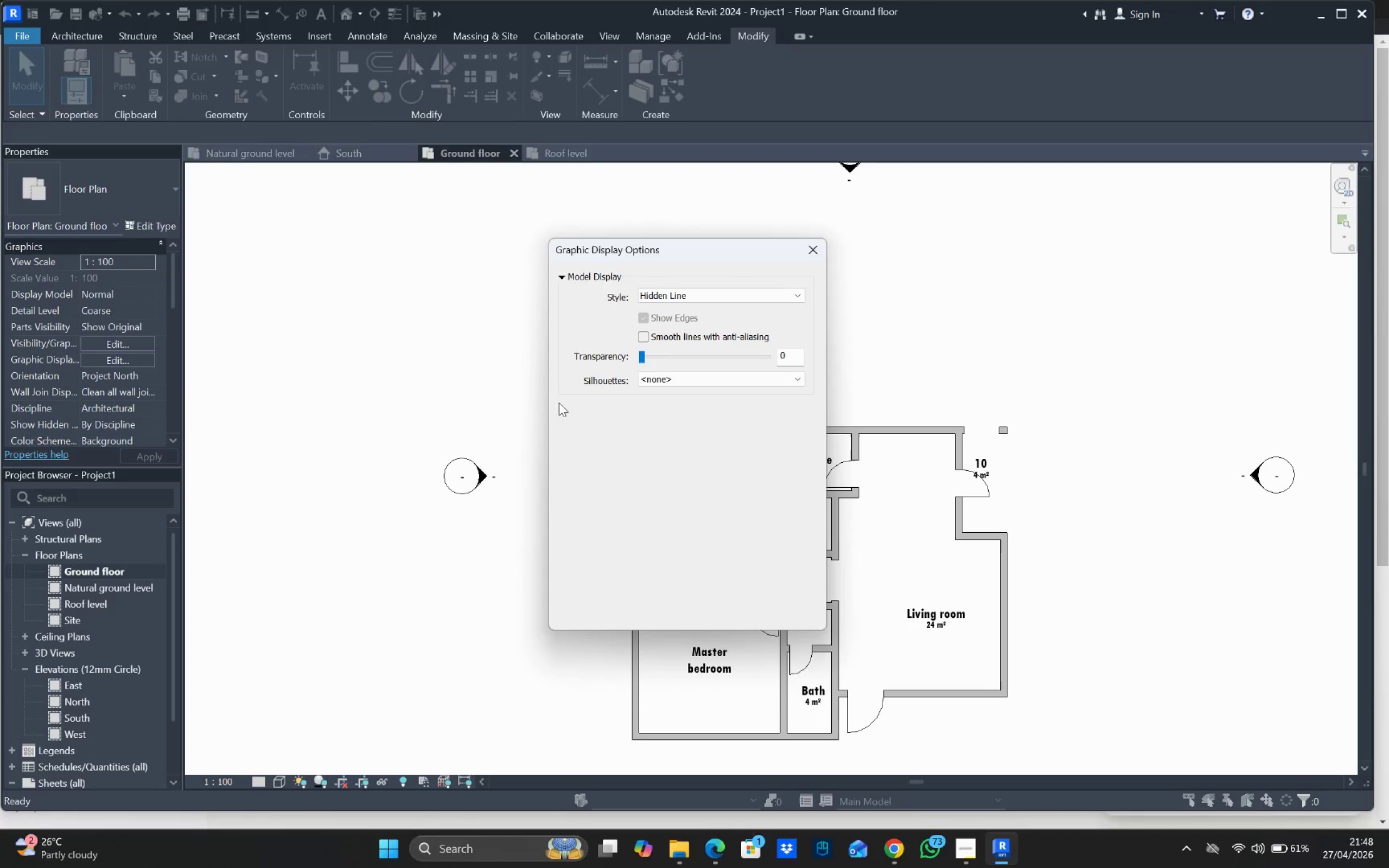 
left_click([648, 430])
 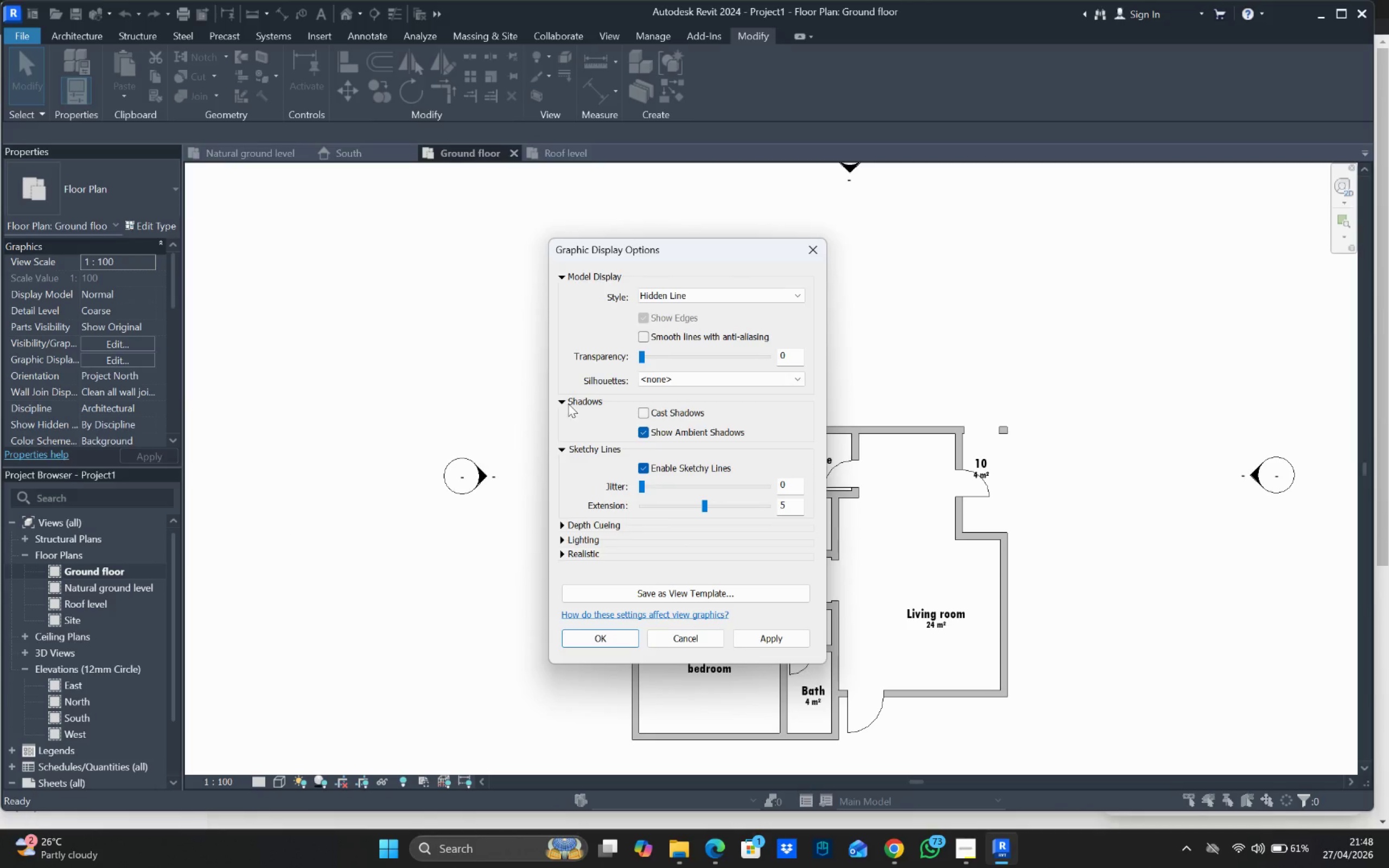 
left_click([556, 397])
 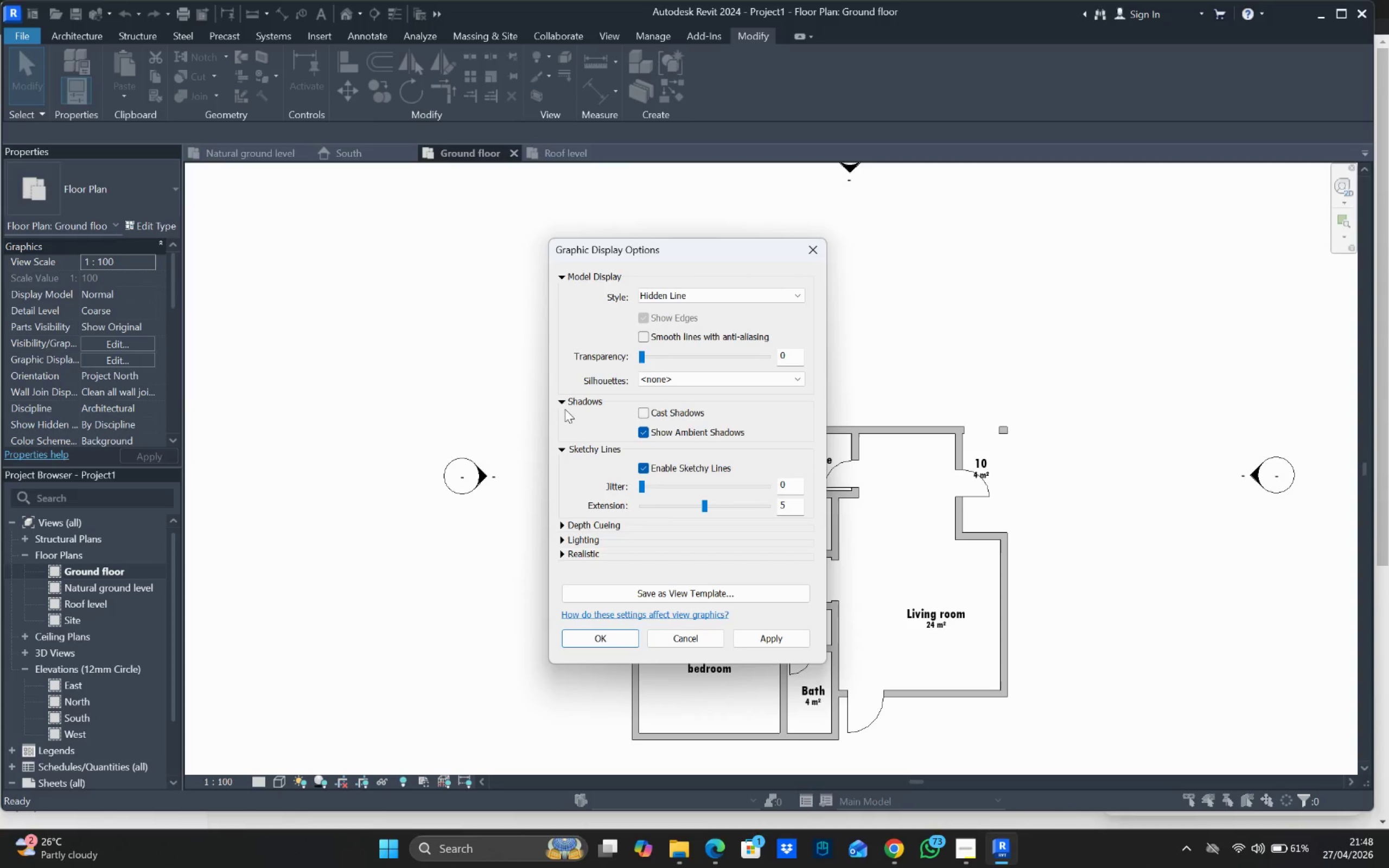 
left_click([562, 404])
 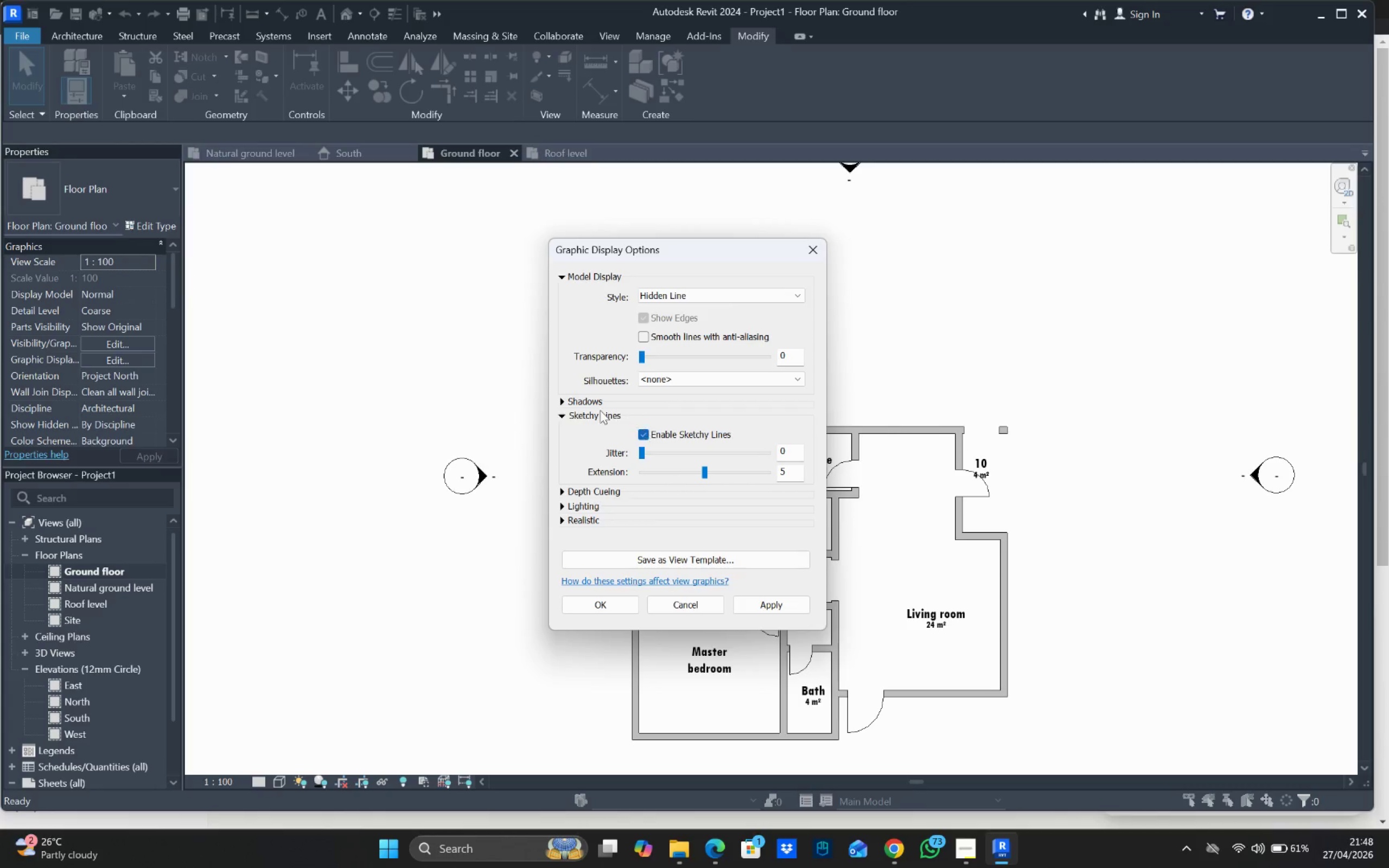 
left_click([562, 402])
 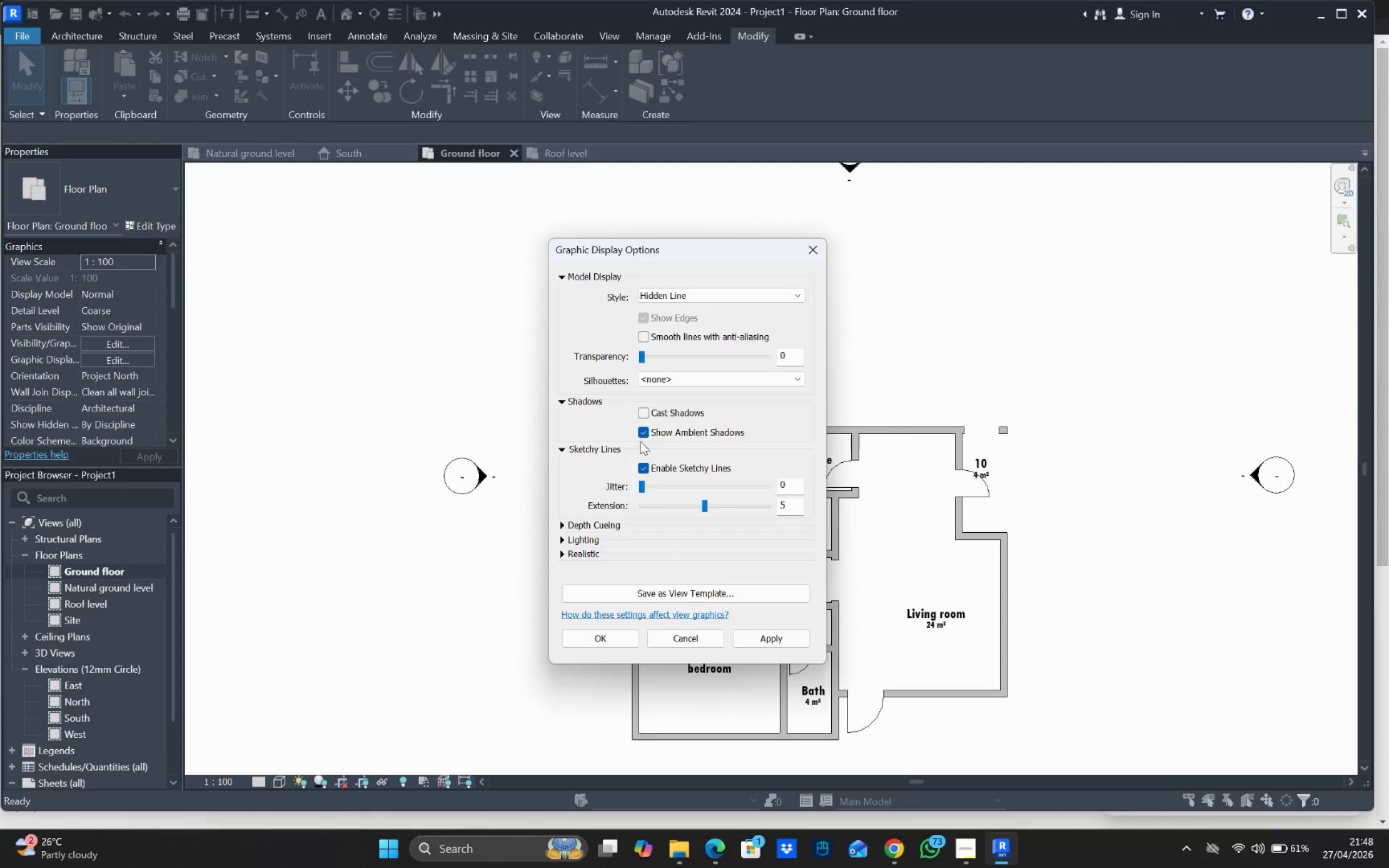 
left_click([641, 430])
 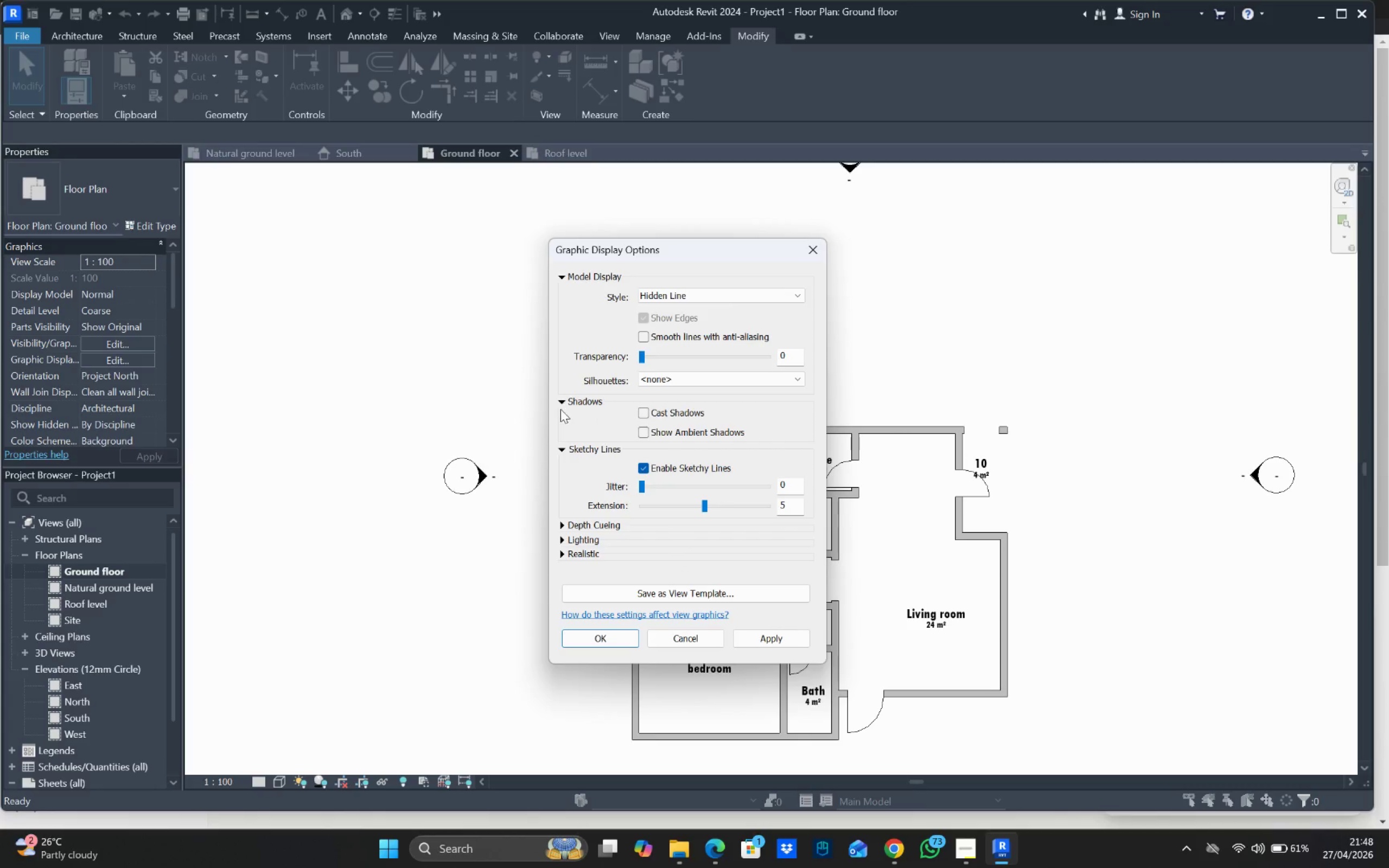 
left_click([561, 402])
 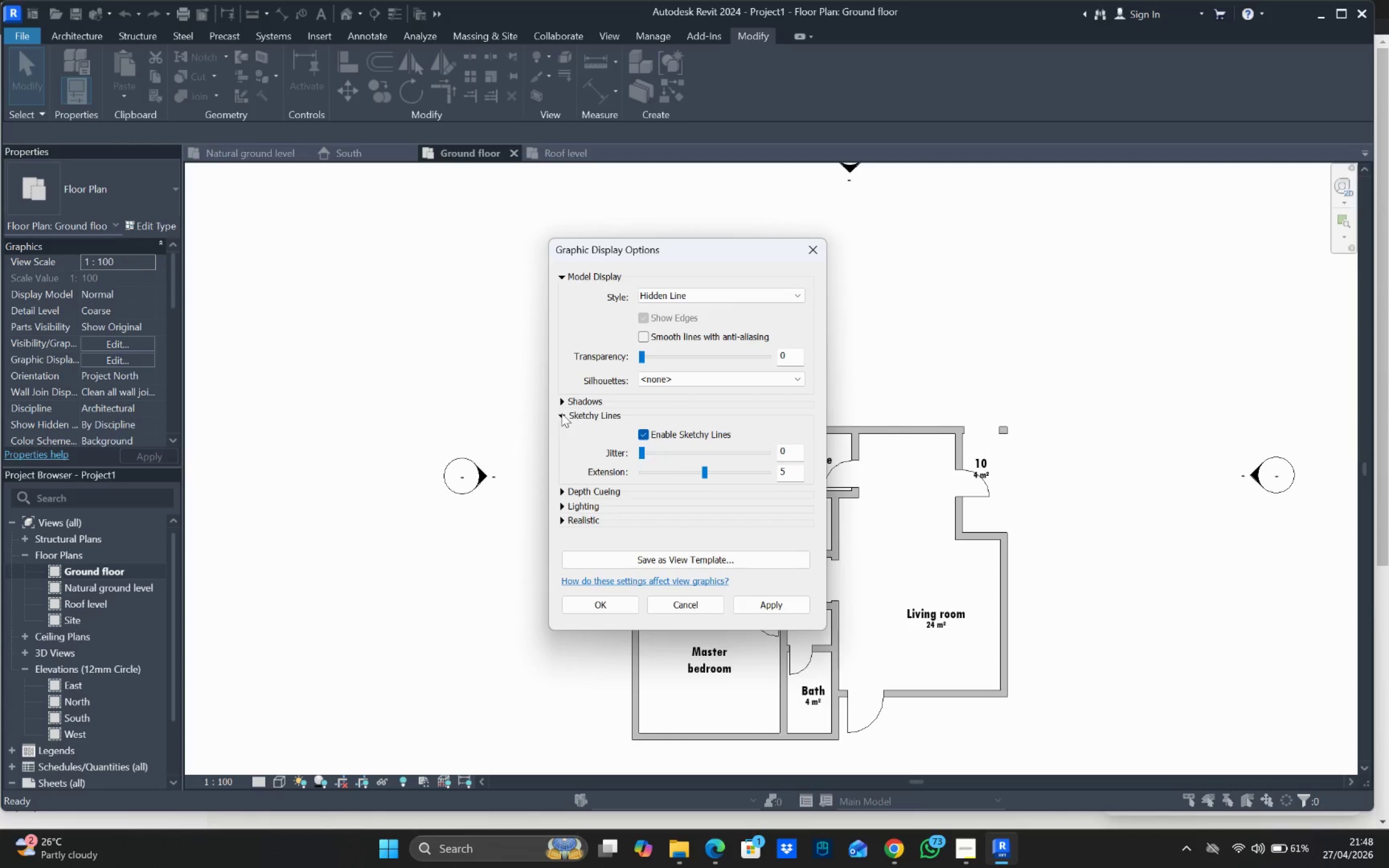 
left_click([562, 413])
 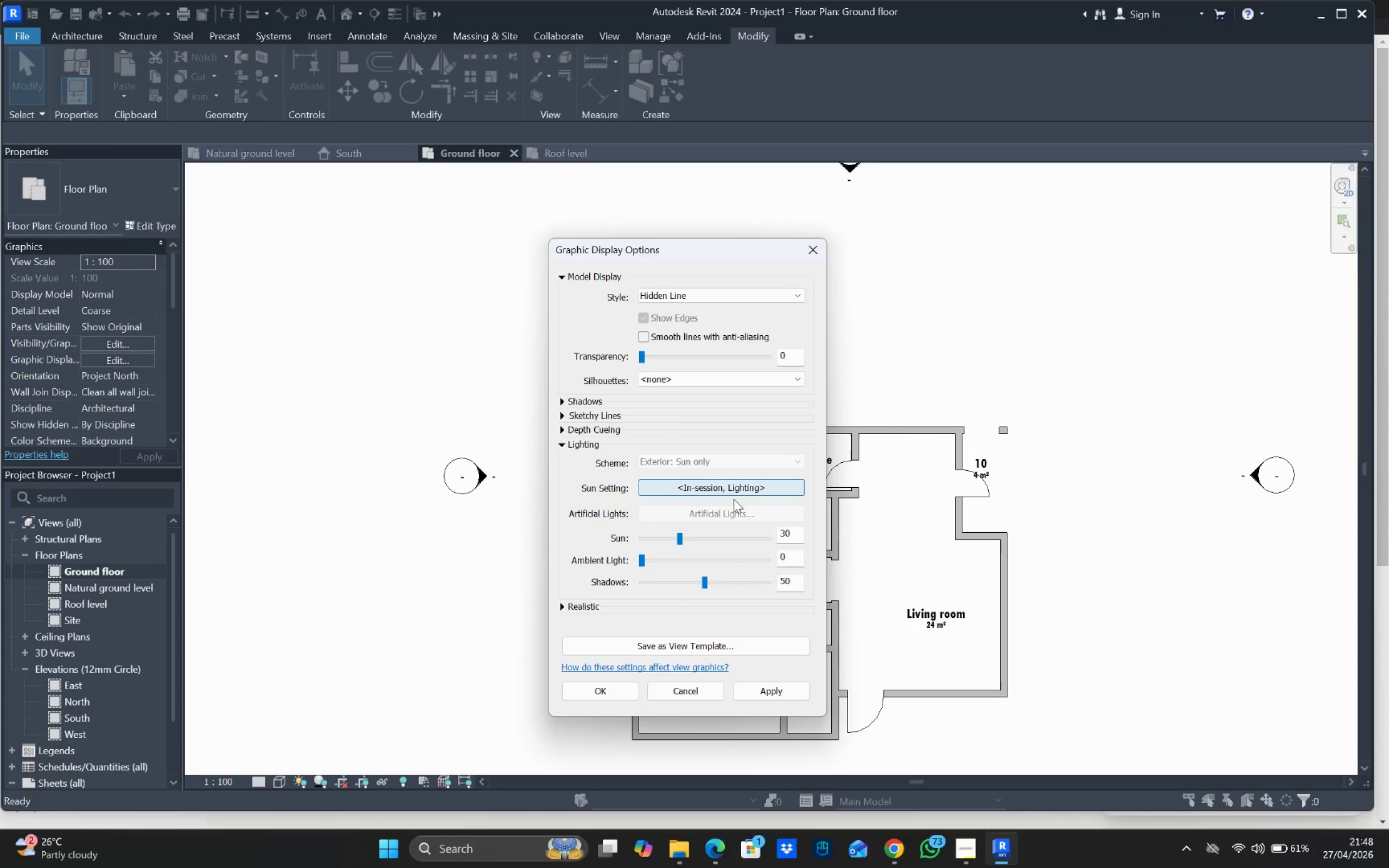 
double_click([787, 526])
 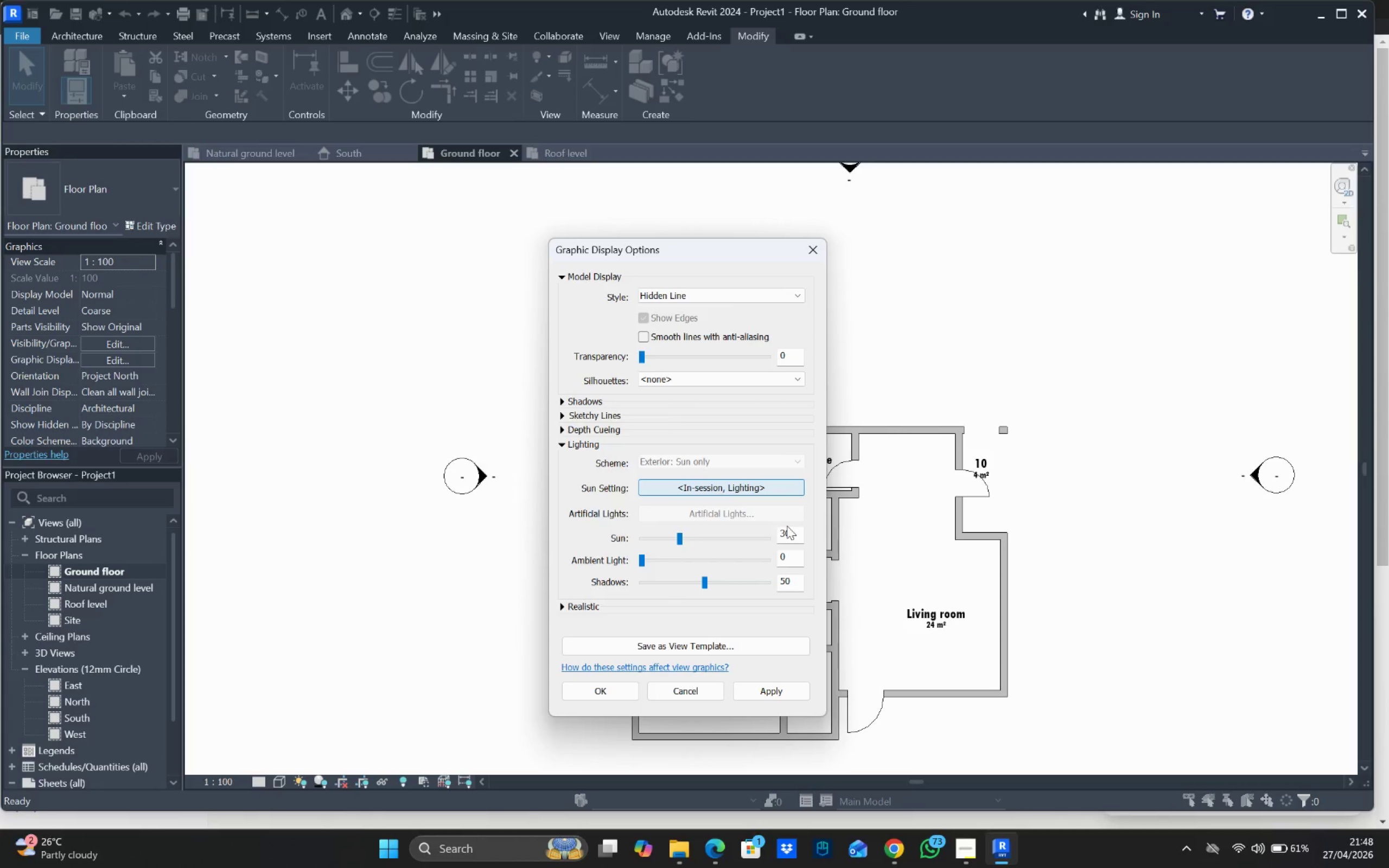 
left_click_drag(start_coordinate=[787, 526], to_coordinate=[787, 532])
 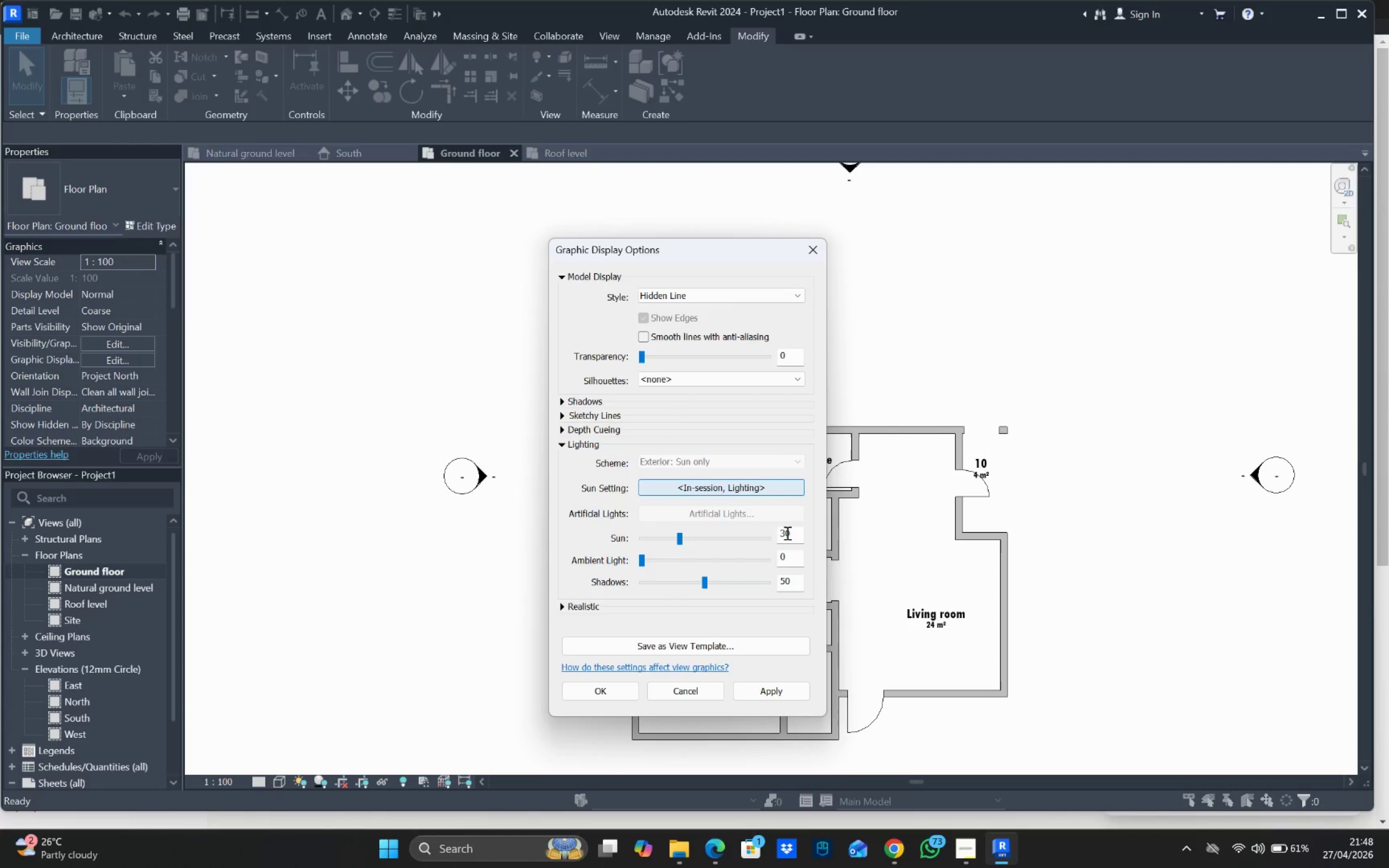 
triple_click([786, 533])
 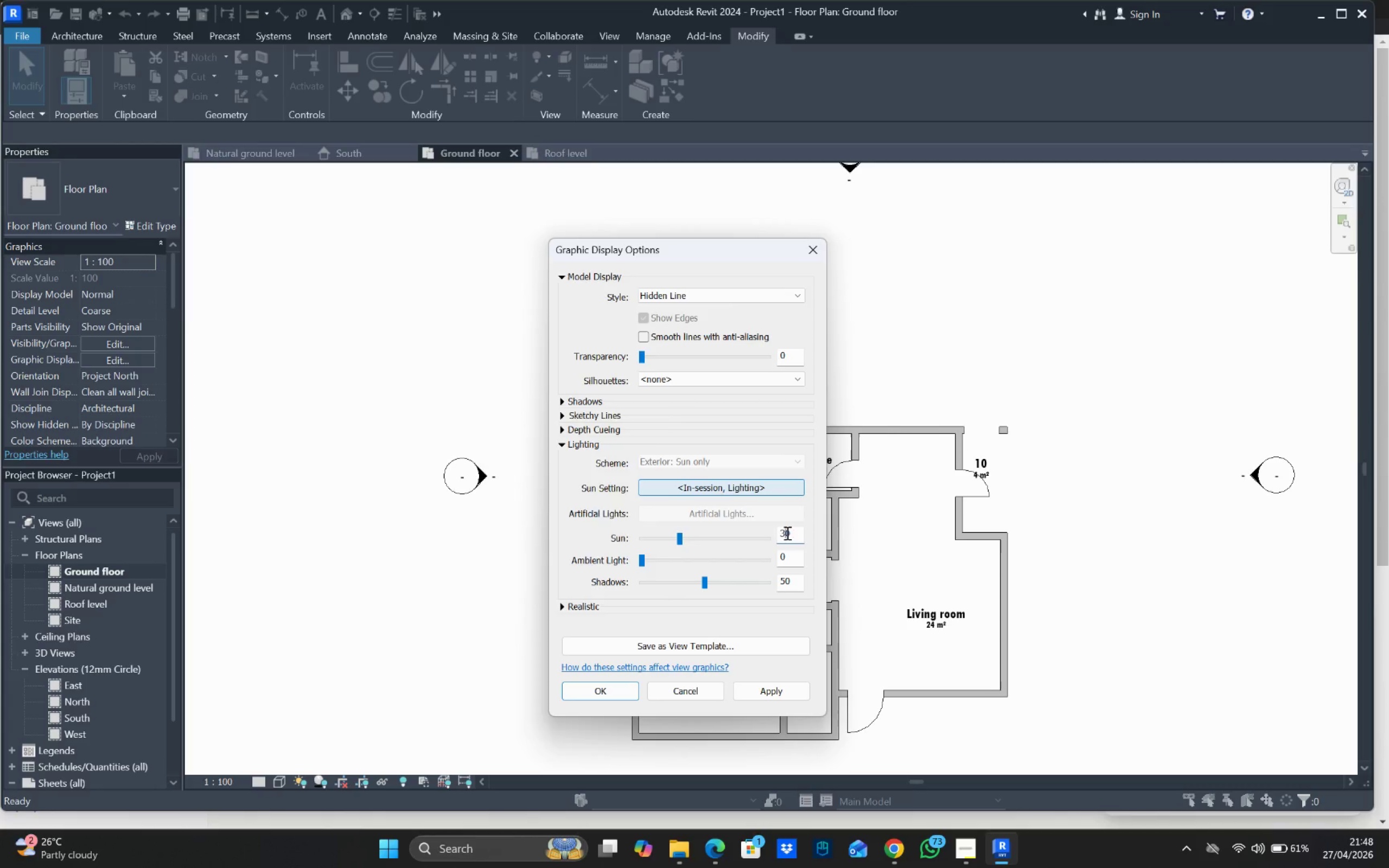 
triple_click([786, 533])
 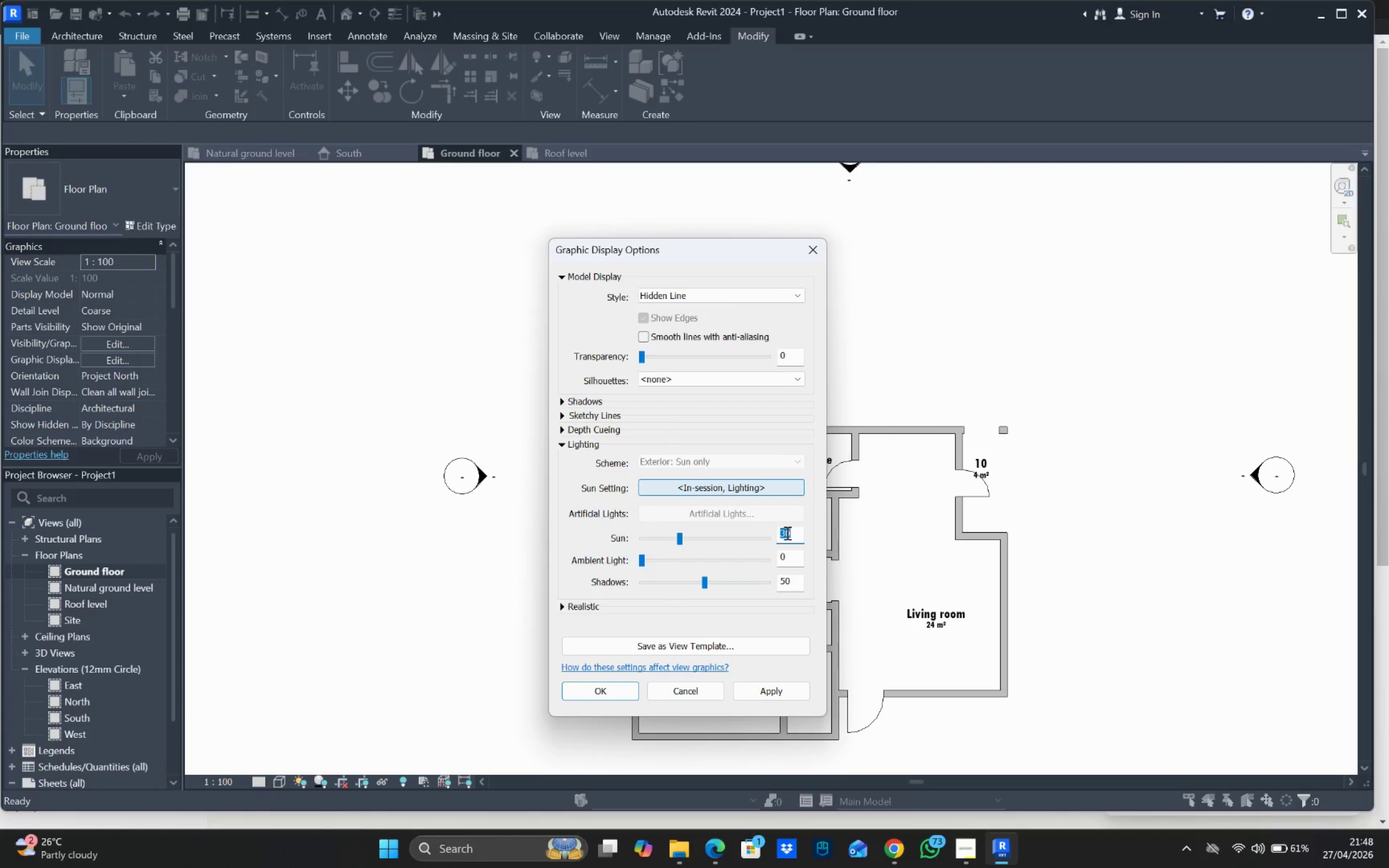 
type(50)
 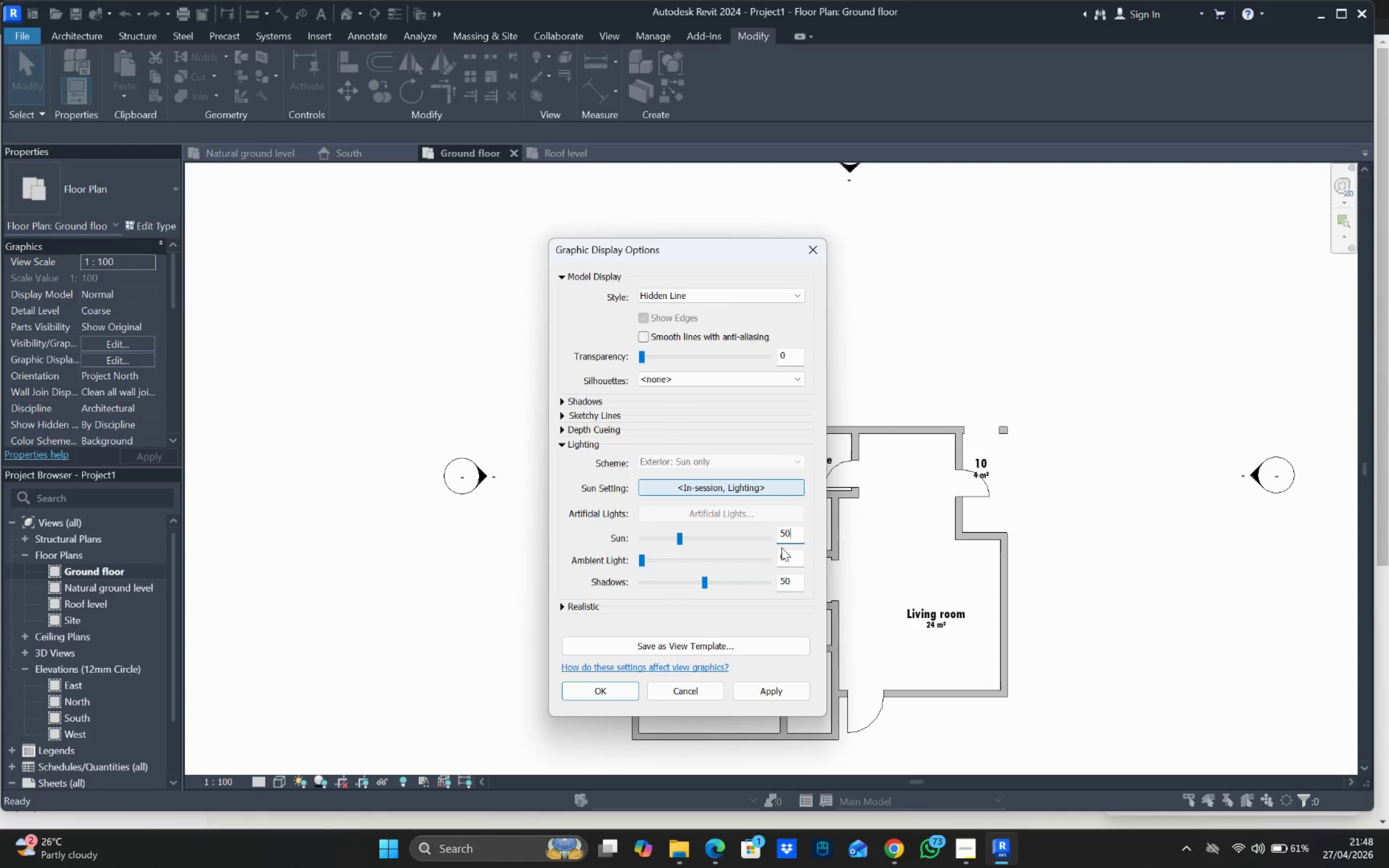 
left_click([781, 547])
 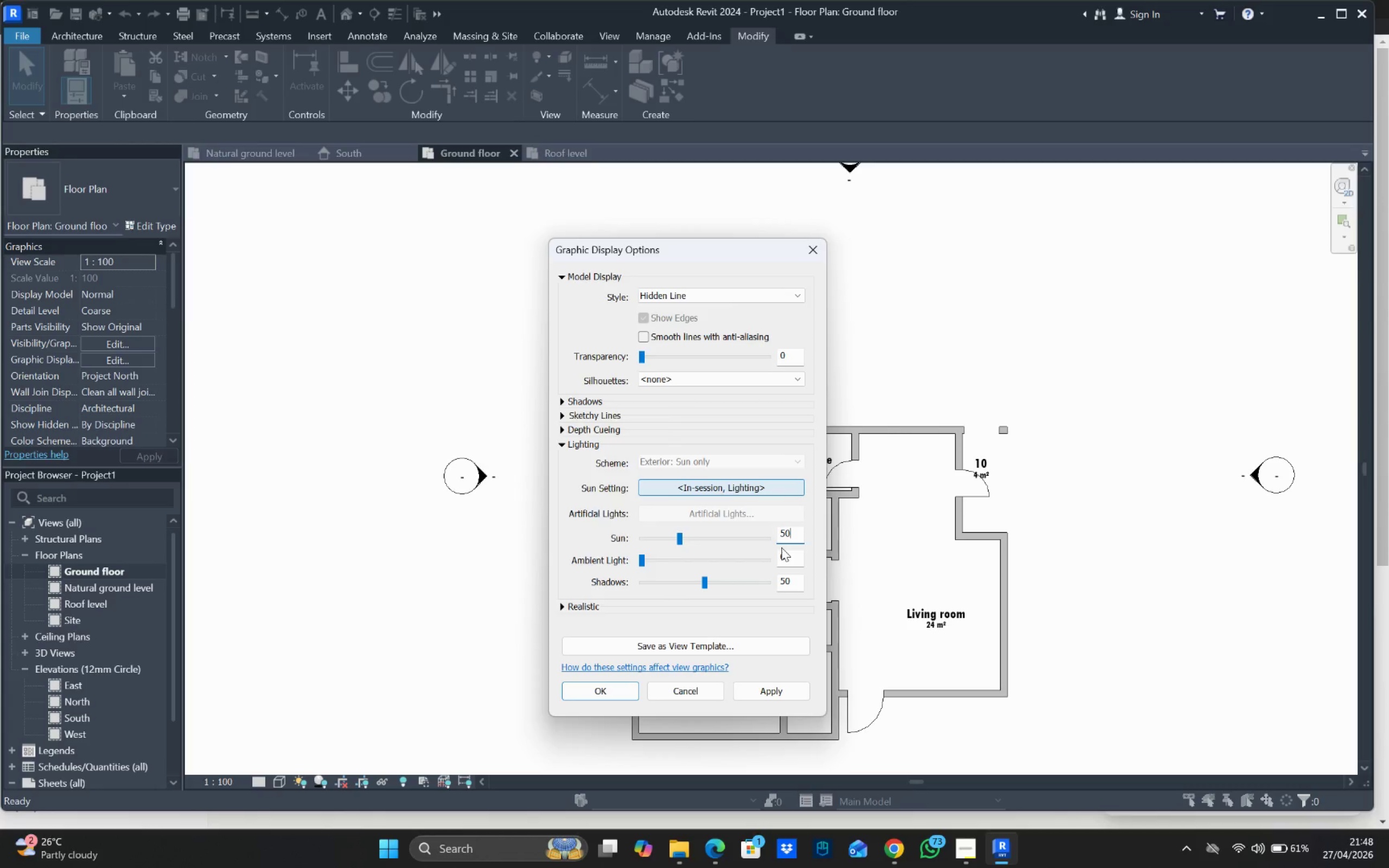 
left_click_drag(start_coordinate=[782, 548], to_coordinate=[791, 560])
 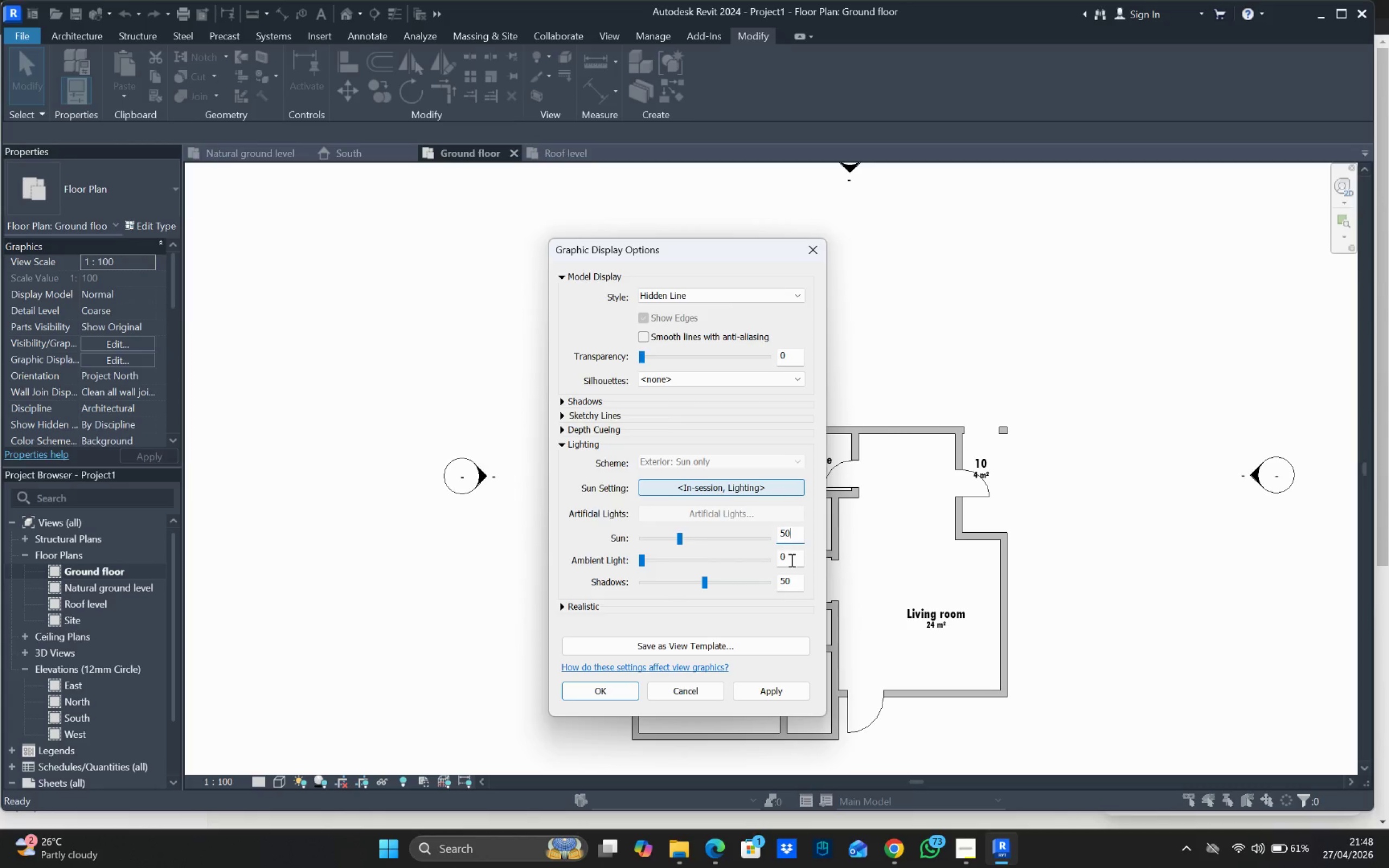 
triple_click([791, 561])
 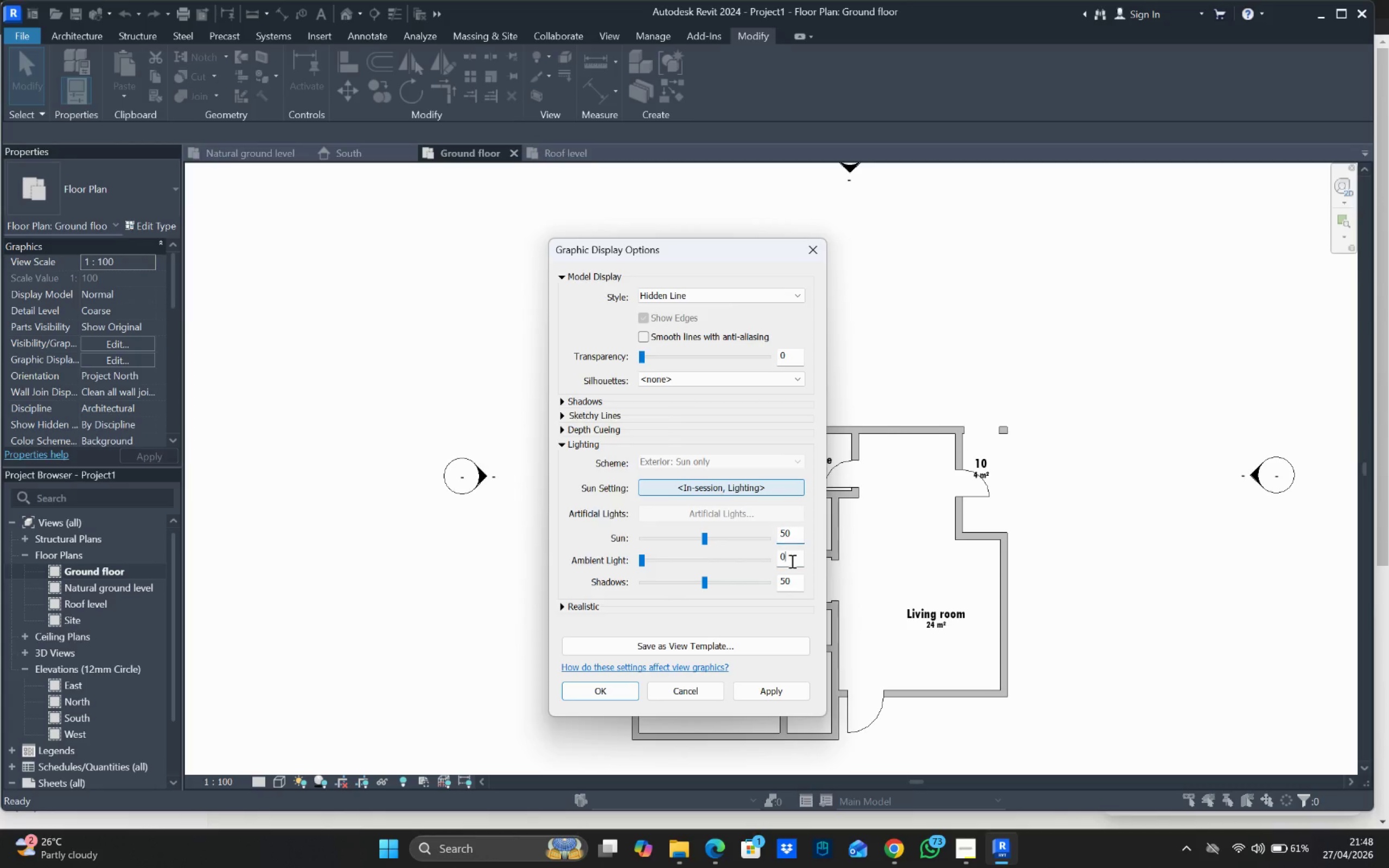 
triple_click([791, 561])
 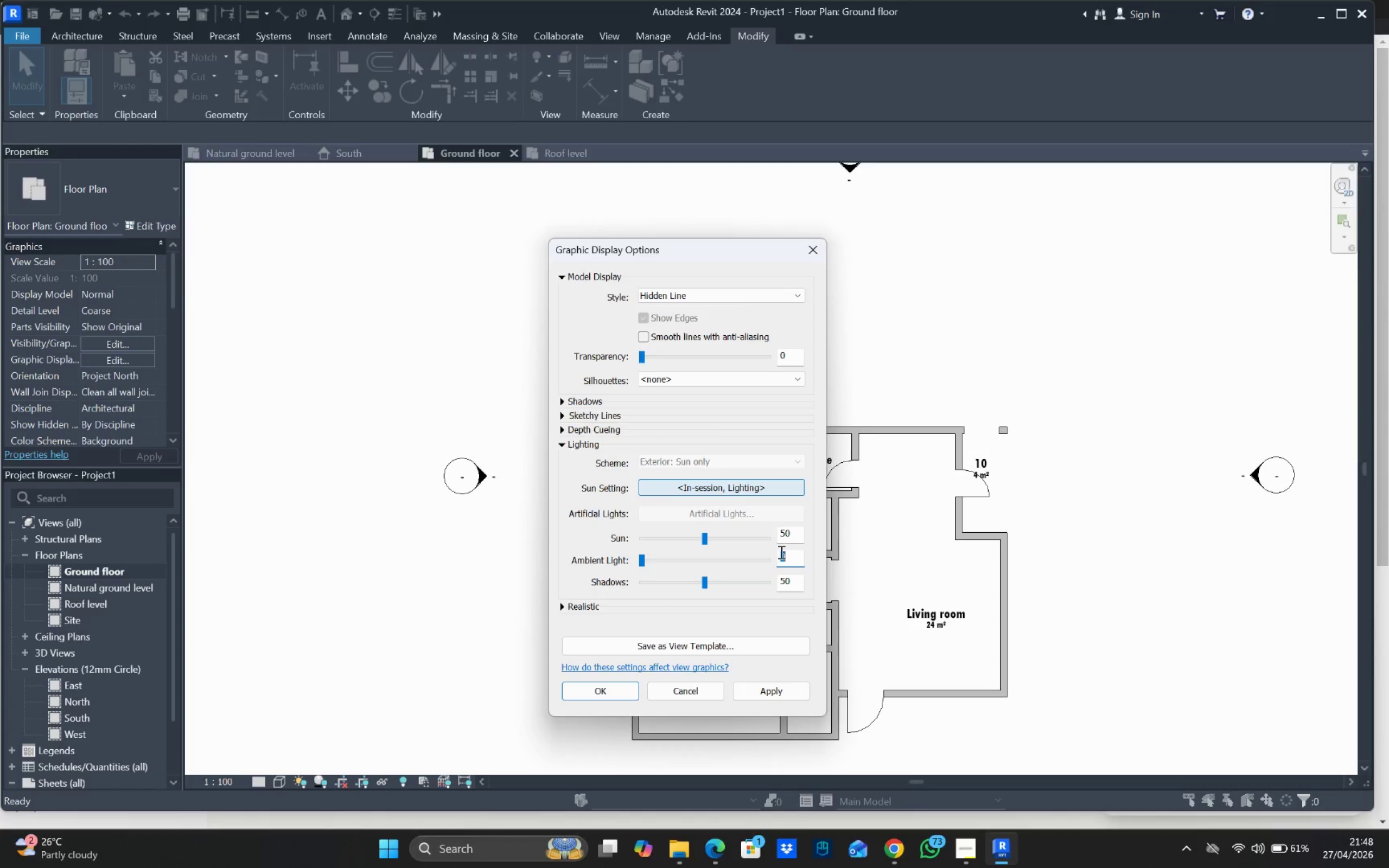 
type(70)
 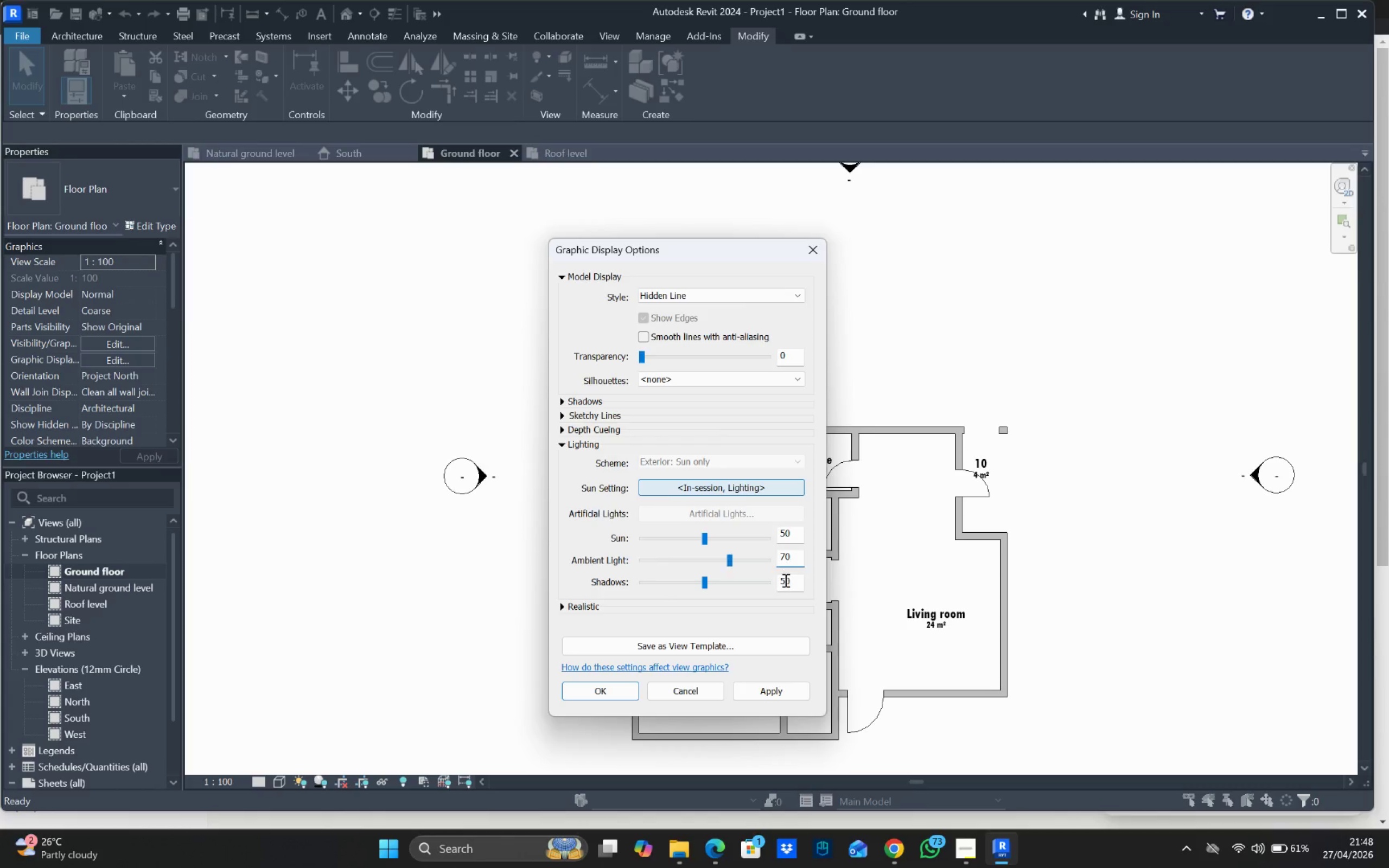 
double_click([785, 580])
 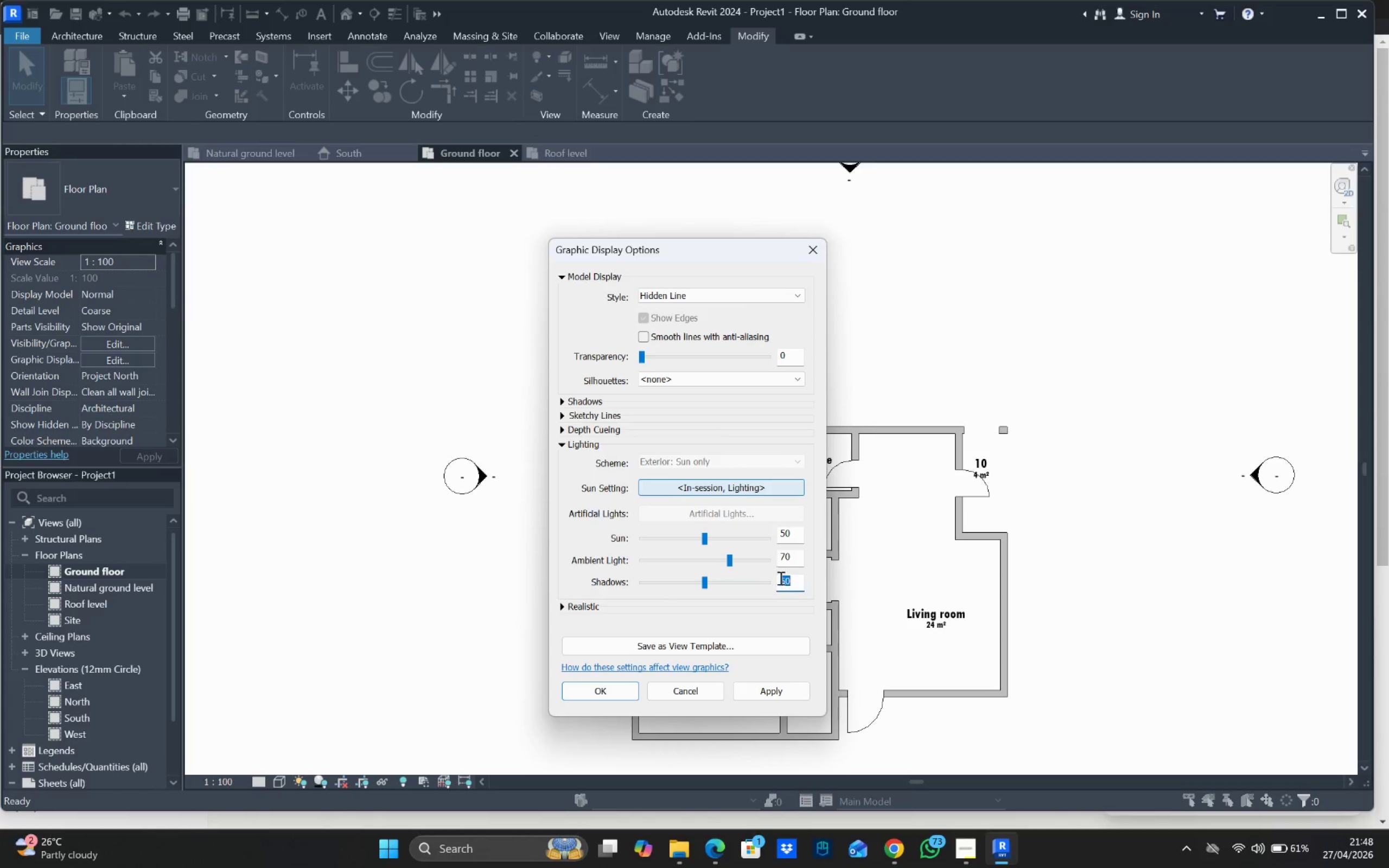 
key(2)
 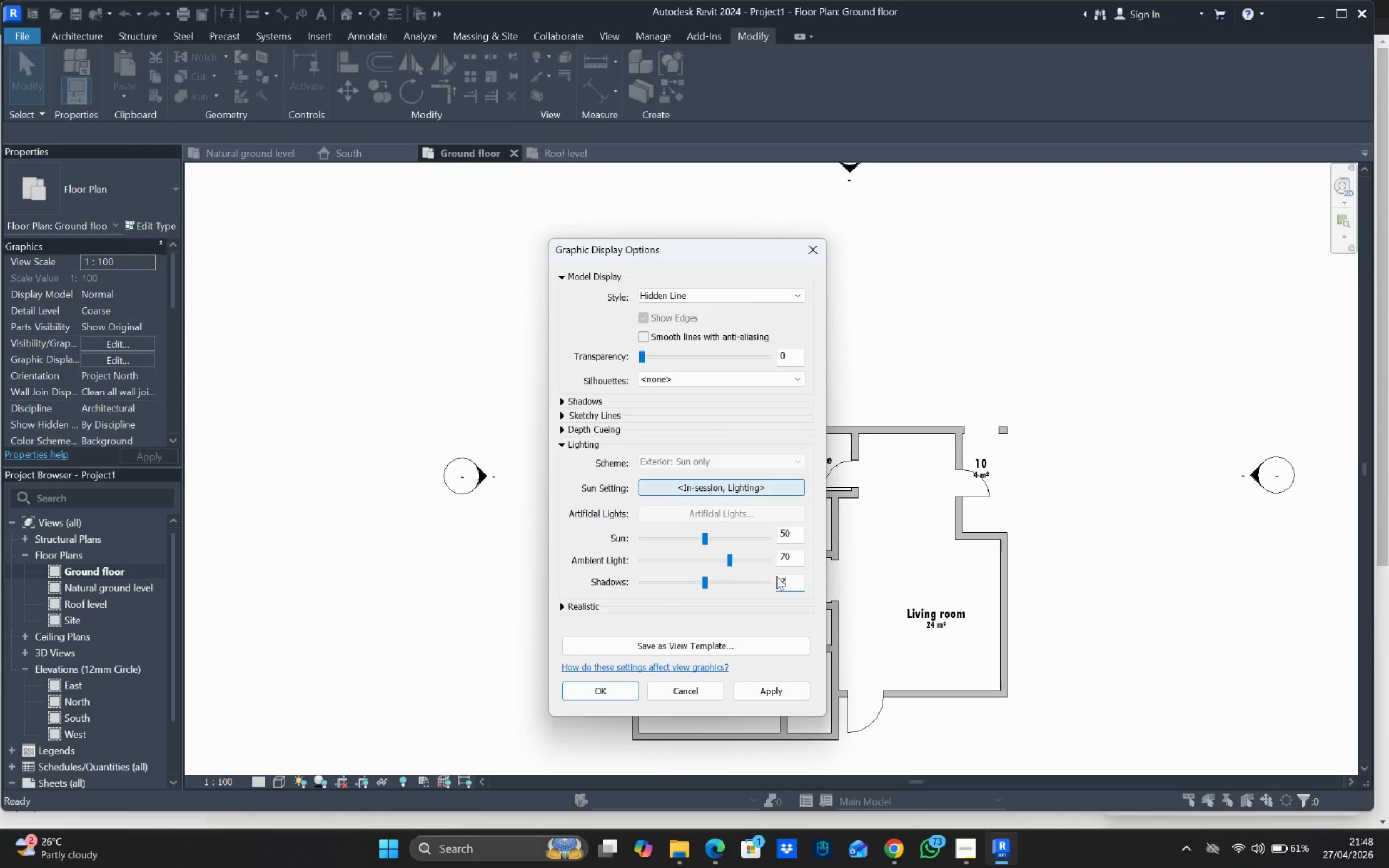 
key(0)
 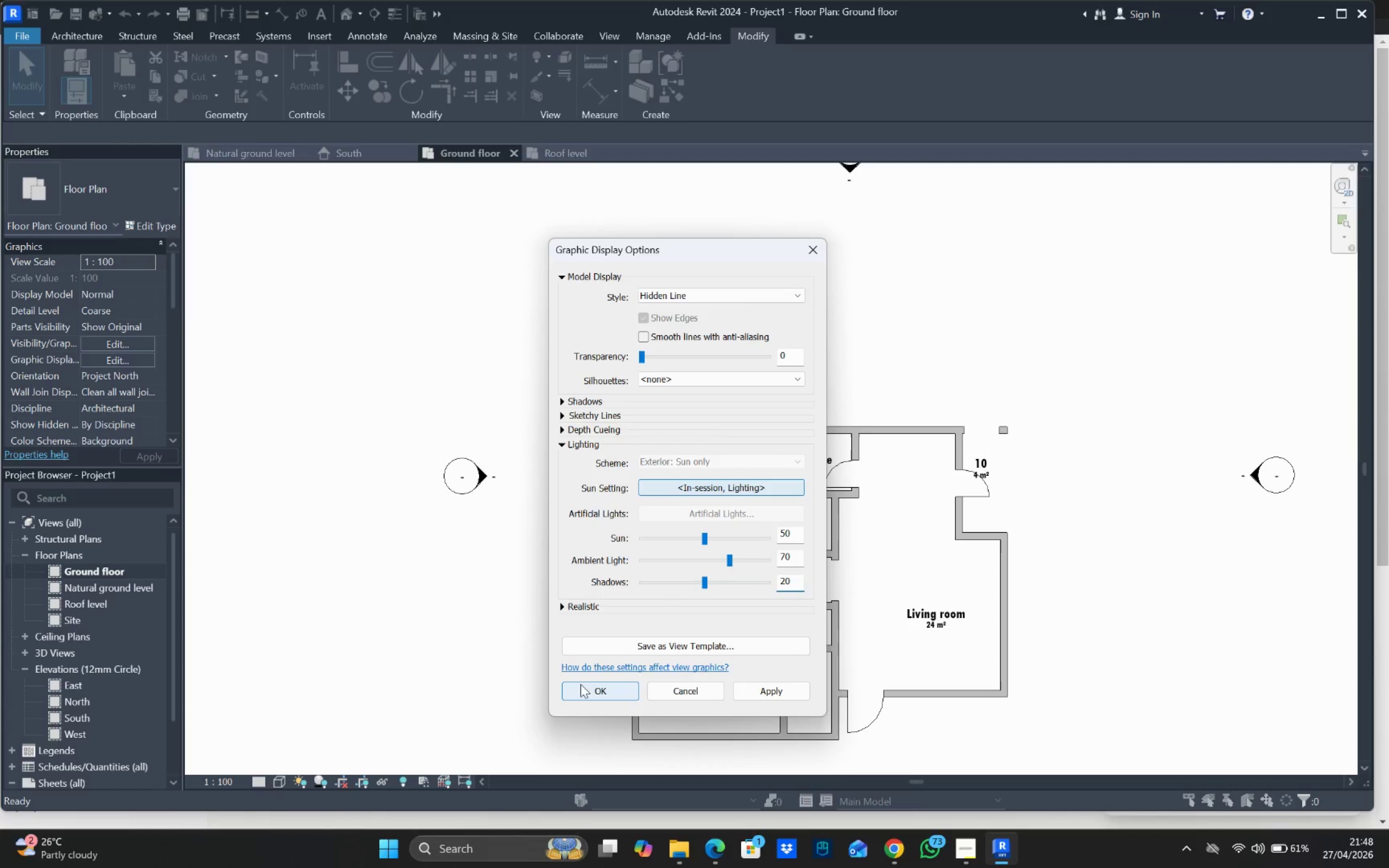 
left_click([586, 684])
 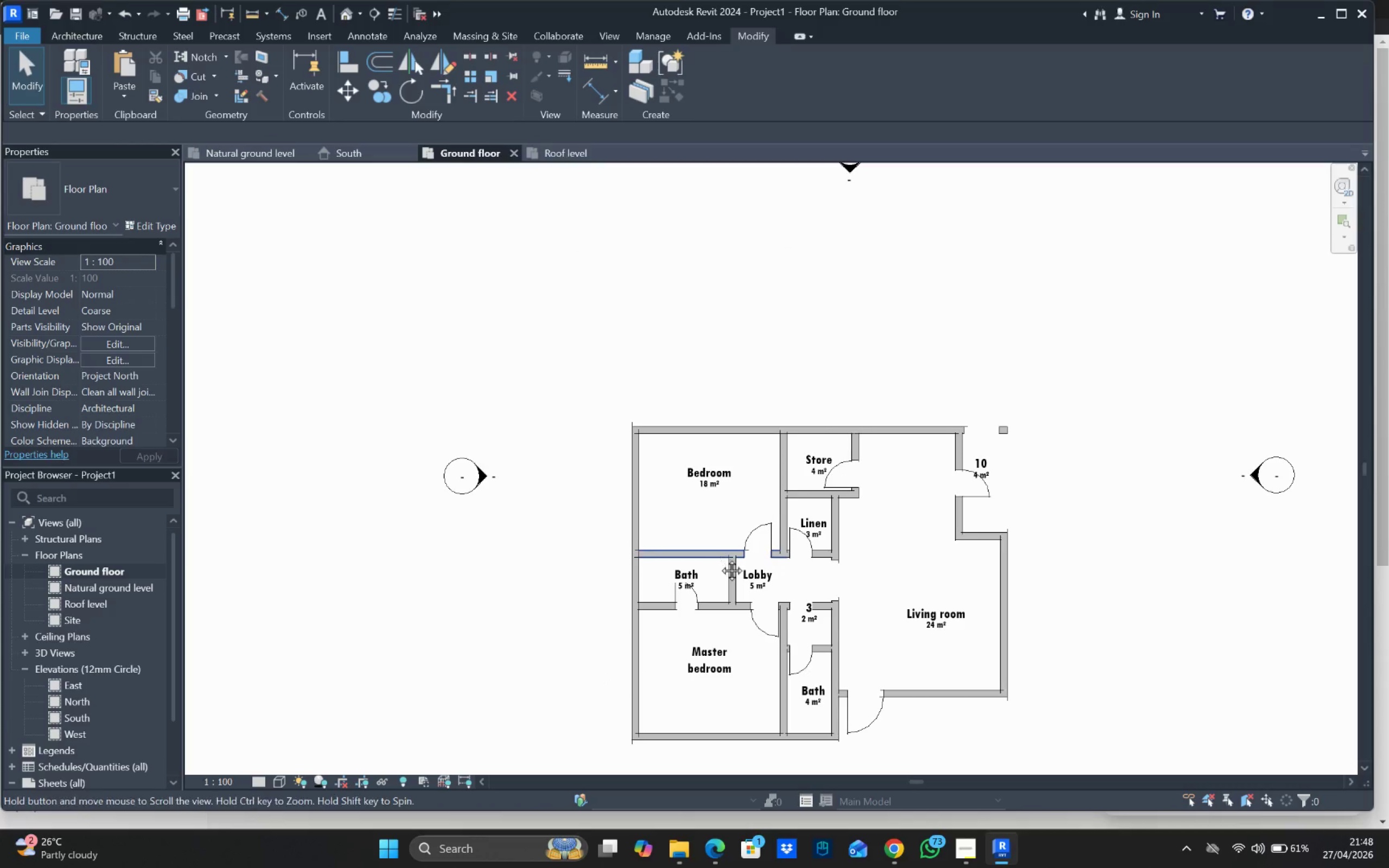 
scroll: coordinate [478, 607], scroll_direction: up, amount: 3.0
 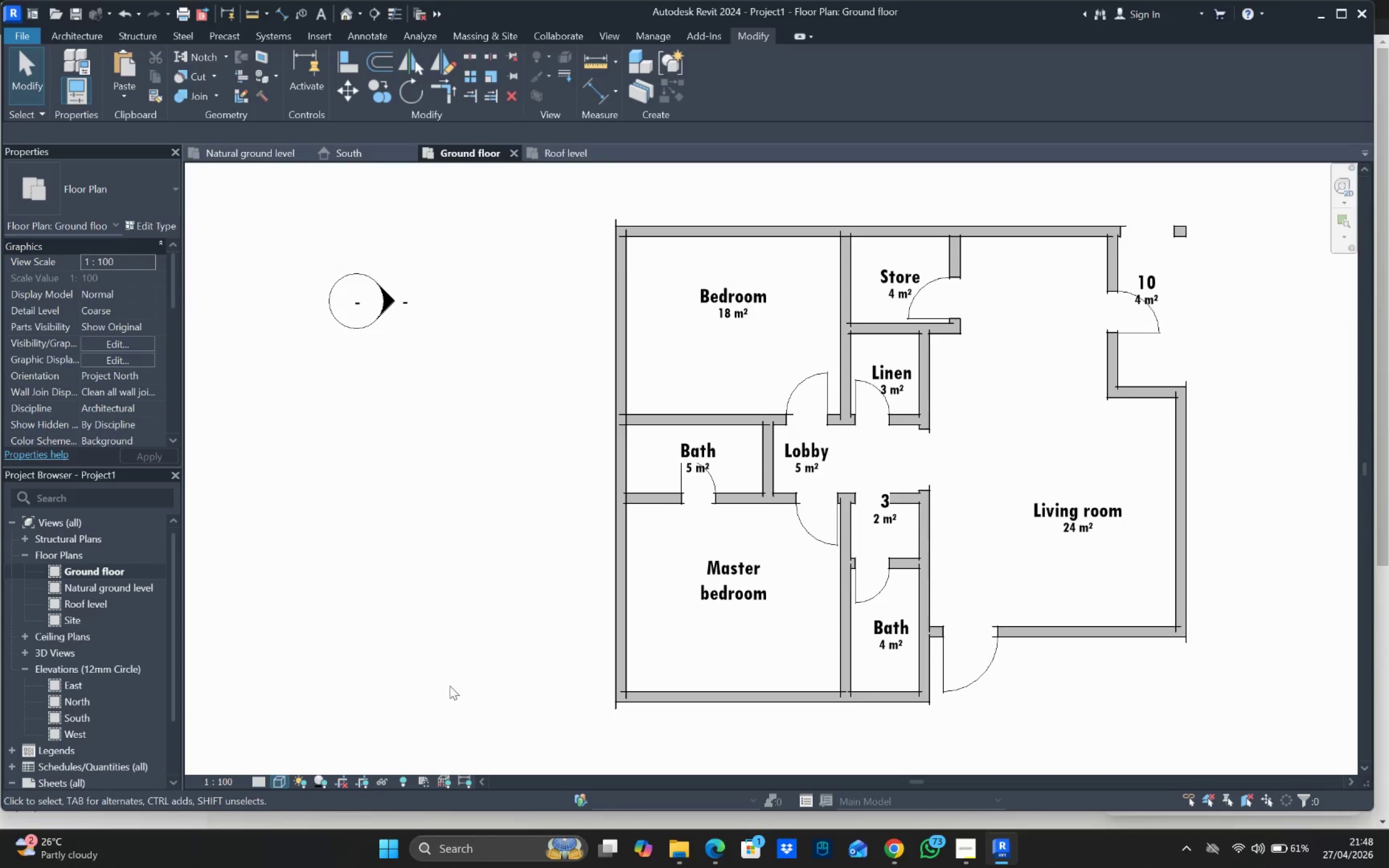 
wait(6.05)
 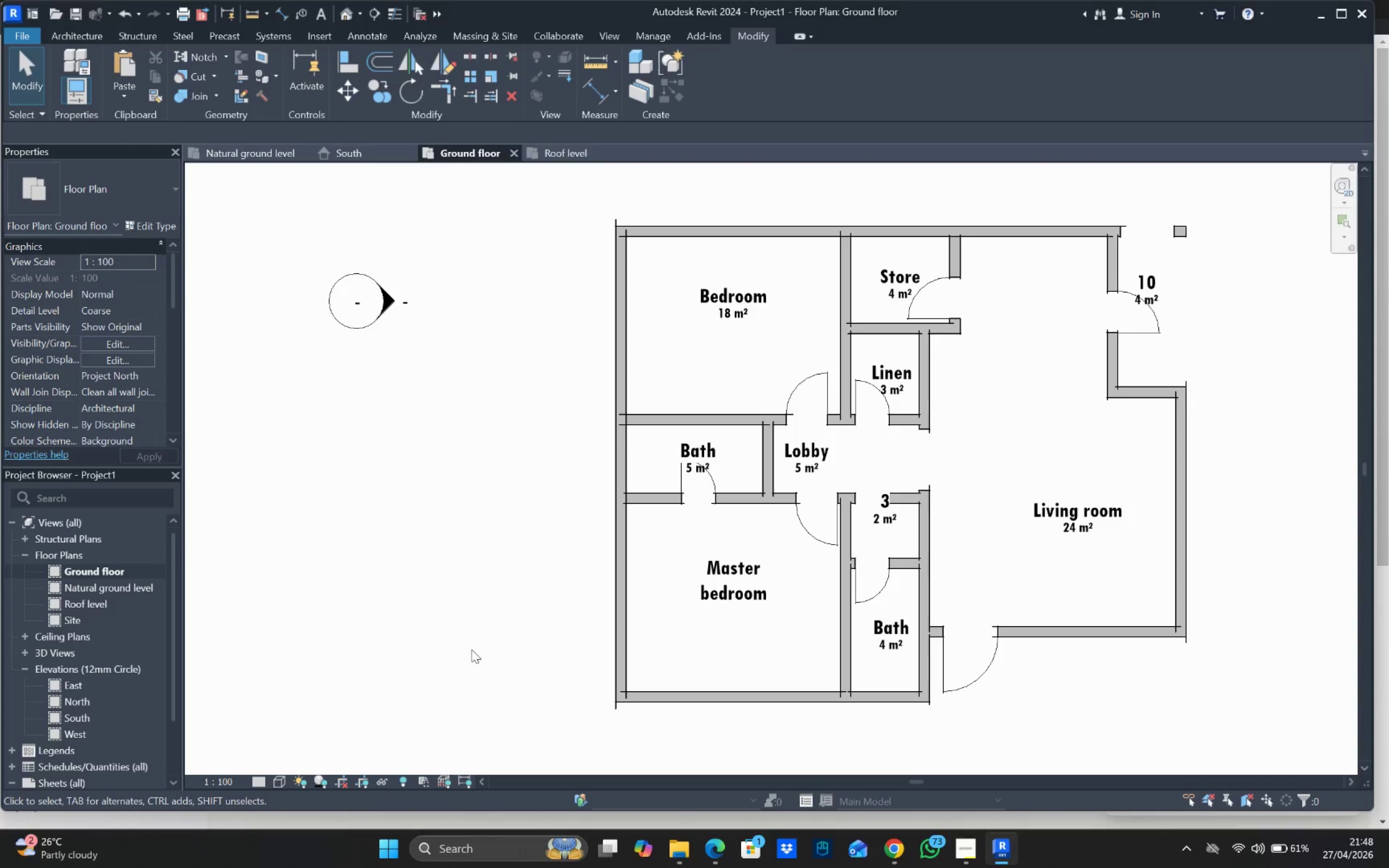 
type(vg)
 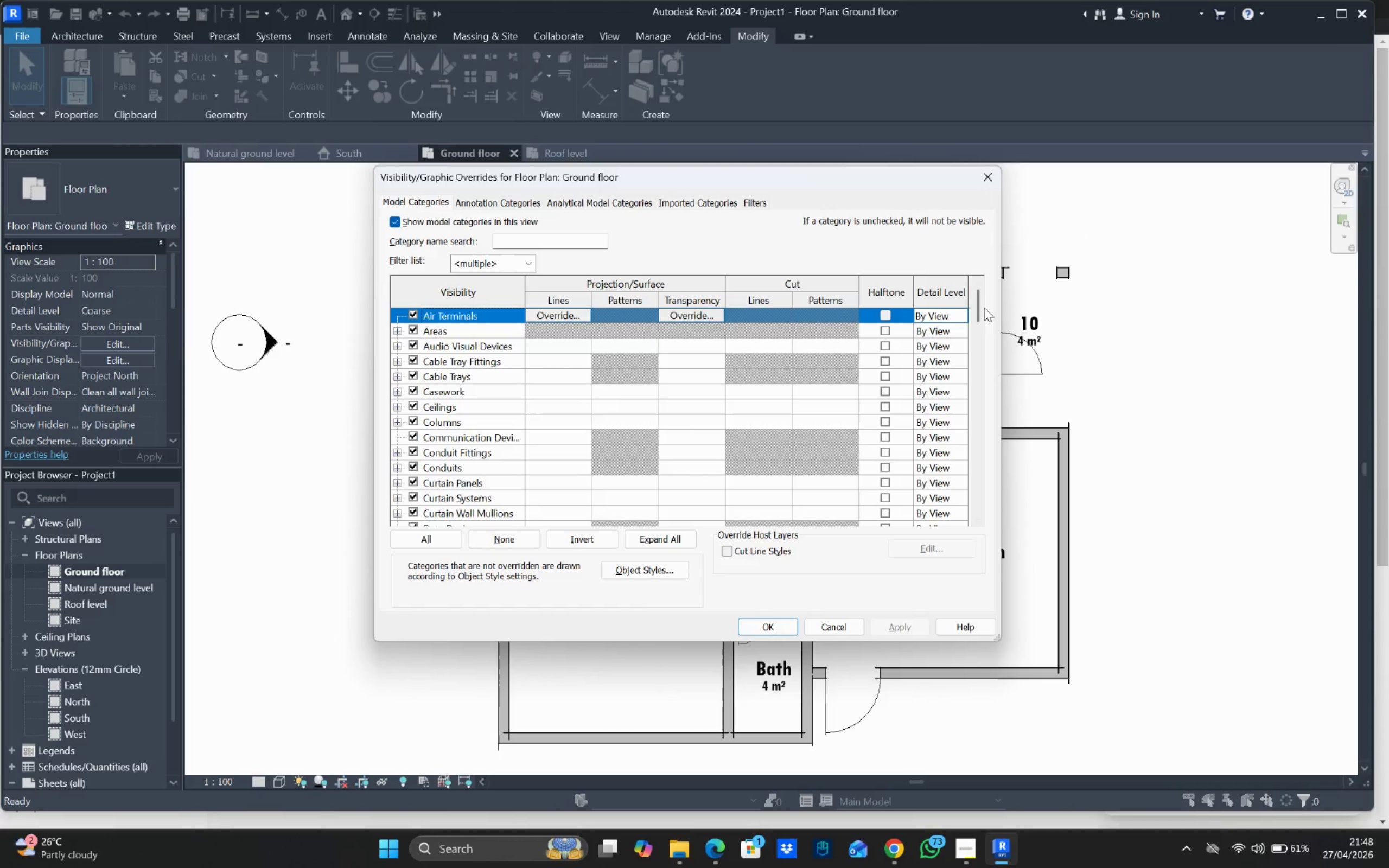 
left_click_drag(start_coordinate=[970, 307], to_coordinate=[974, 384])
 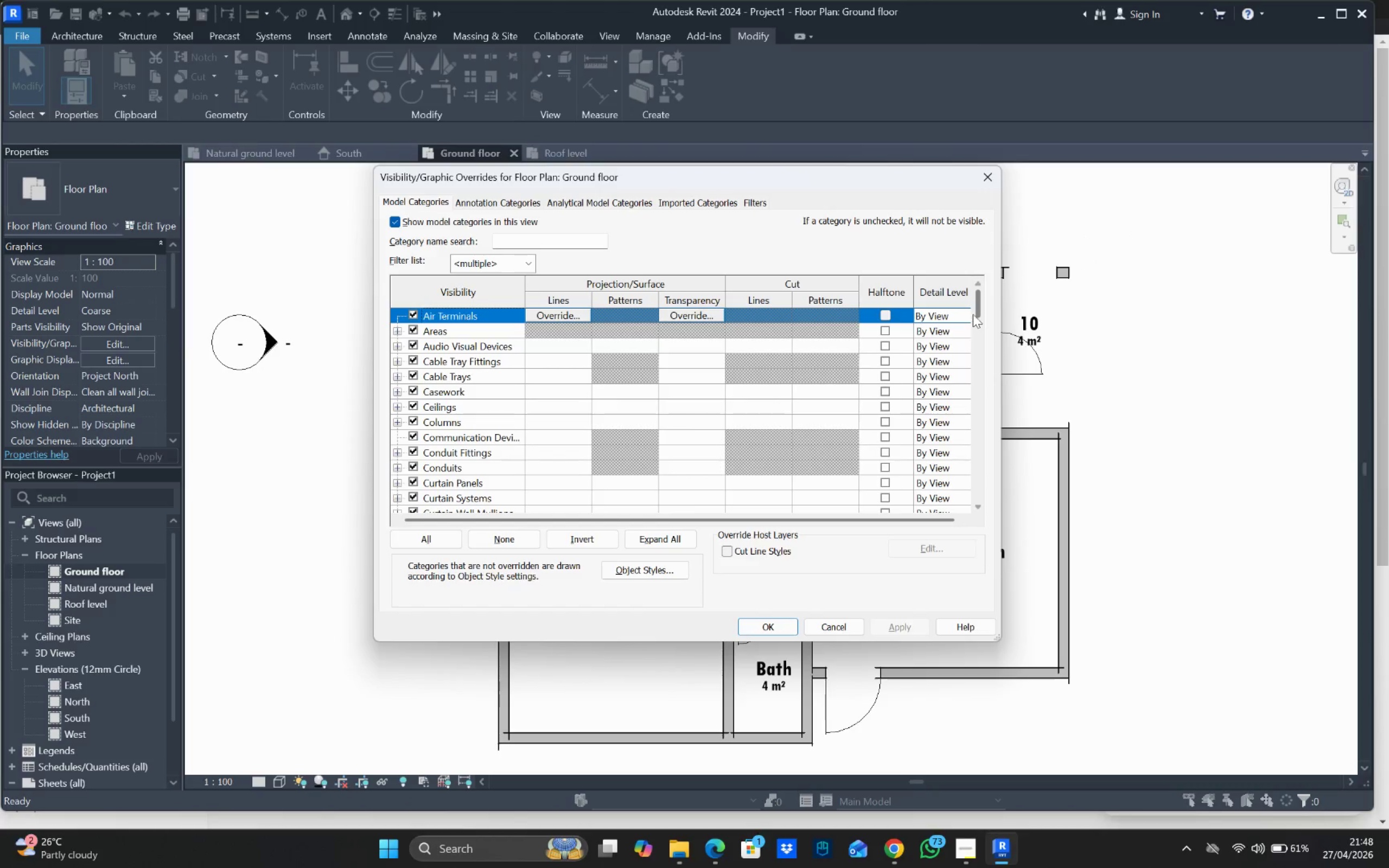 
left_click_drag(start_coordinate=[974, 307], to_coordinate=[987, 527])
 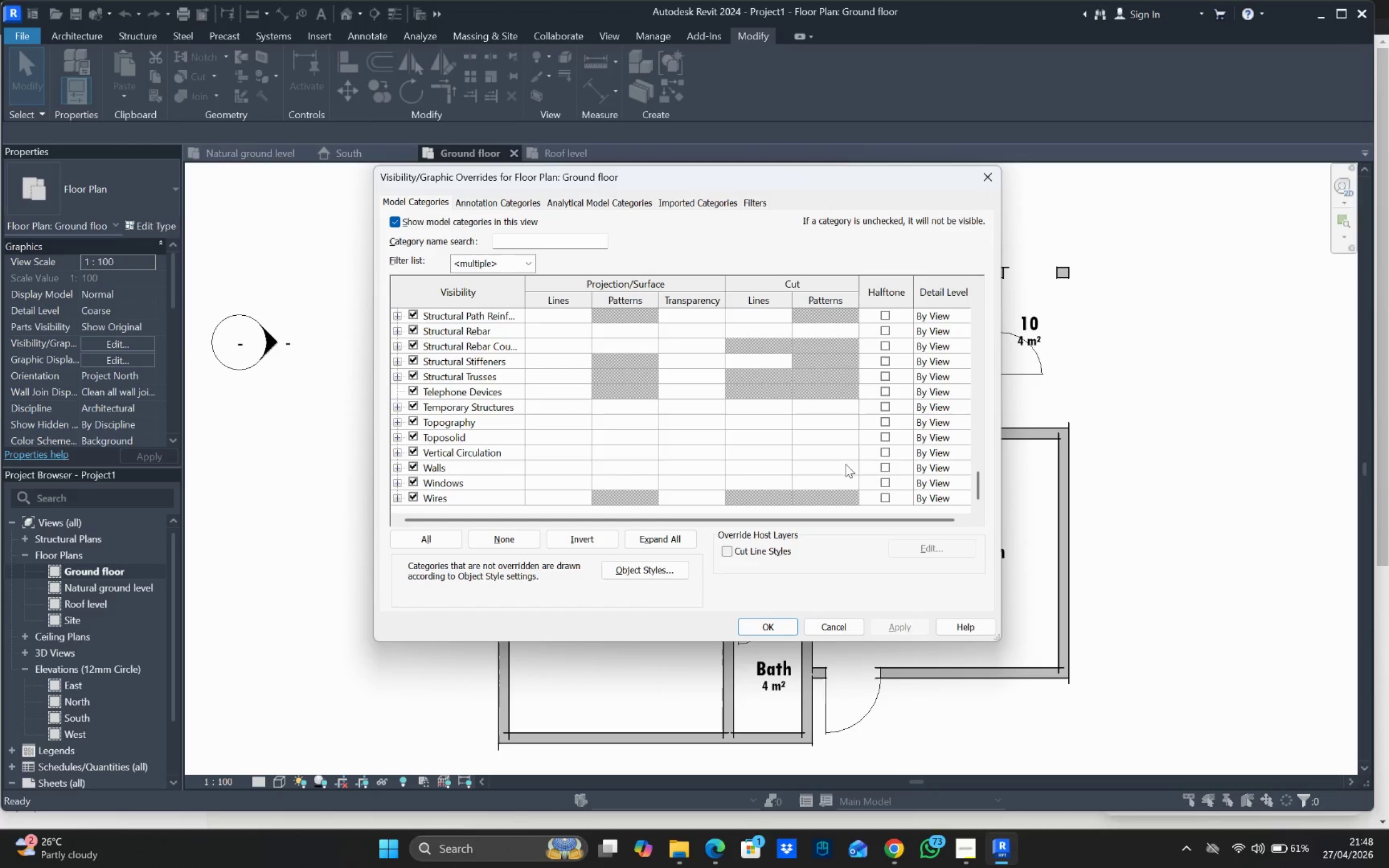 
double_click([845, 465])
 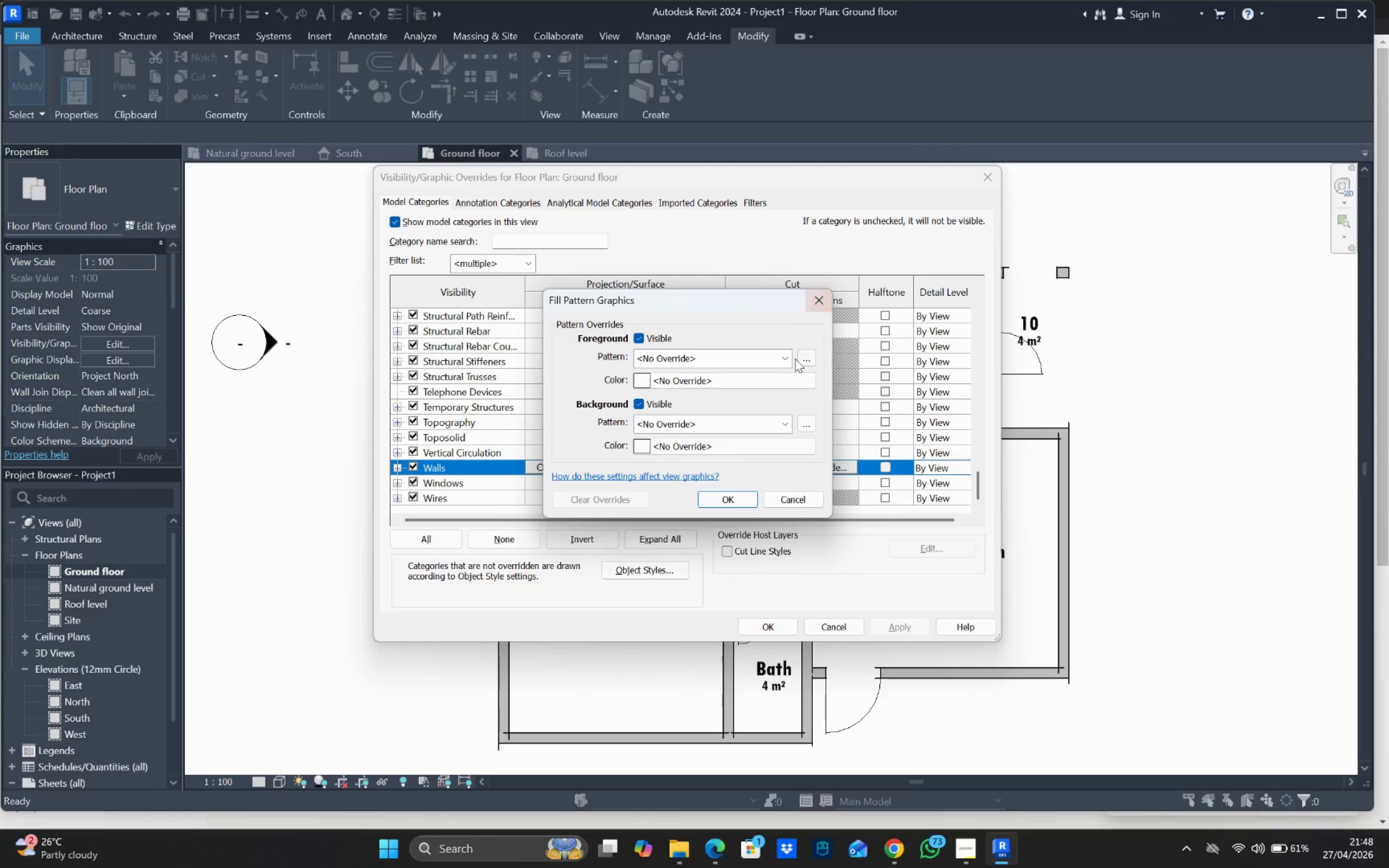 
left_click([792, 362])
 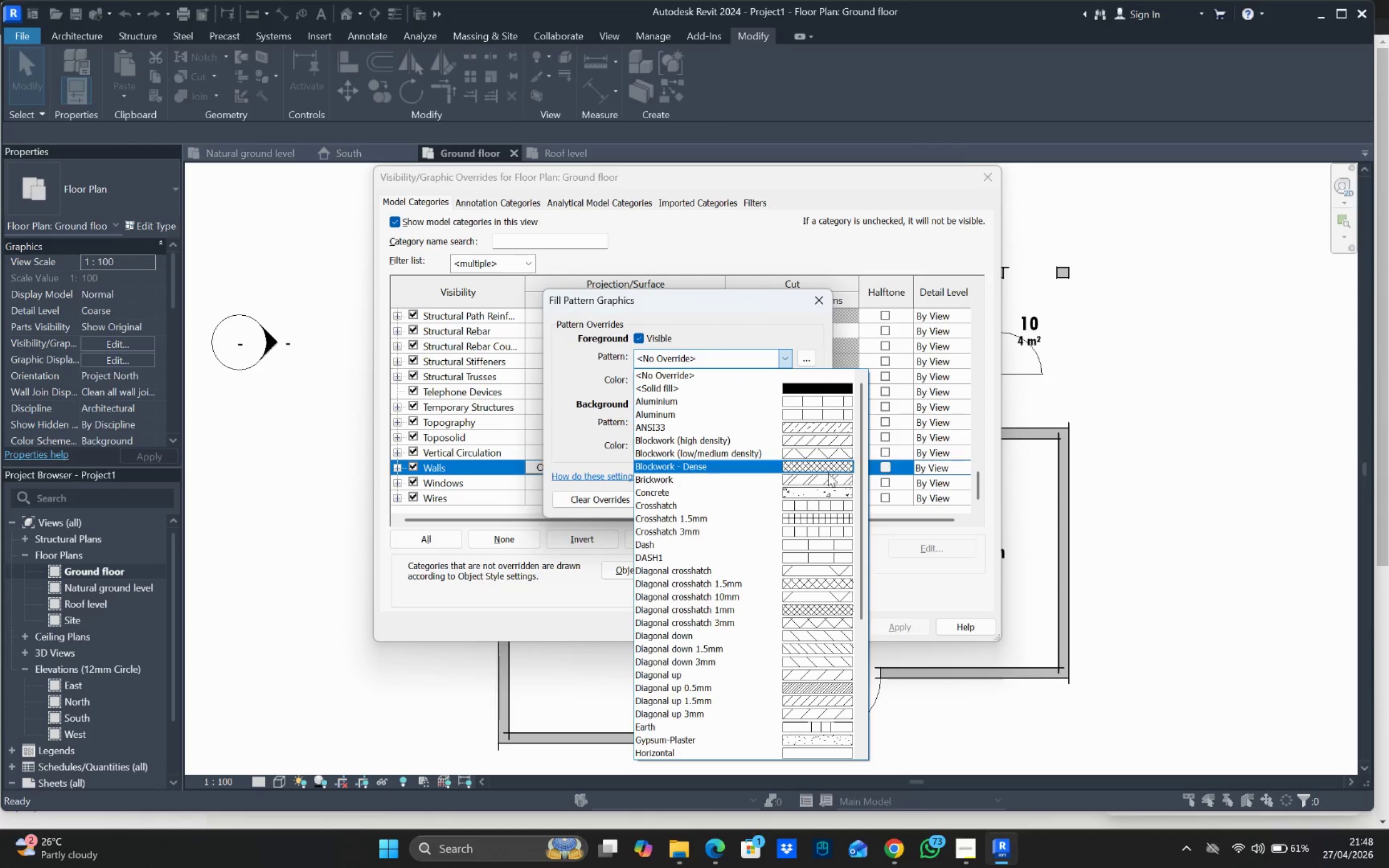 
left_click([829, 478])
 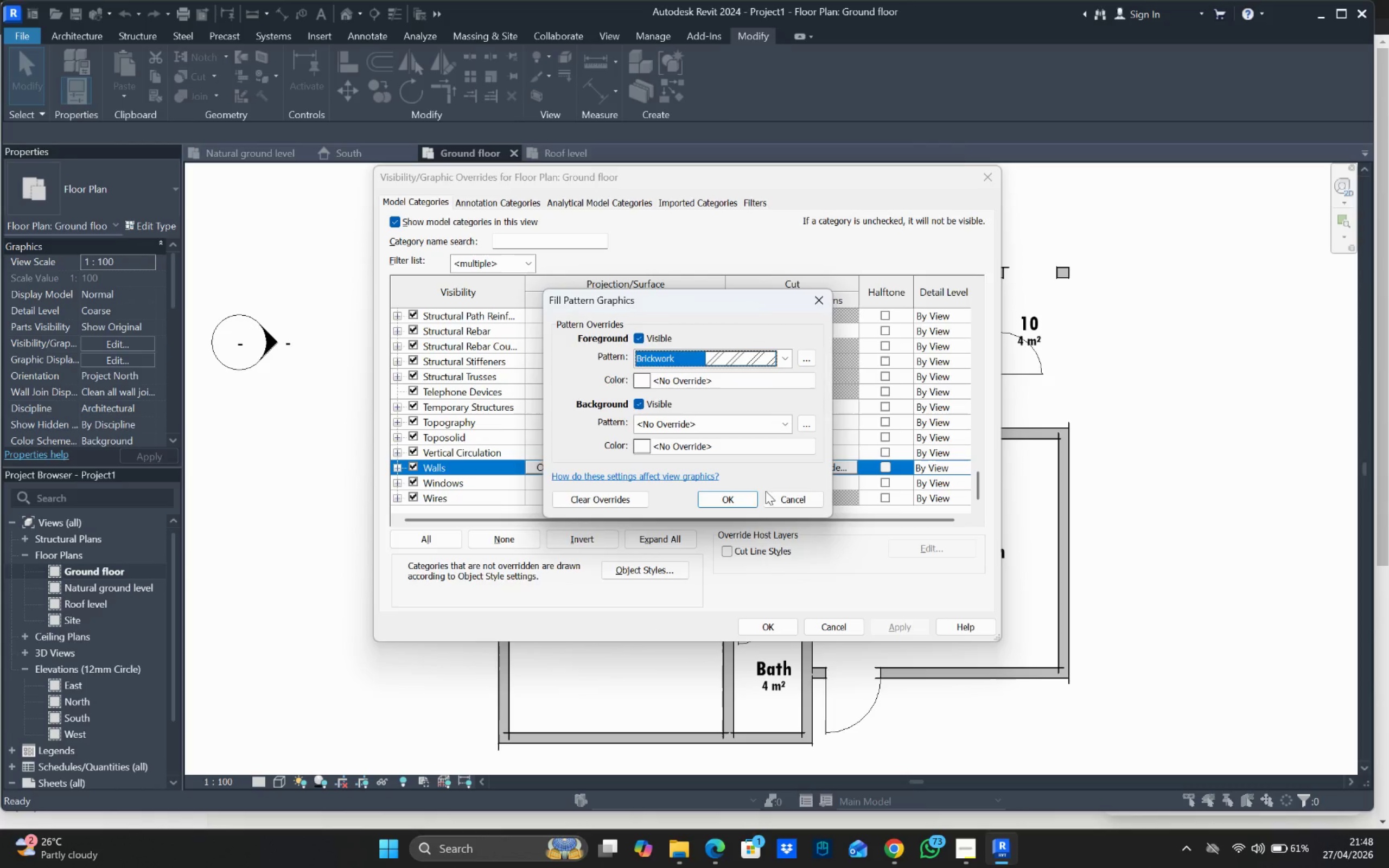 
left_click([746, 503])
 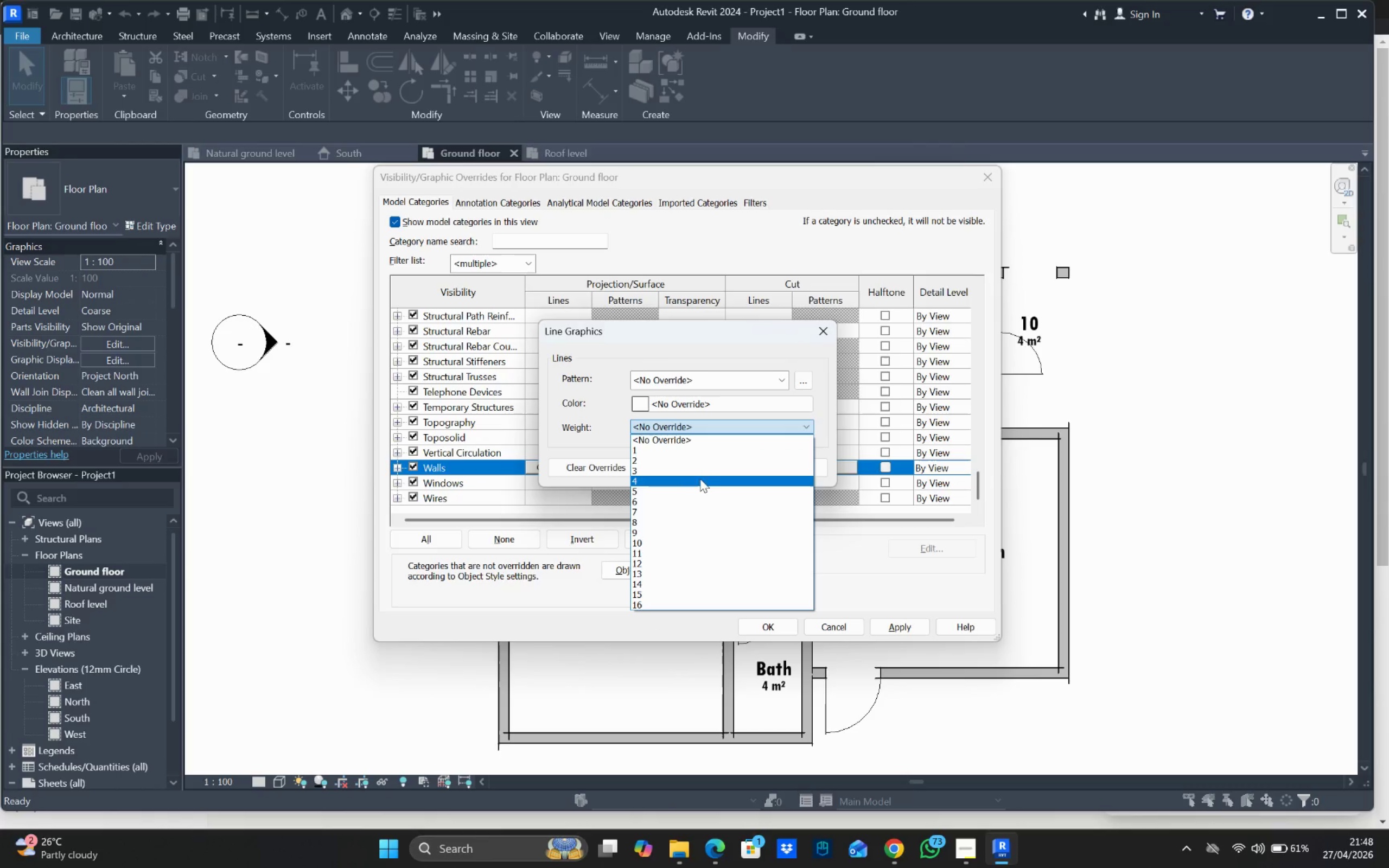 
left_click([733, 469])
 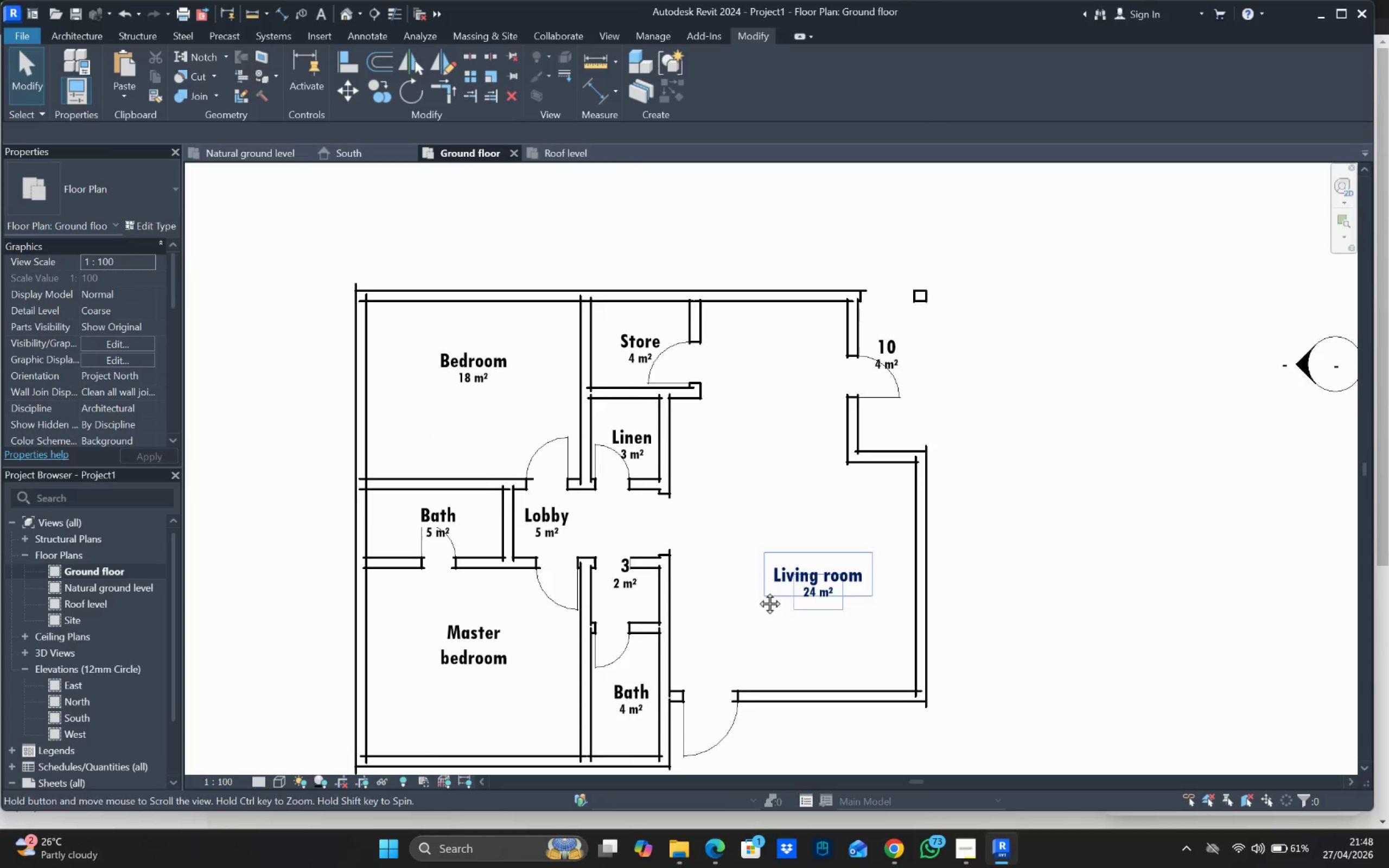 
scroll: coordinate [647, 468], scroll_direction: up, amount: 1.0
 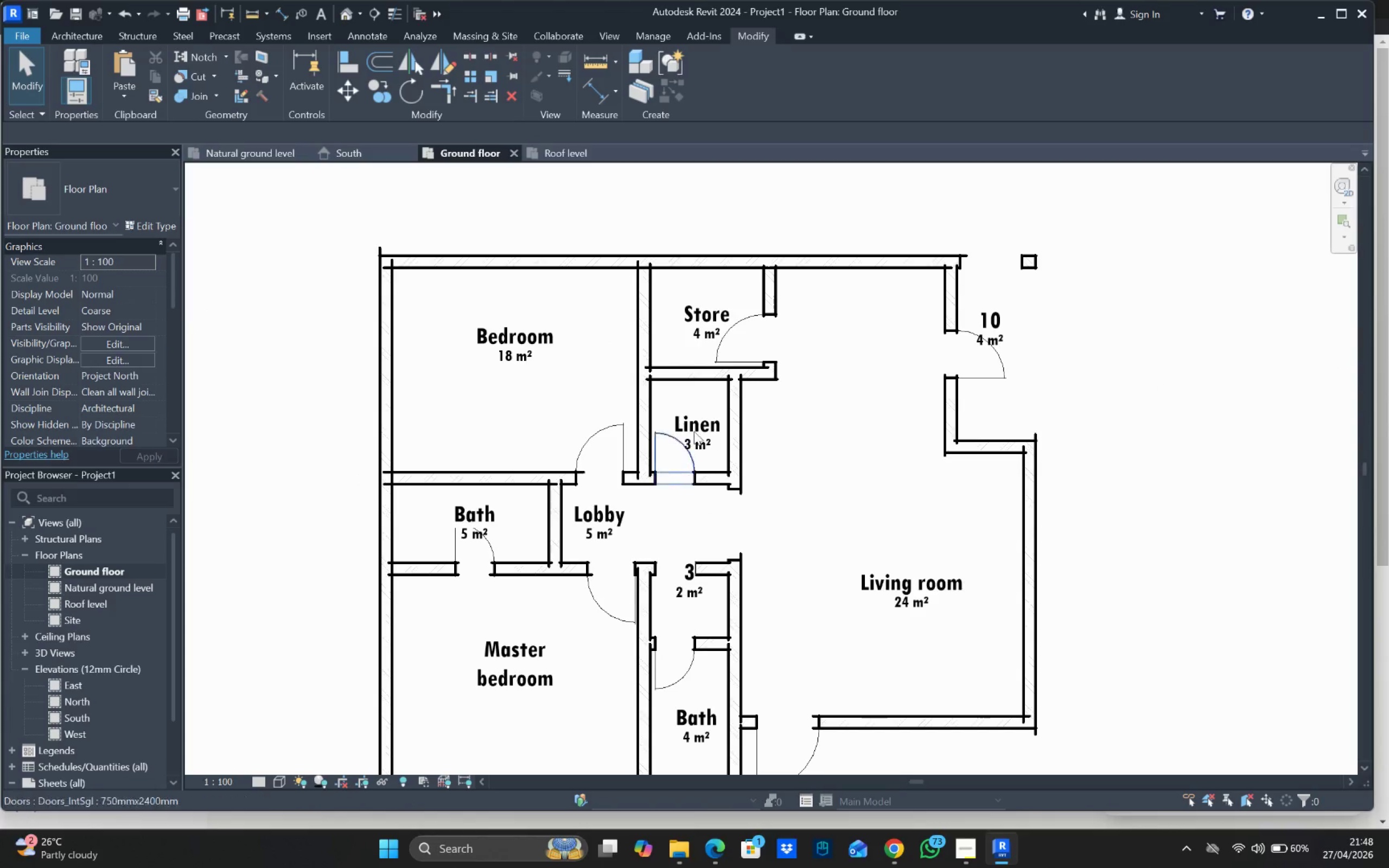 
scroll: coordinate [698, 407], scroll_direction: down, amount: 1.0
 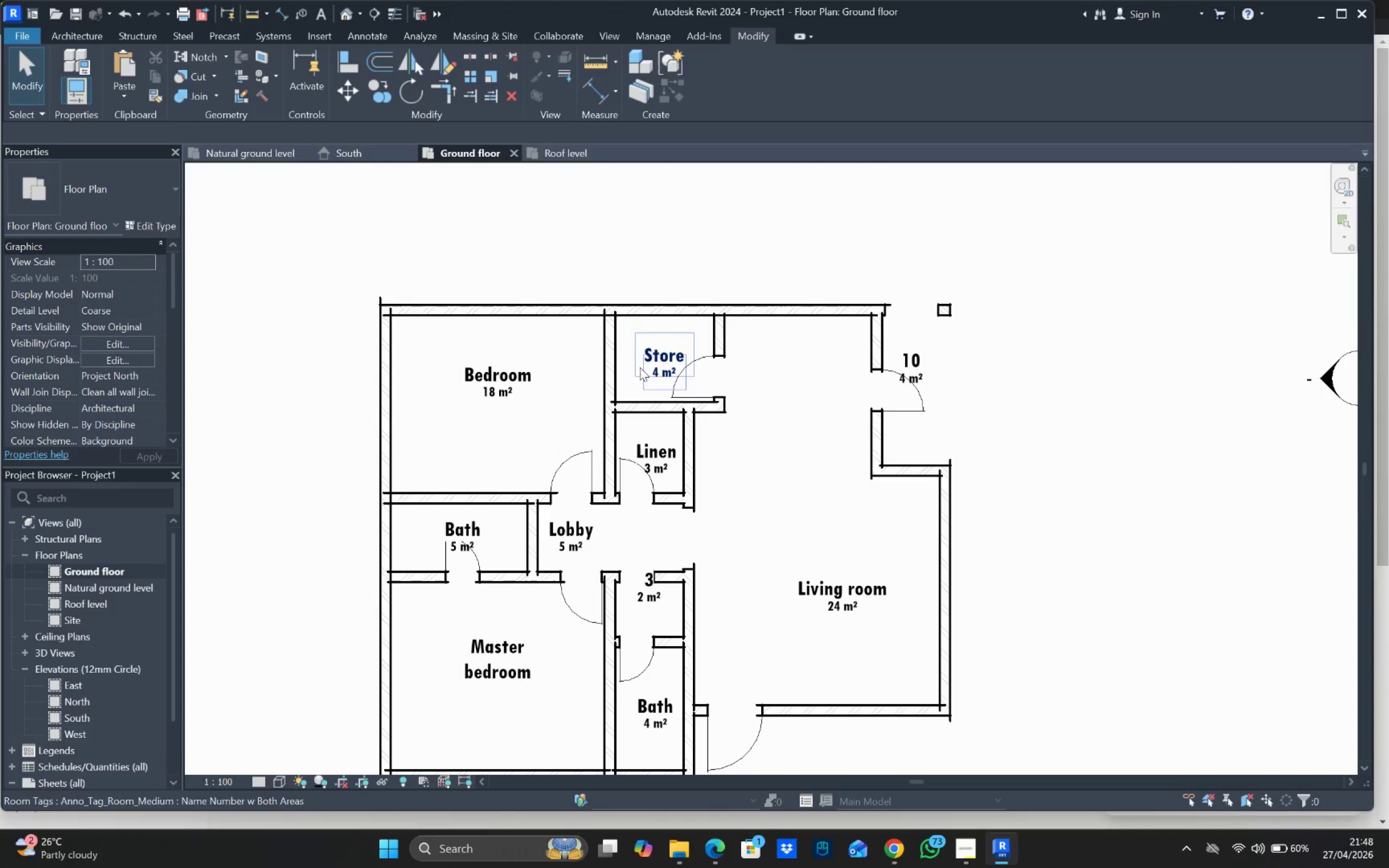 
scroll: coordinate [710, 426], scroll_direction: none, amount: 0.0
 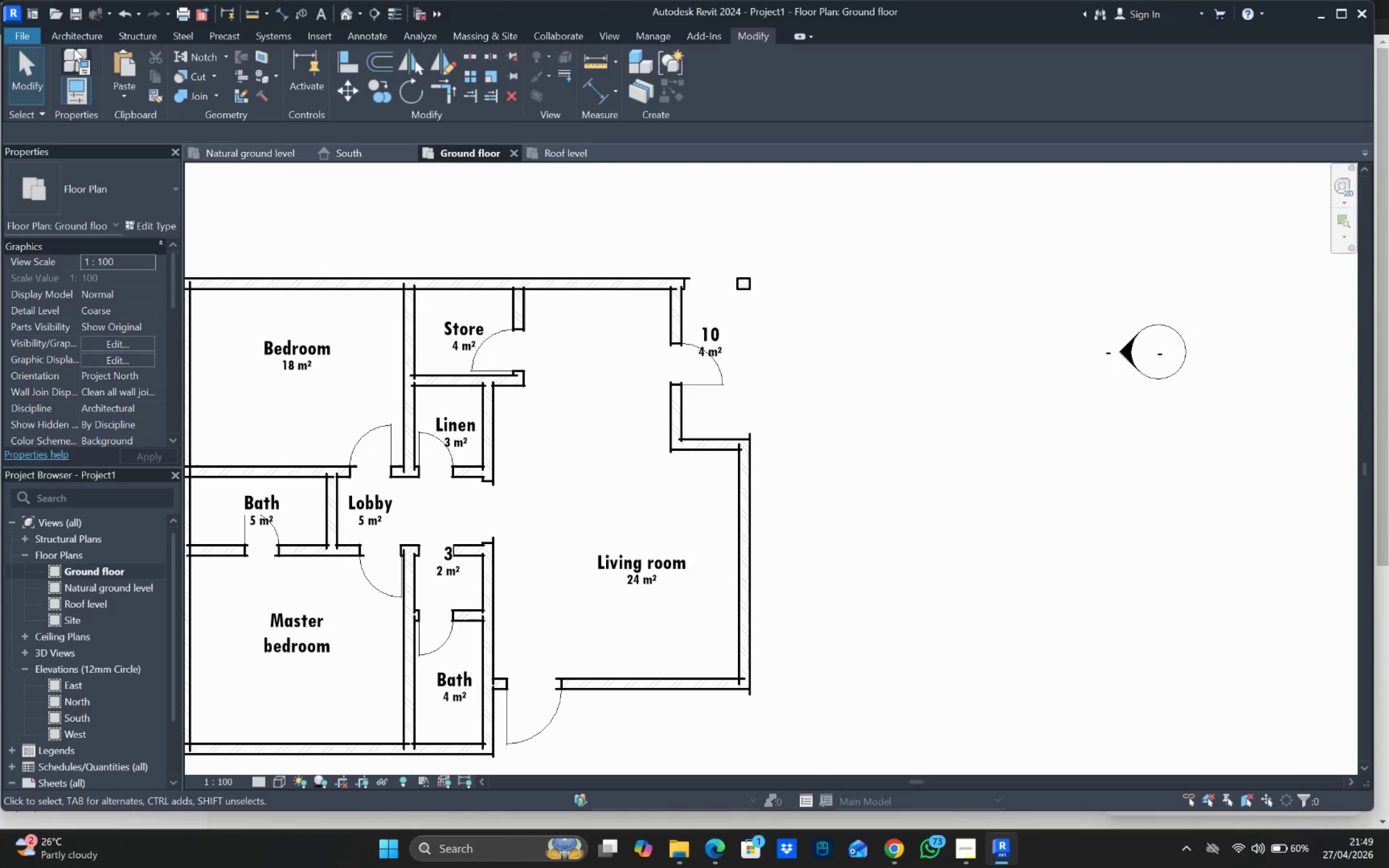 
left_click([74, 39])
 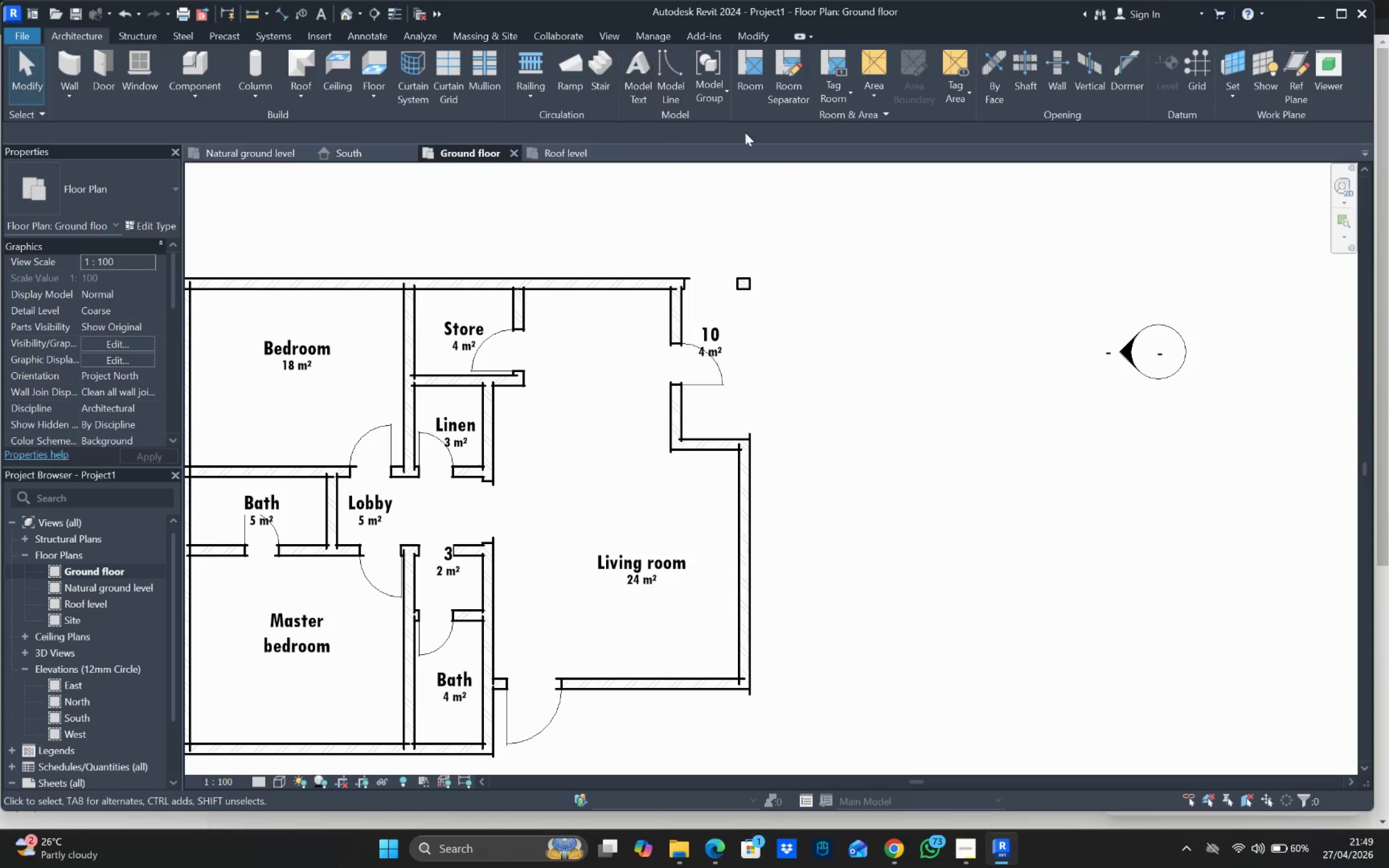 
left_click([775, 68])
 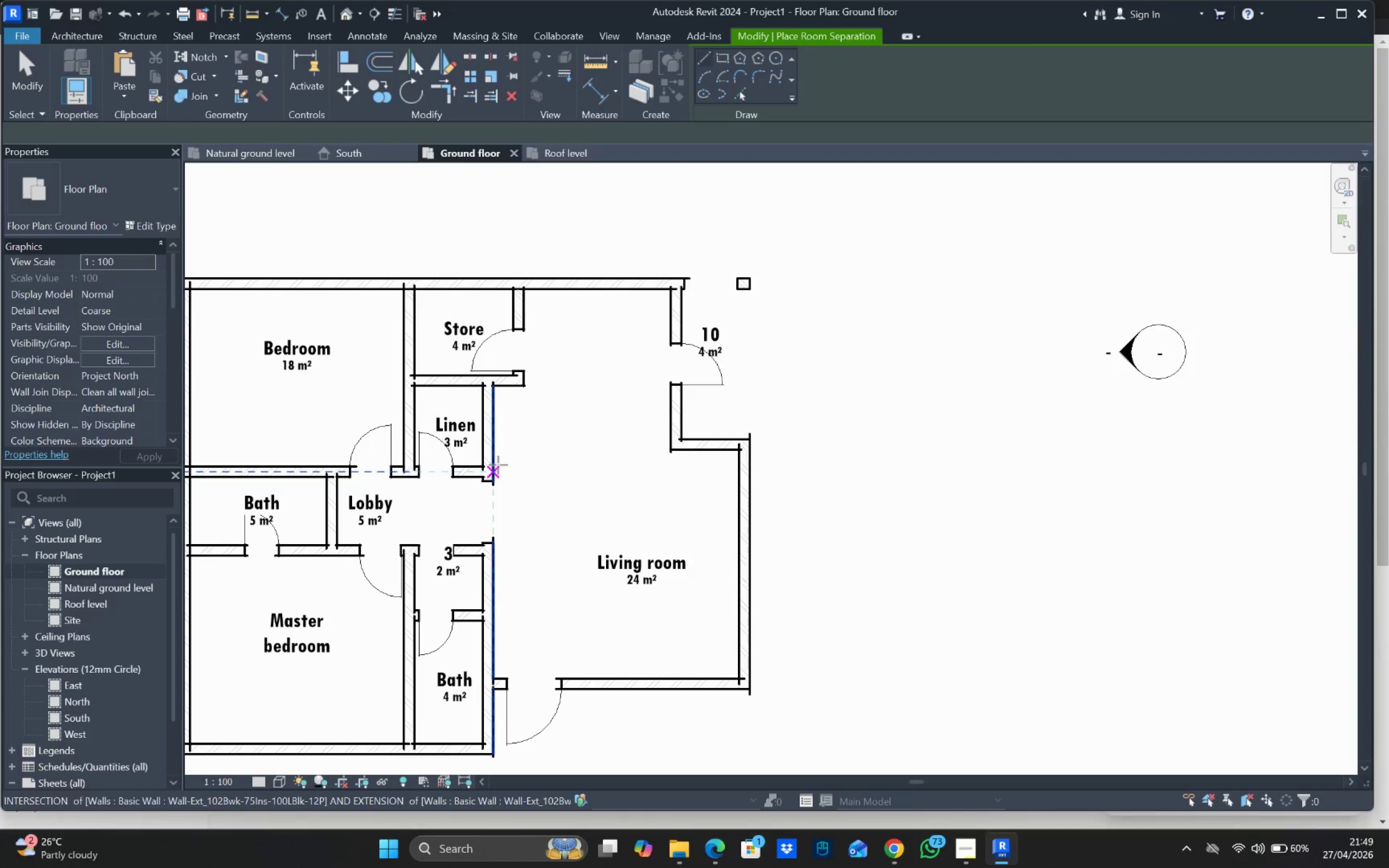 
scroll: coordinate [493, 475], scroll_direction: up, amount: 9.0
 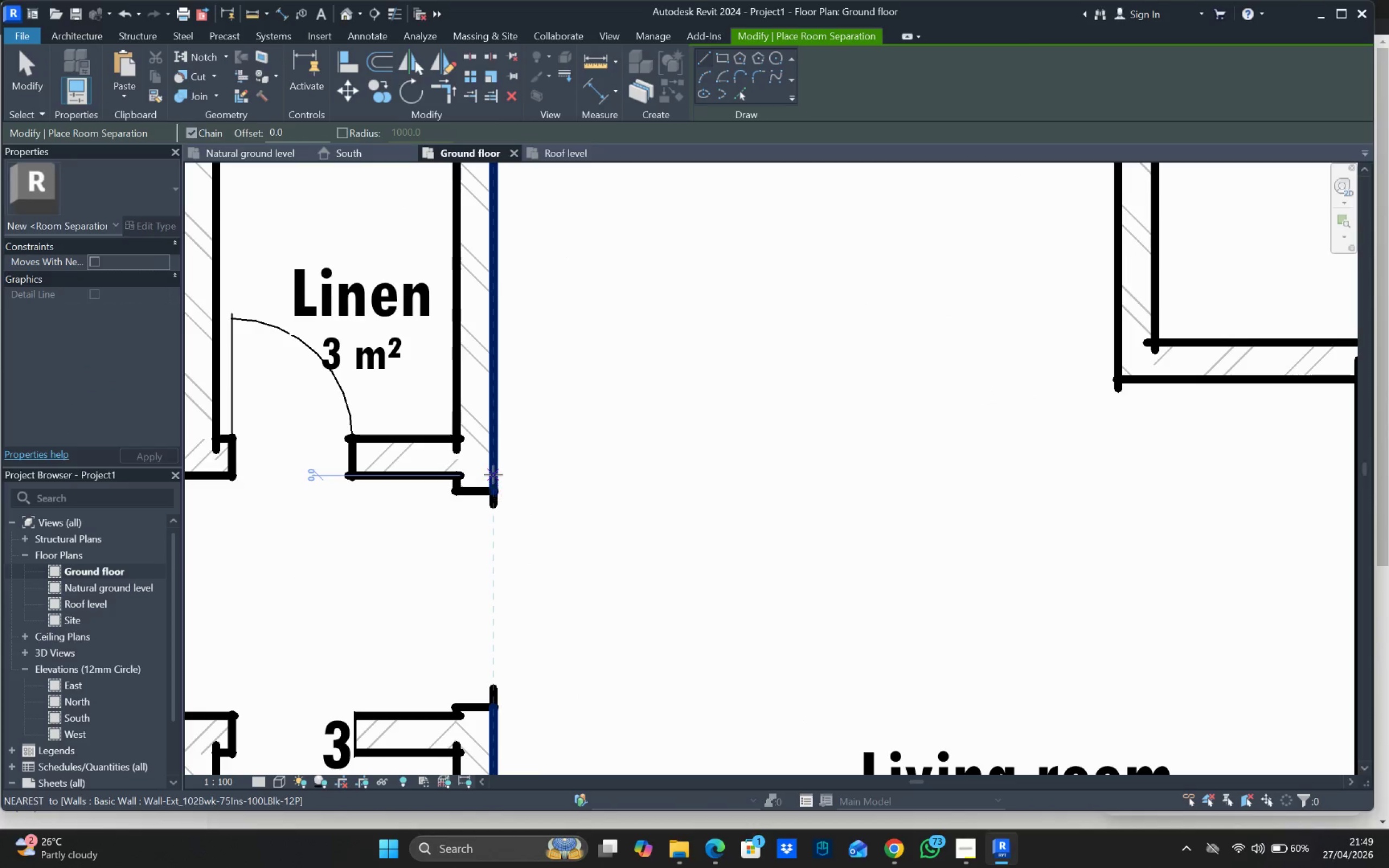 
left_click_drag(start_coordinate=[493, 475], to_coordinate=[515, 475])
 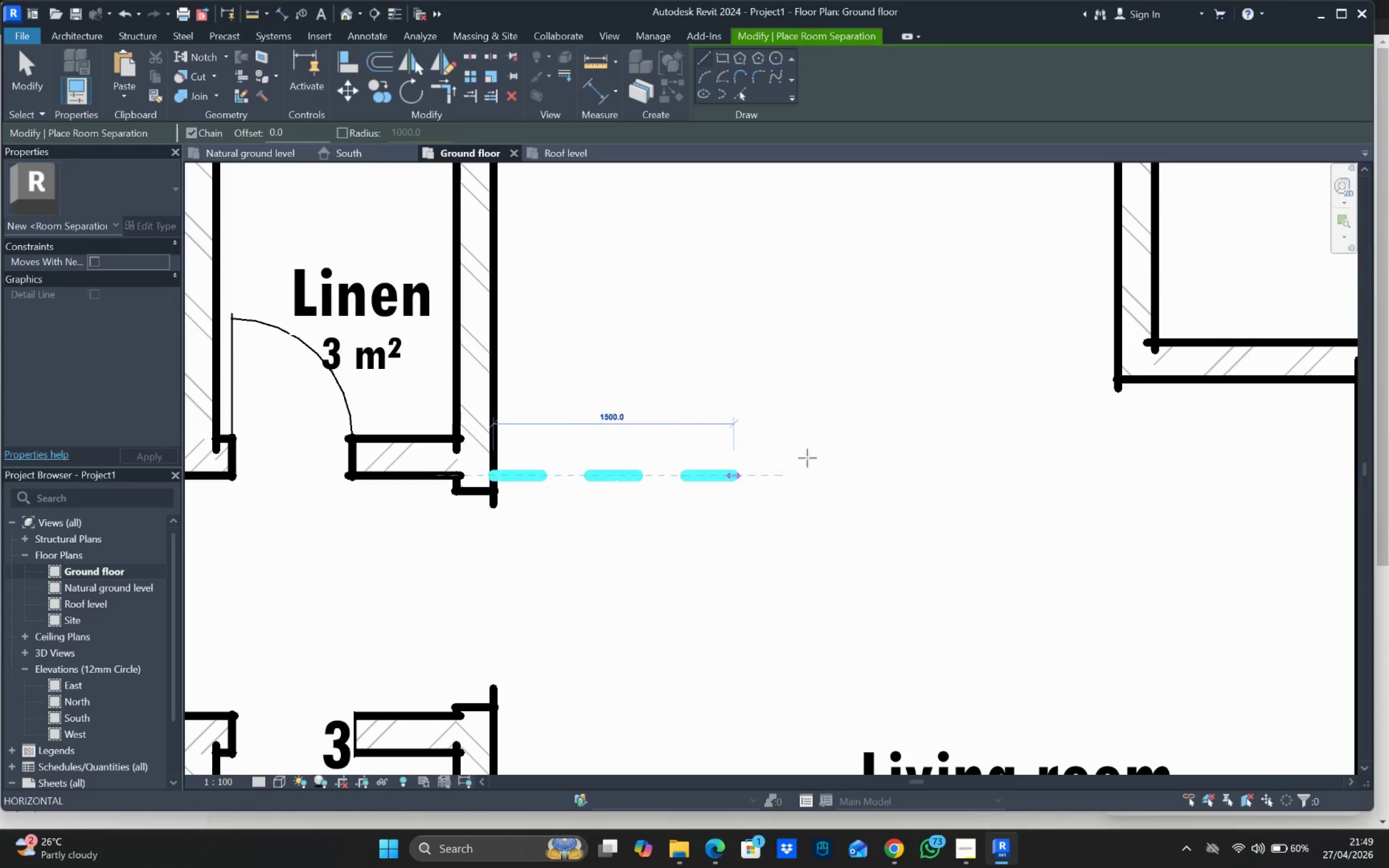 
scroll: coordinate [863, 453], scroll_direction: down, amount: 4.0
 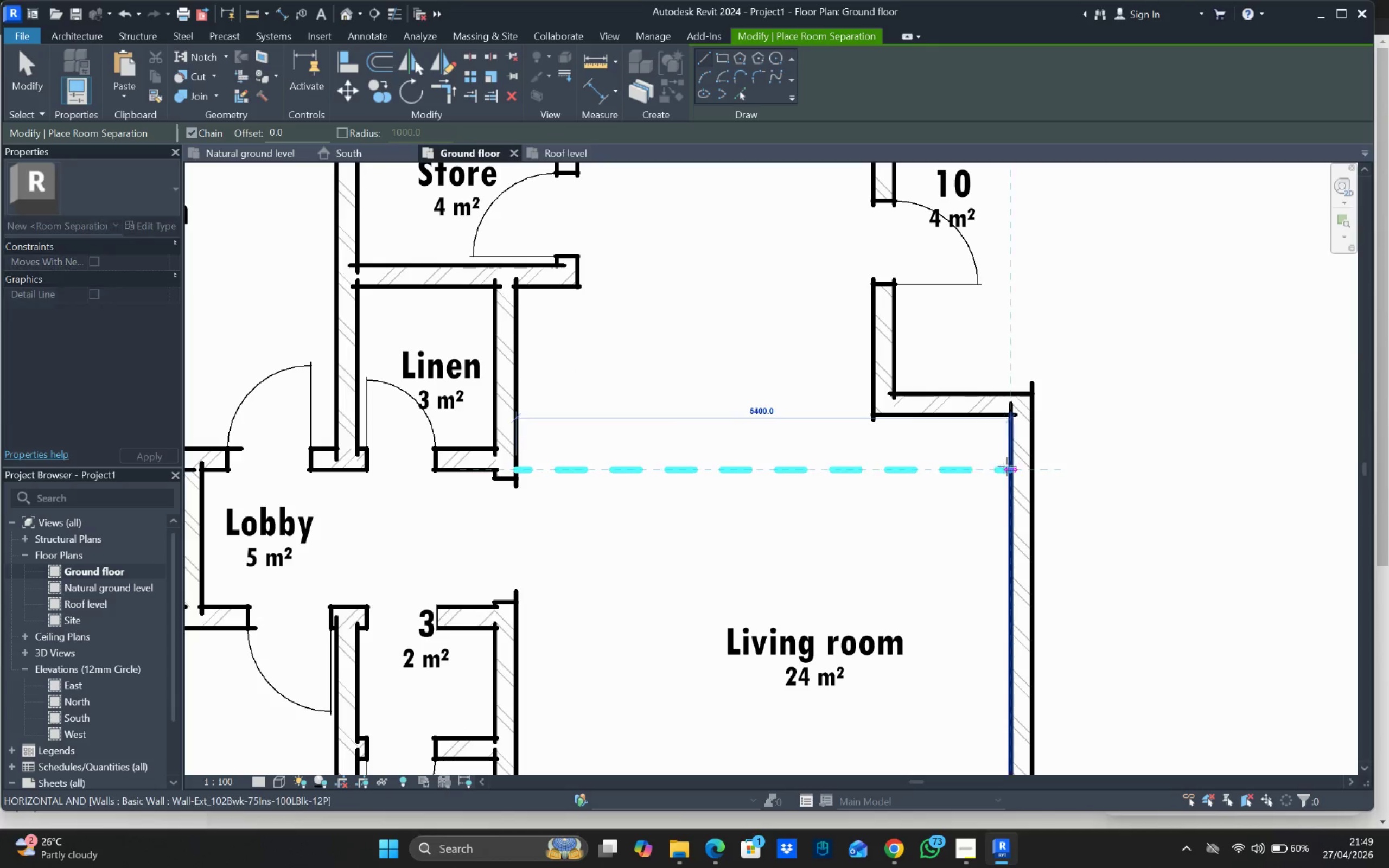 
key(Escape)
 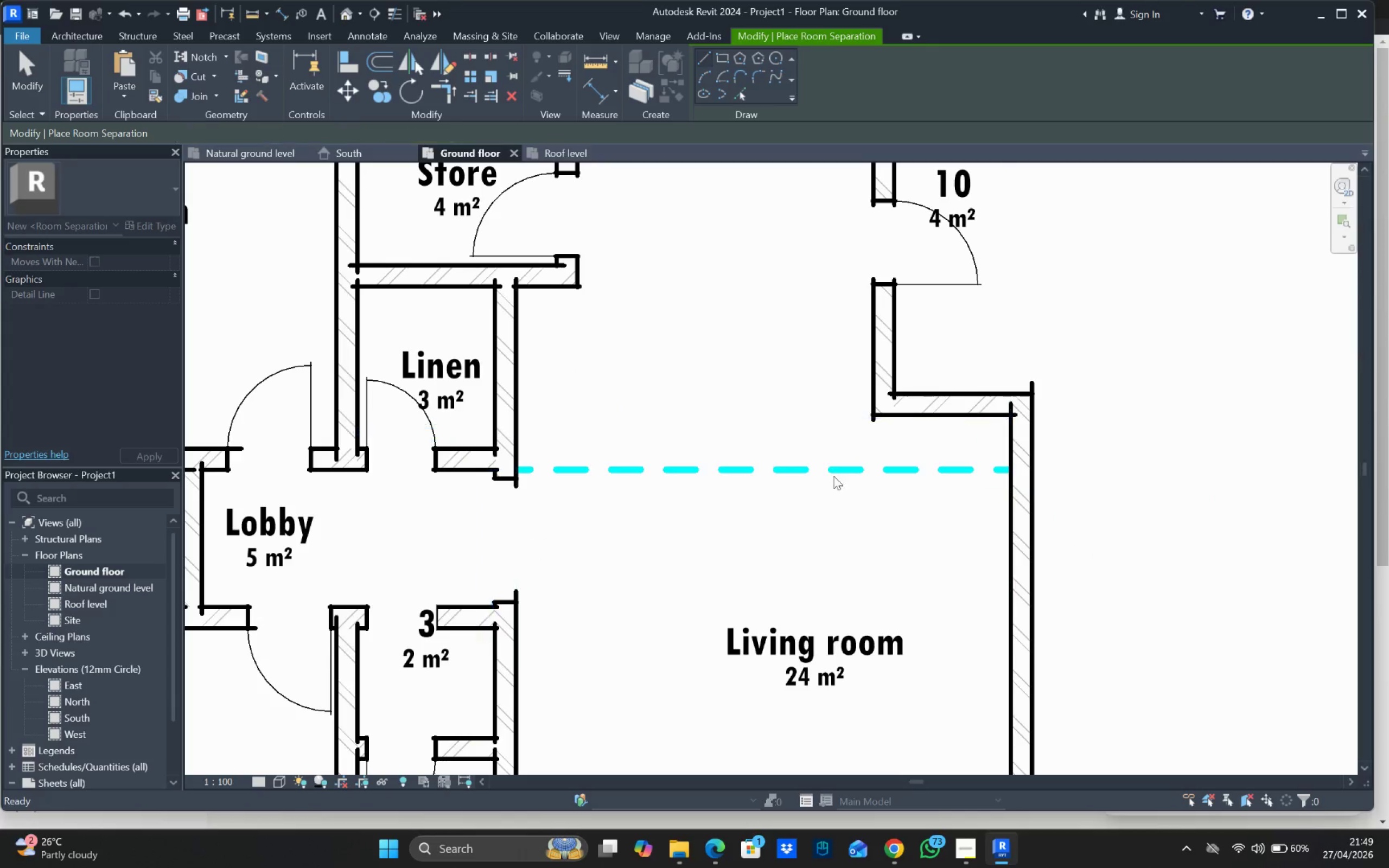 
key(Escape)
 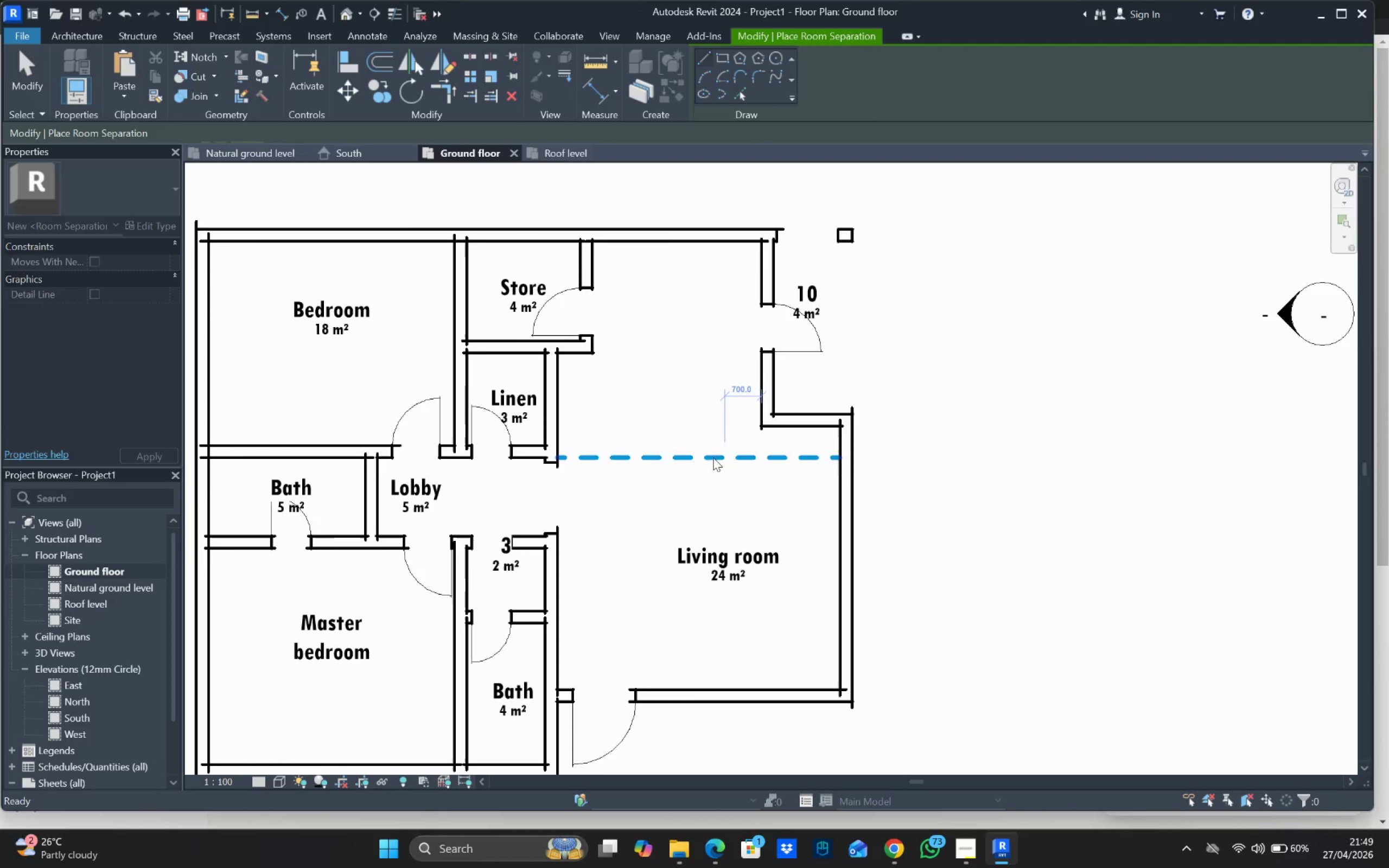 
key(Escape)
 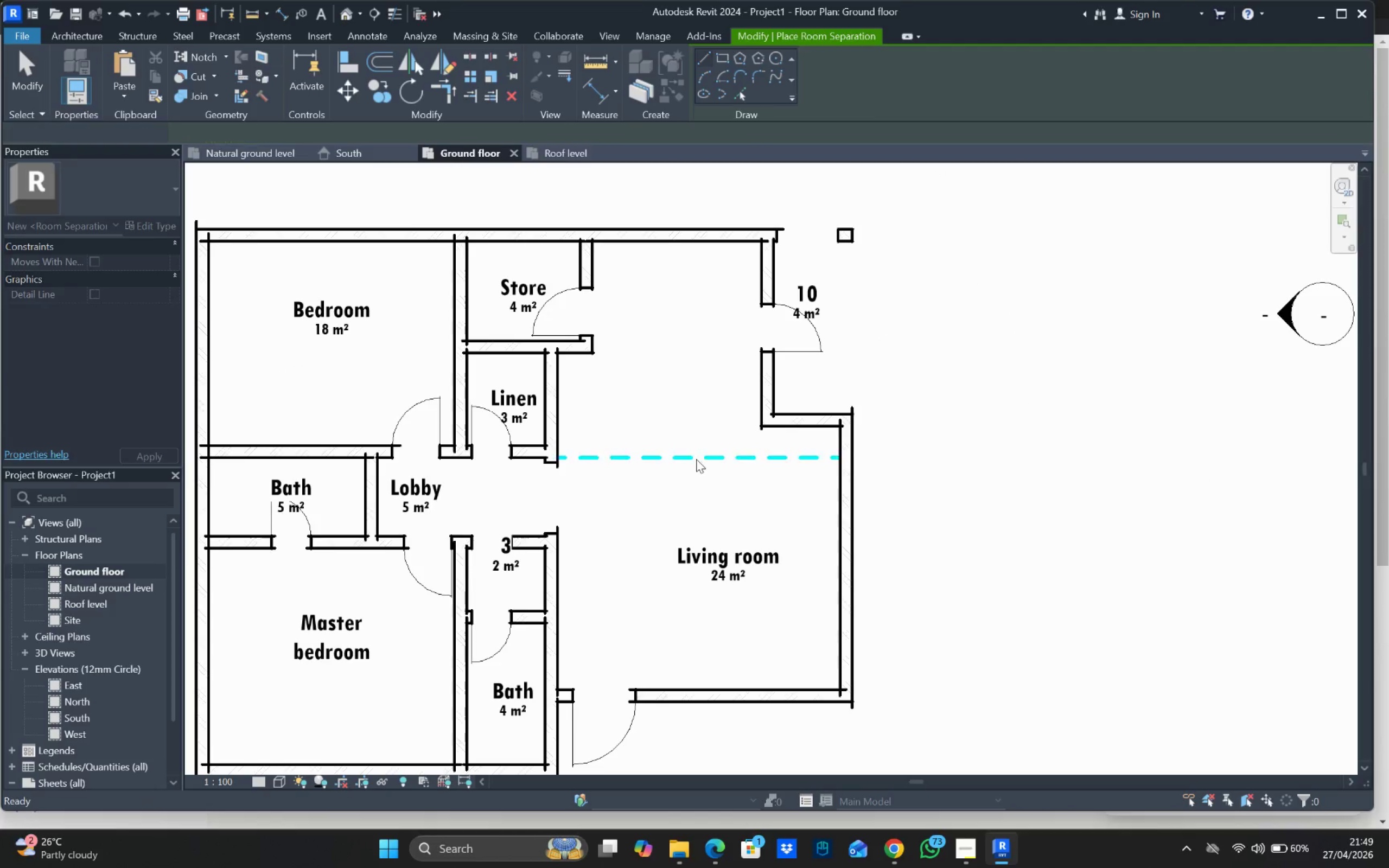 
scroll: coordinate [806, 468], scroll_direction: down, amount: 4.0
 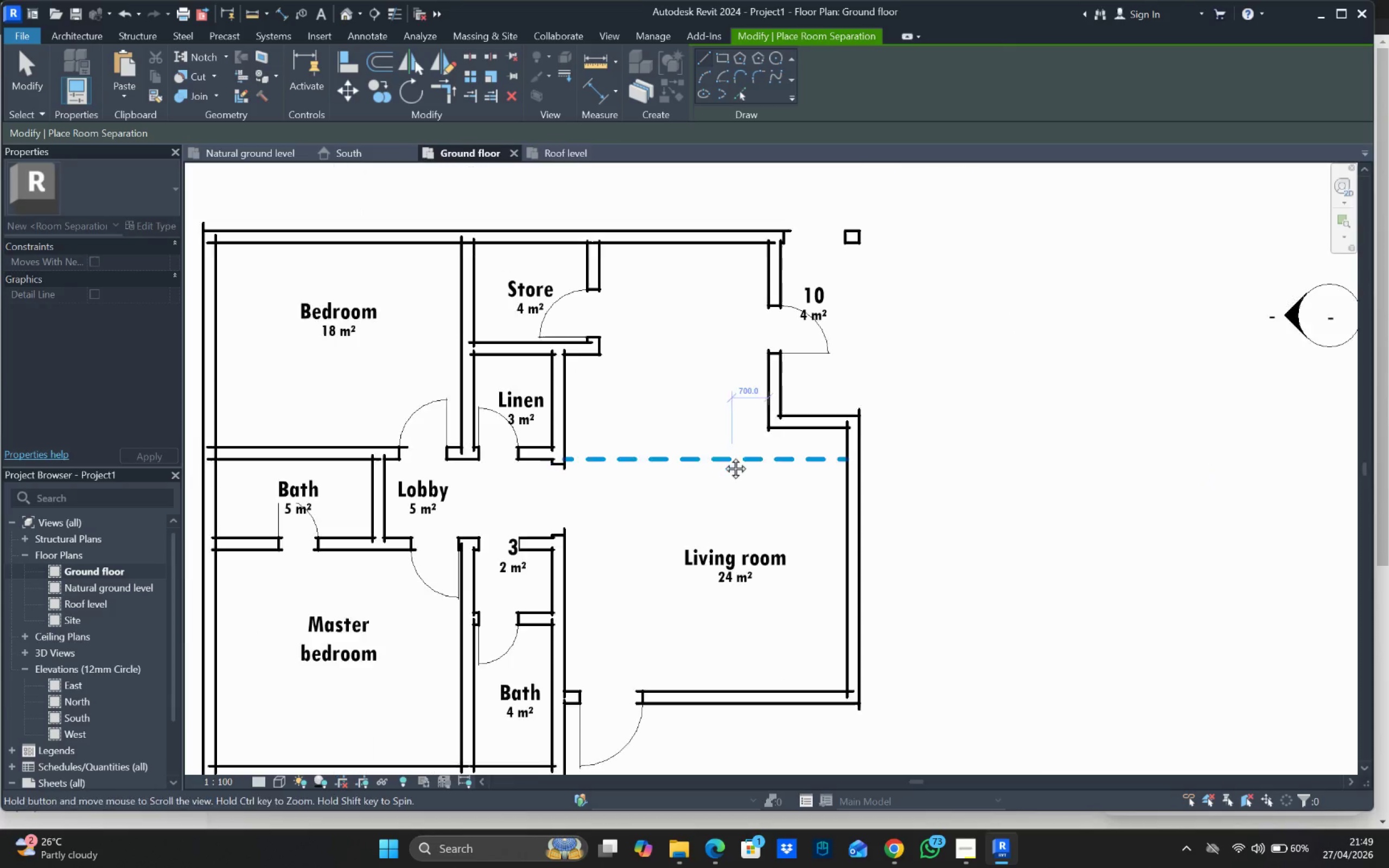 
left_click([696, 459])
 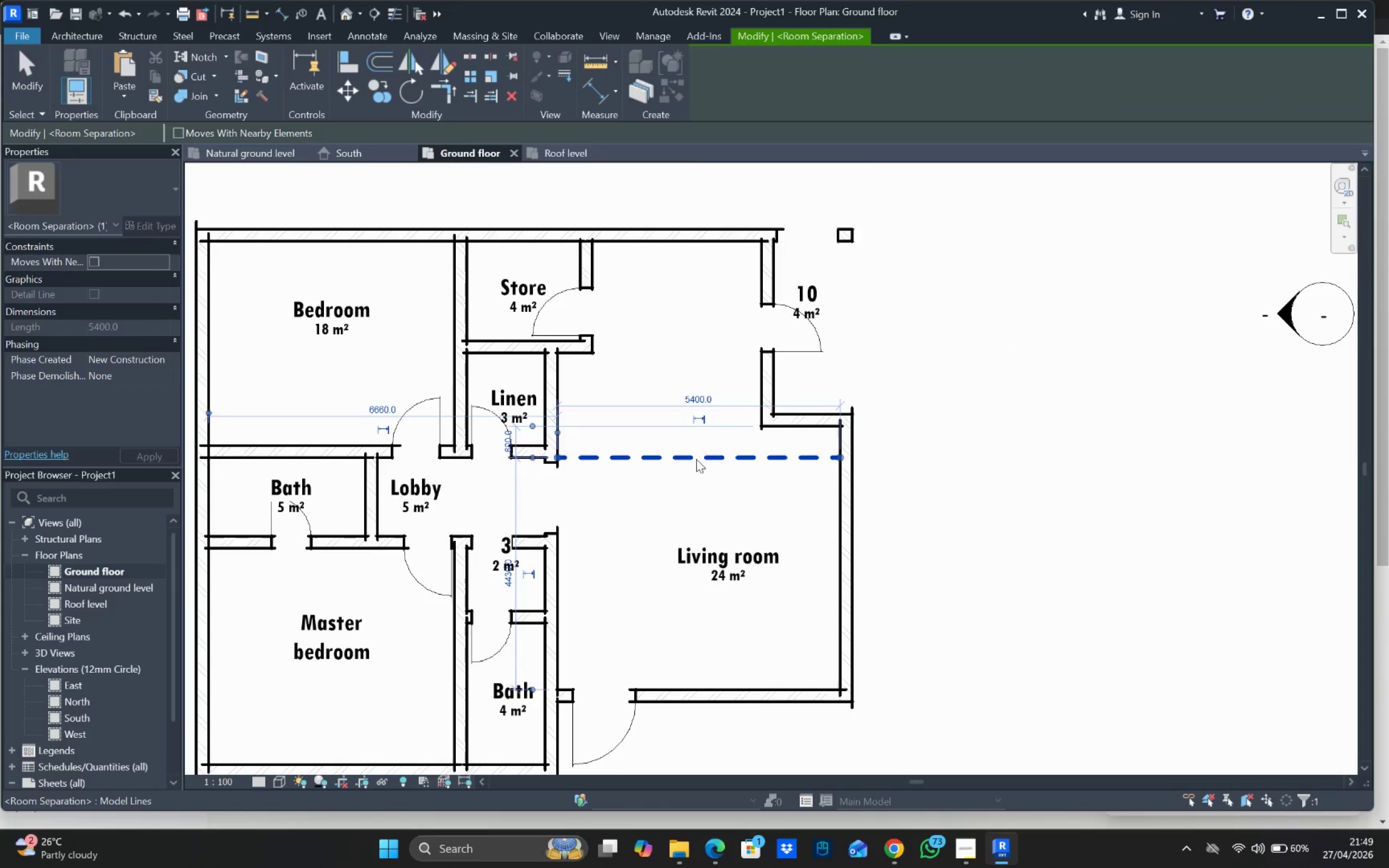 
right_click([696, 459])
 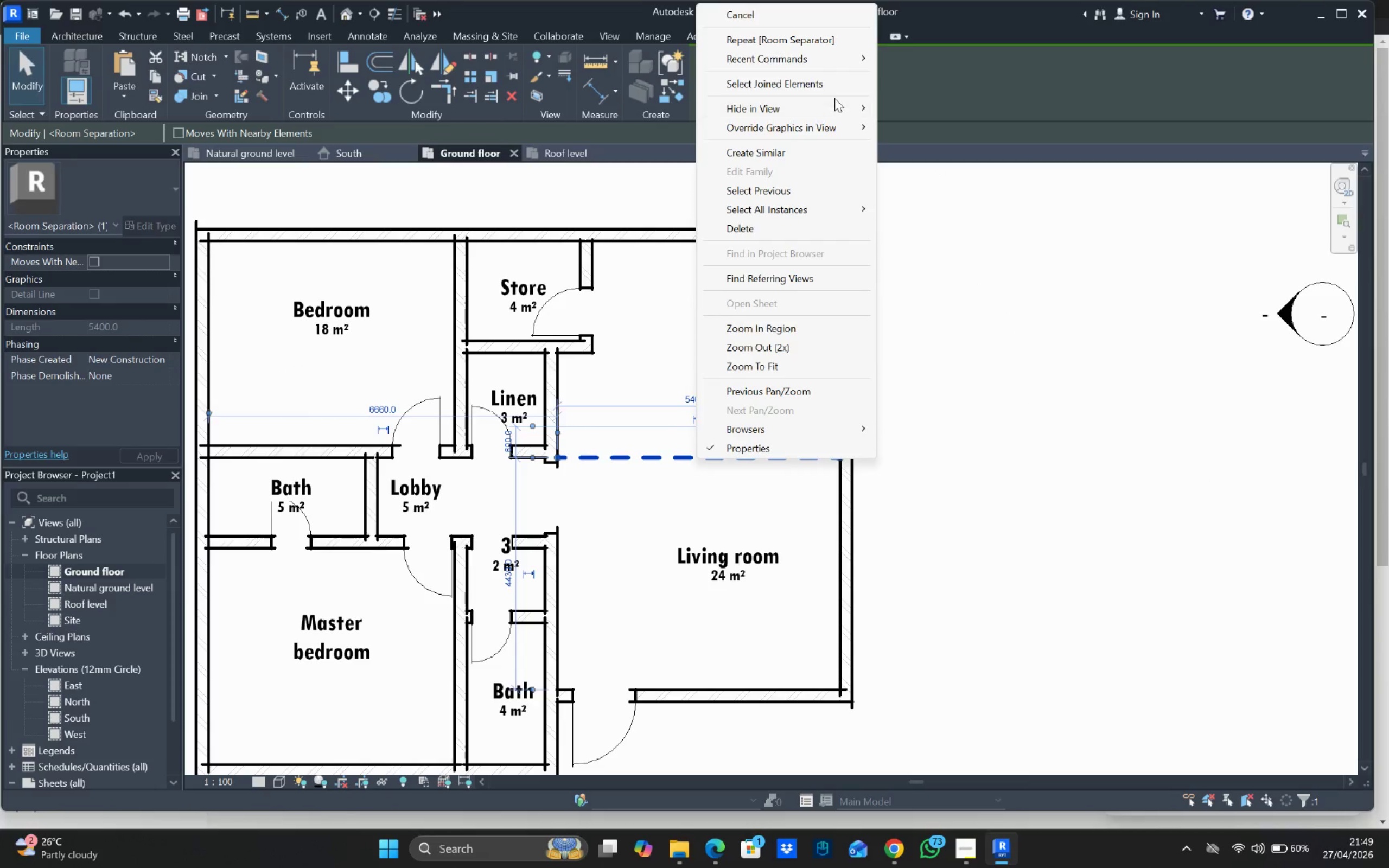 
left_click_drag(start_coordinate=[842, 122], to_coordinate=[844, 123])
 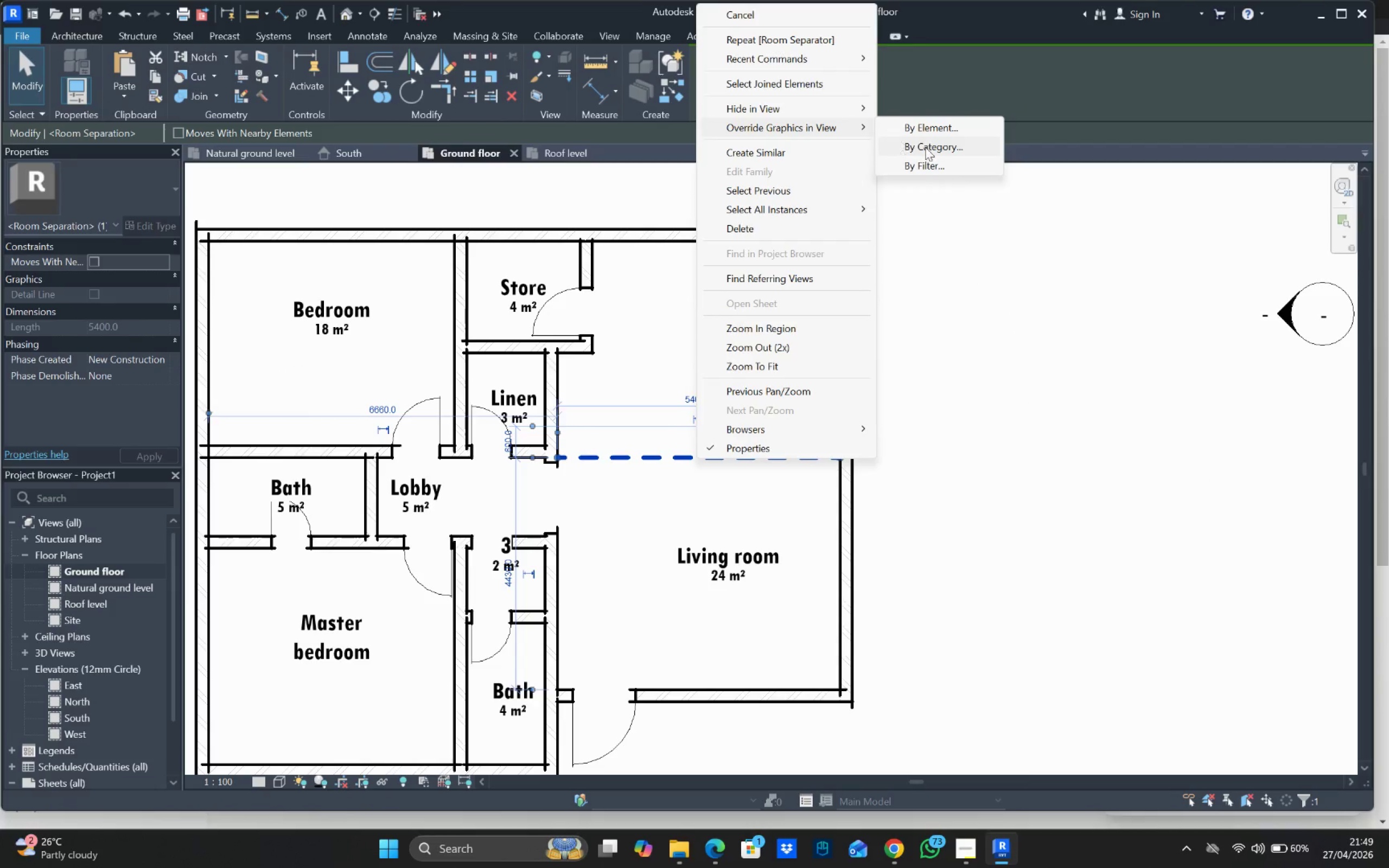 
double_click([925, 147])
 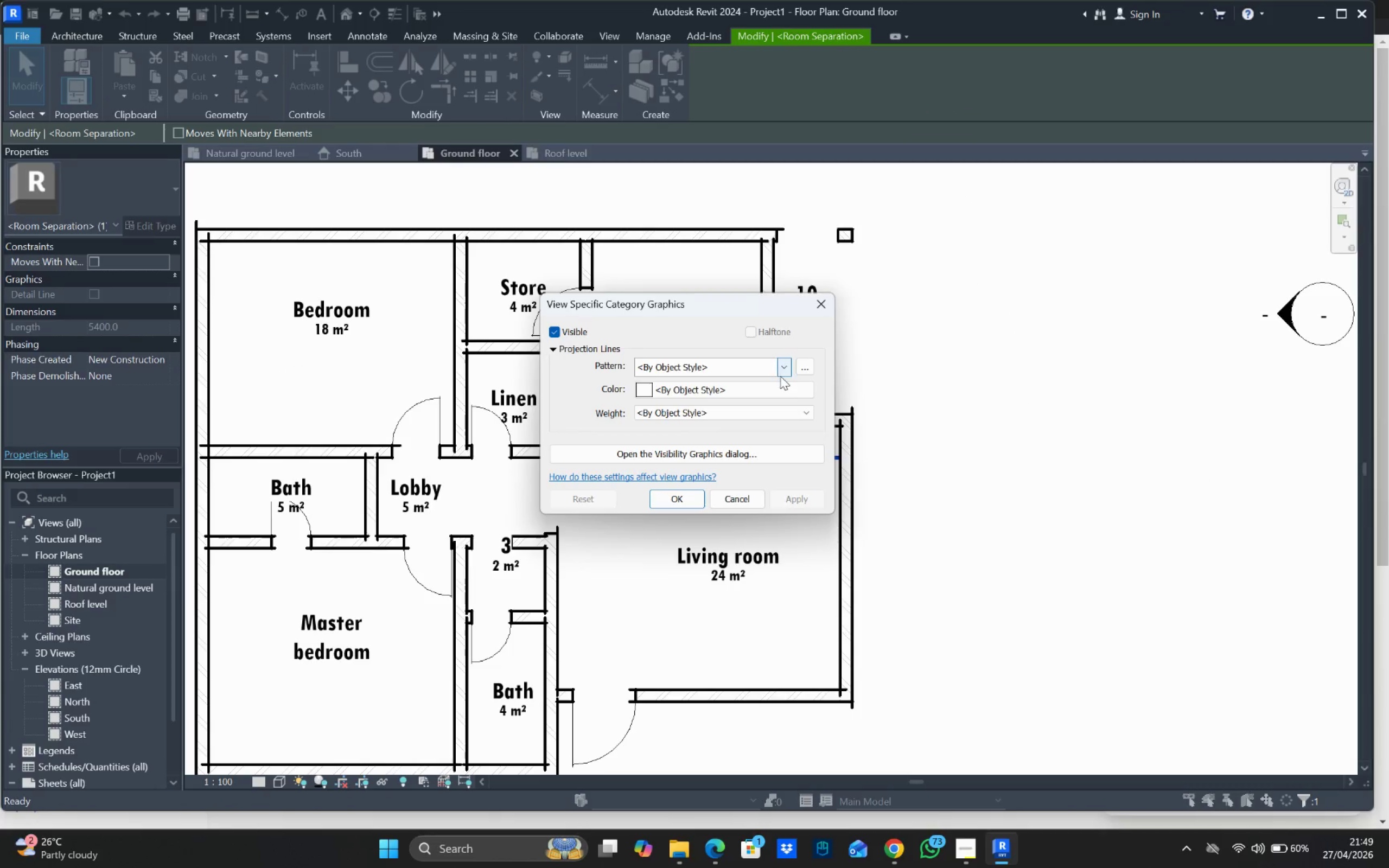 
left_click([788, 368])
 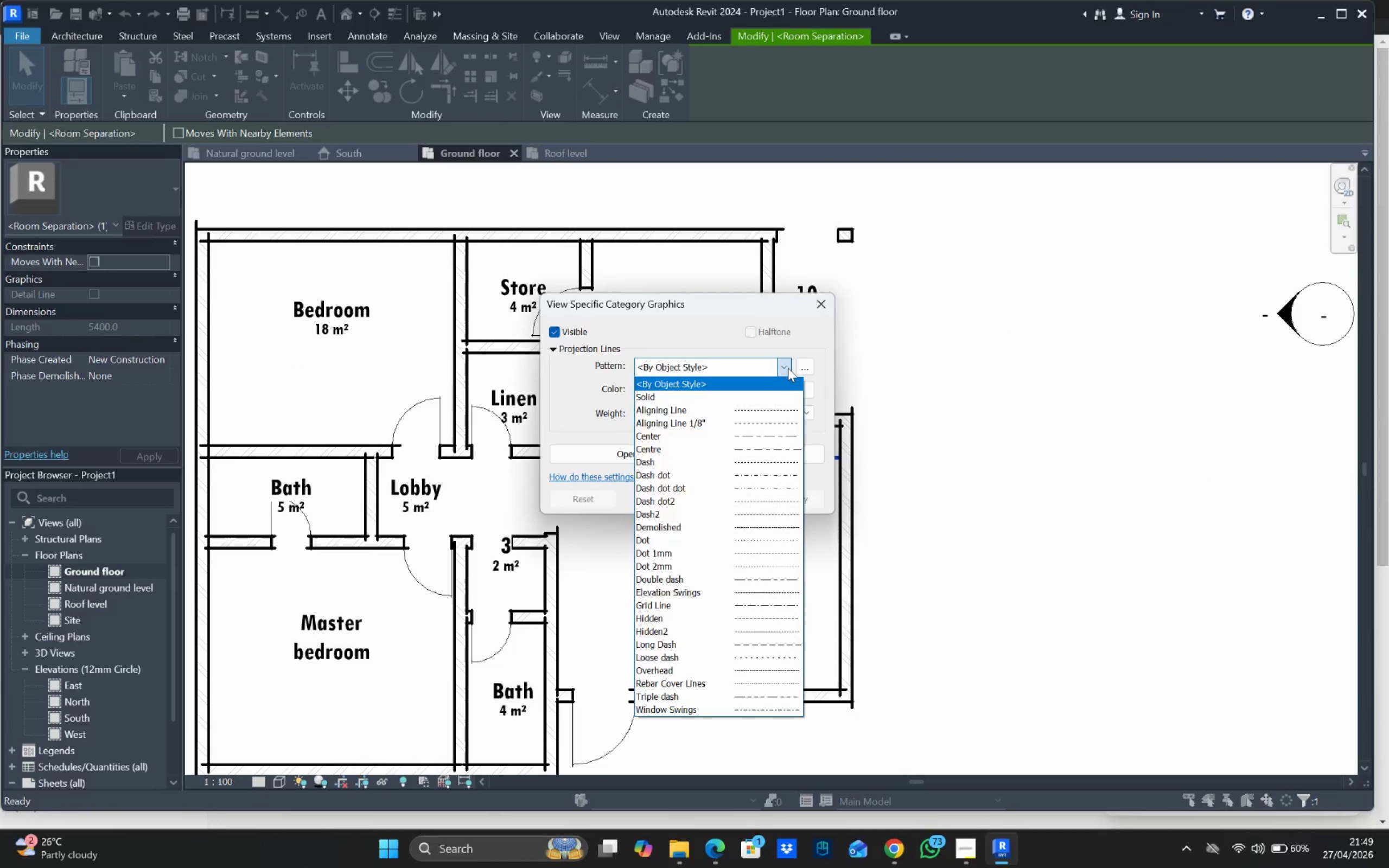 
left_click([788, 368])
 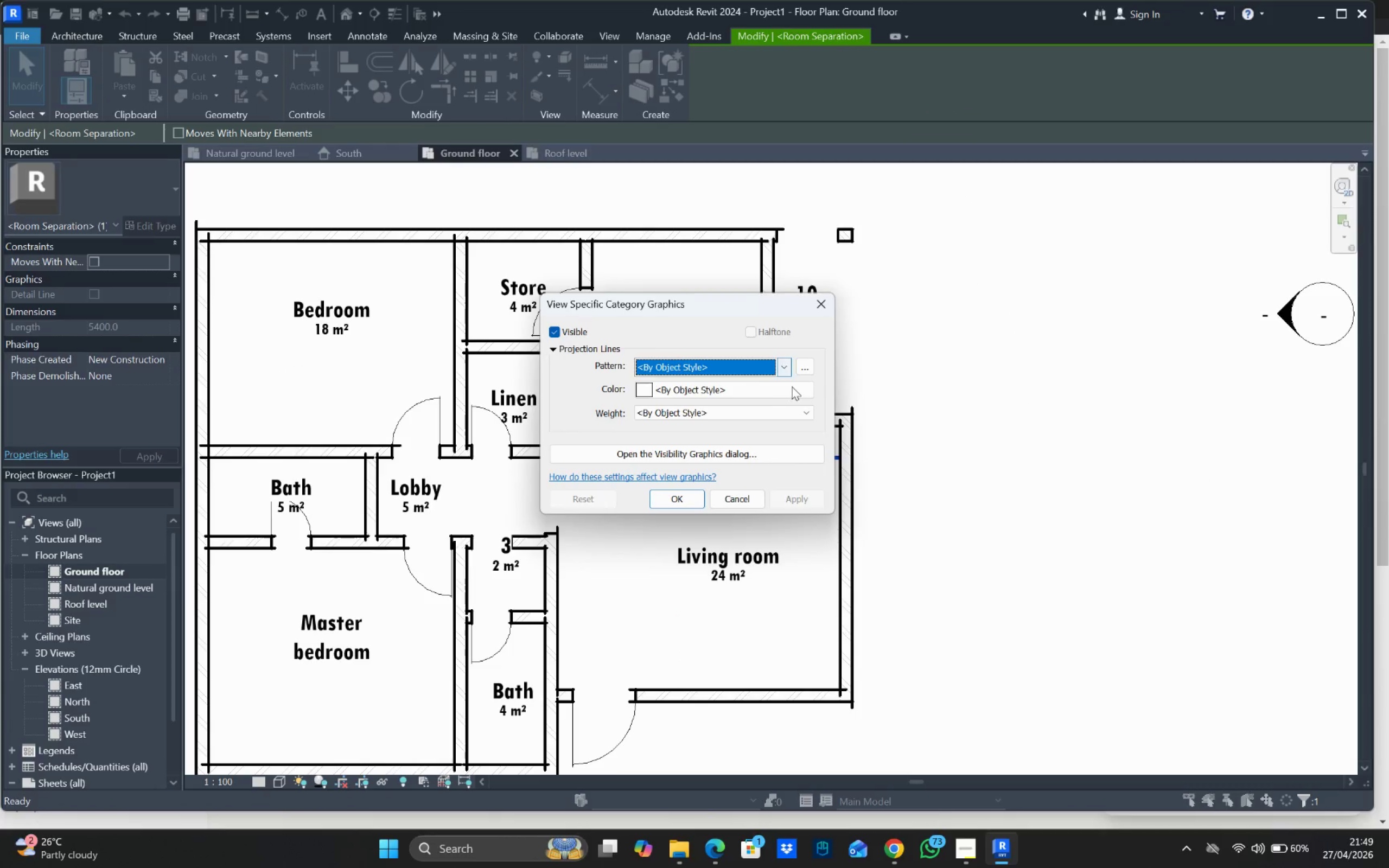 
left_click([794, 387])
 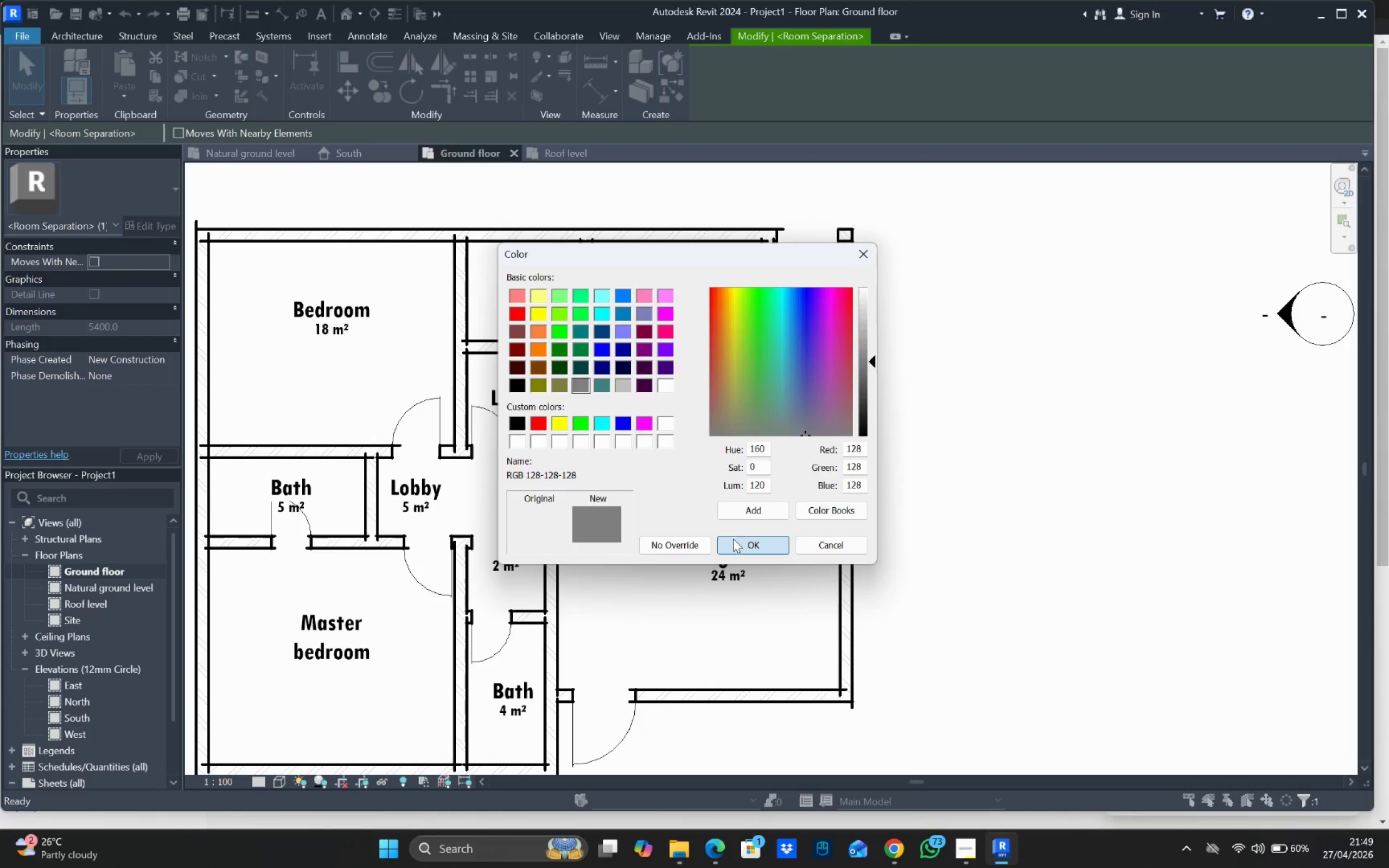 
left_click([753, 409])
 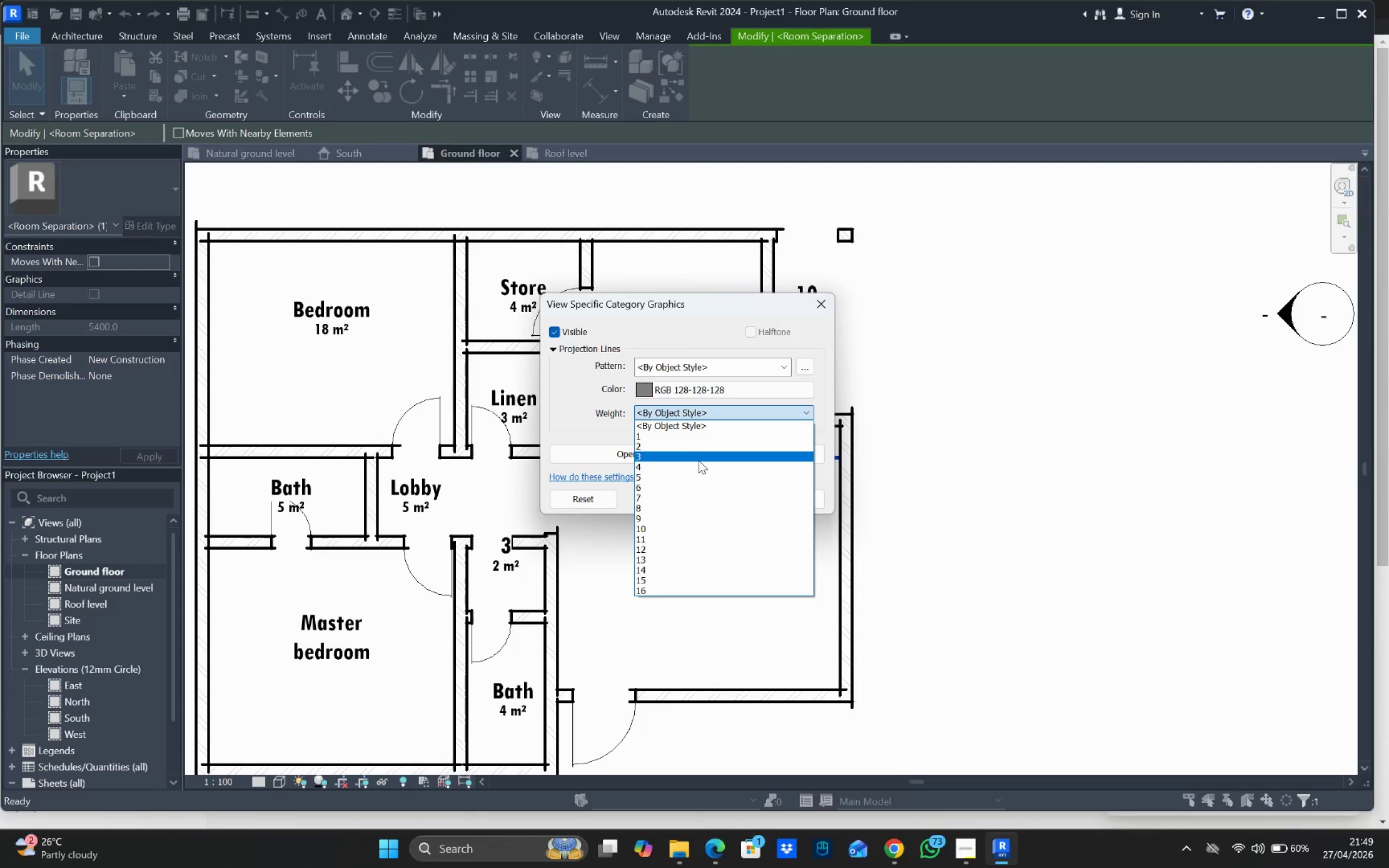 
left_click([700, 454])
 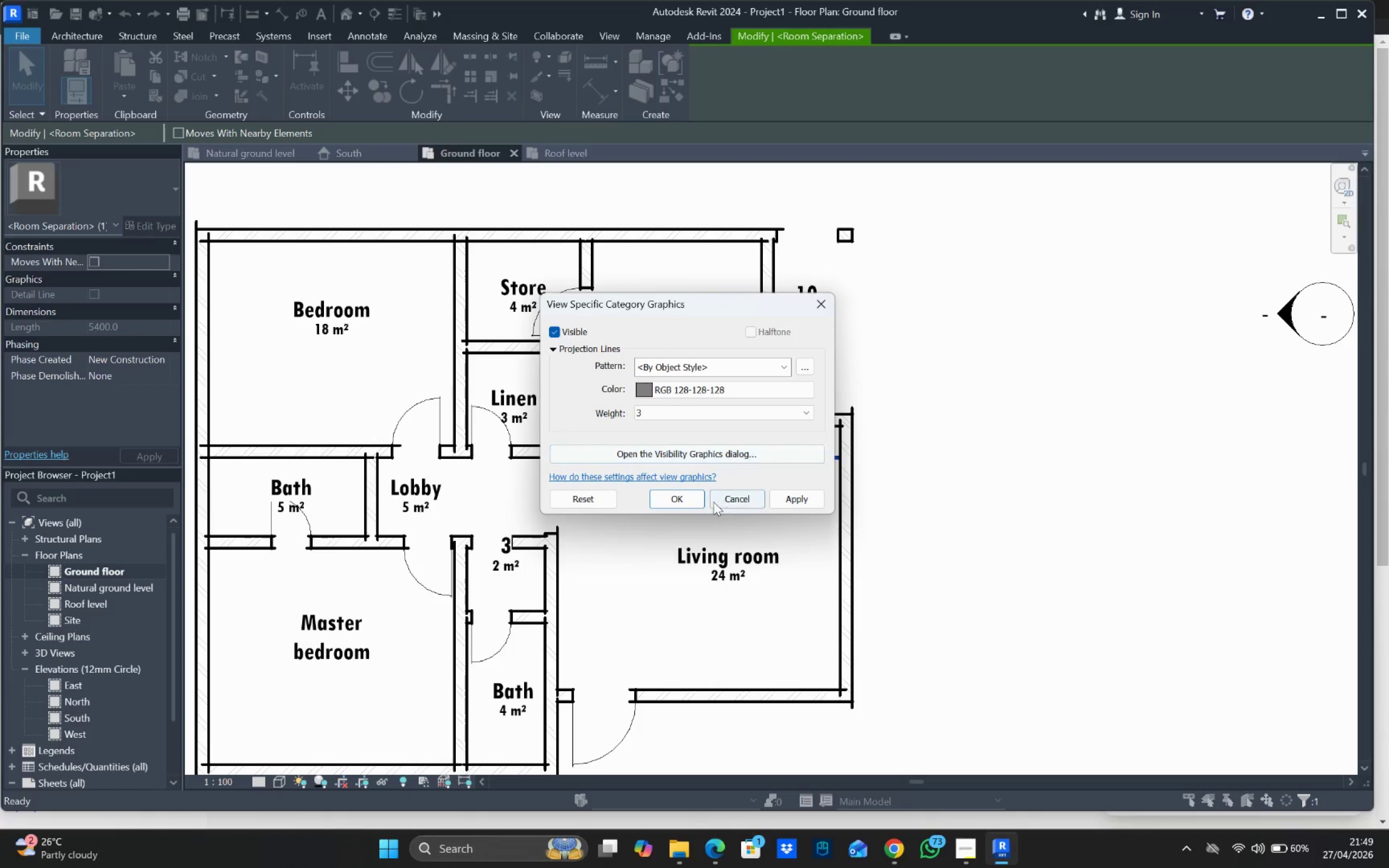 
left_click([696, 500])
 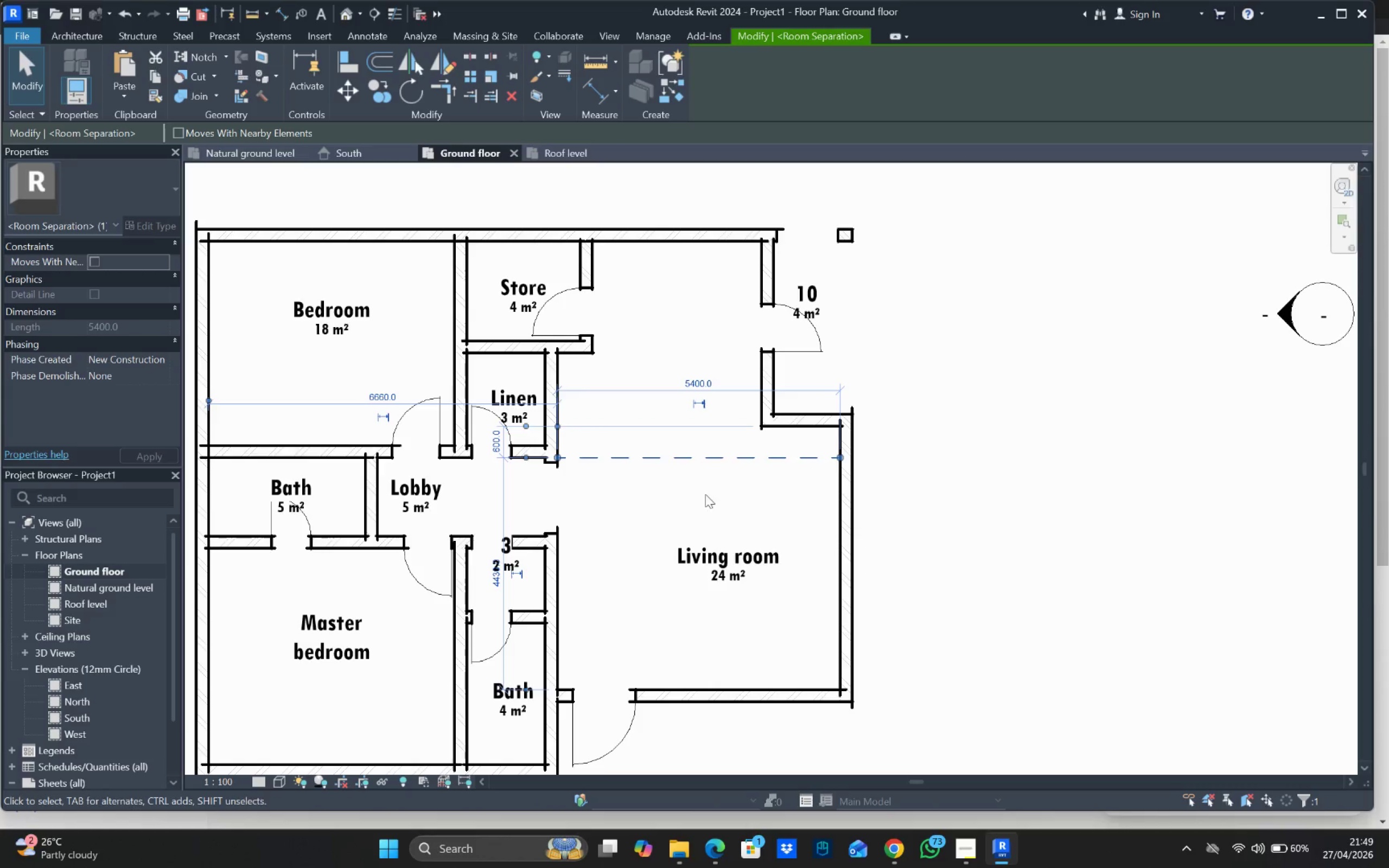 
left_click_drag(start_coordinate=[1011, 476], to_coordinate=[1008, 476])
 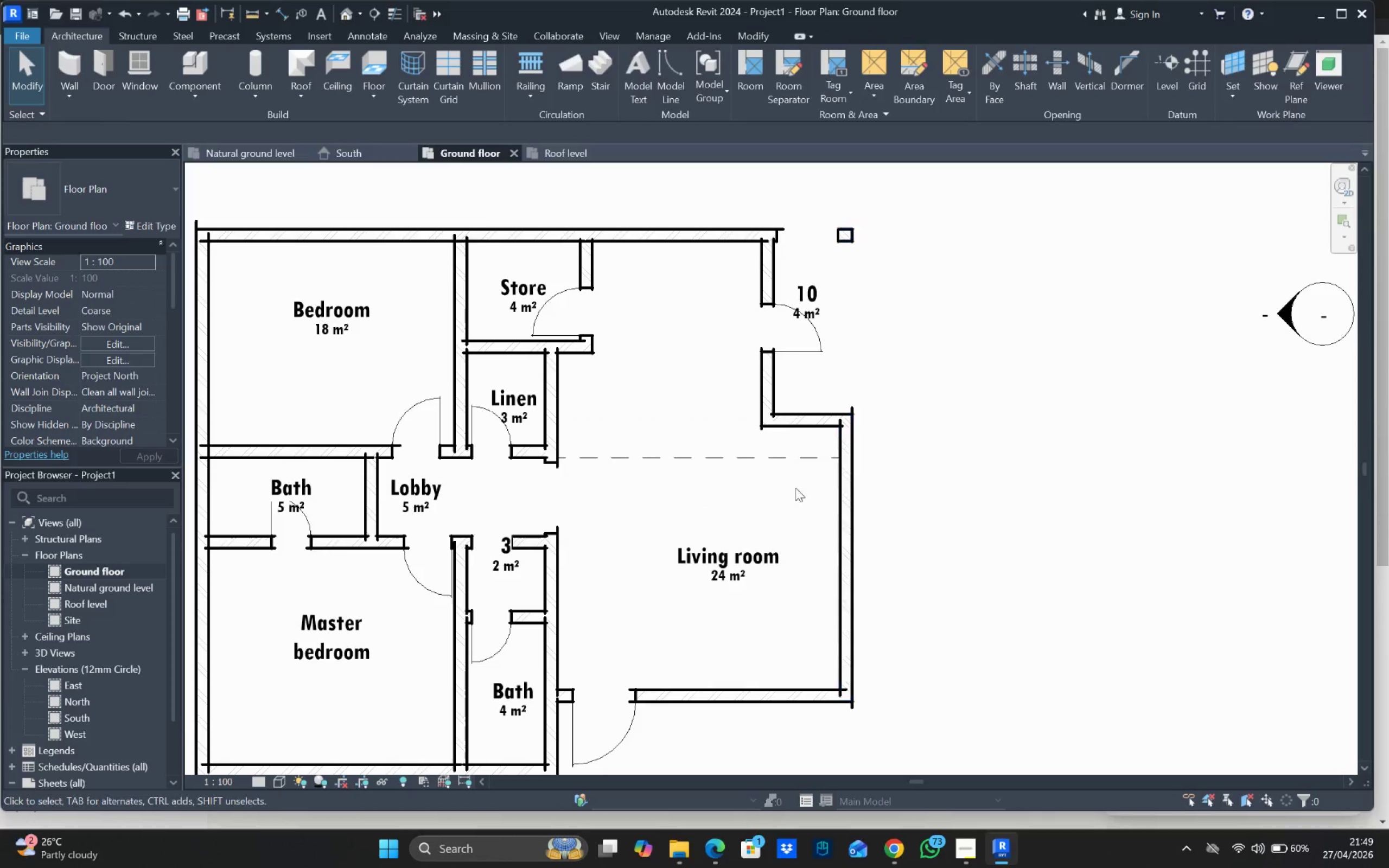 
scroll: coordinate [799, 487], scroll_direction: down, amount: 4.0
 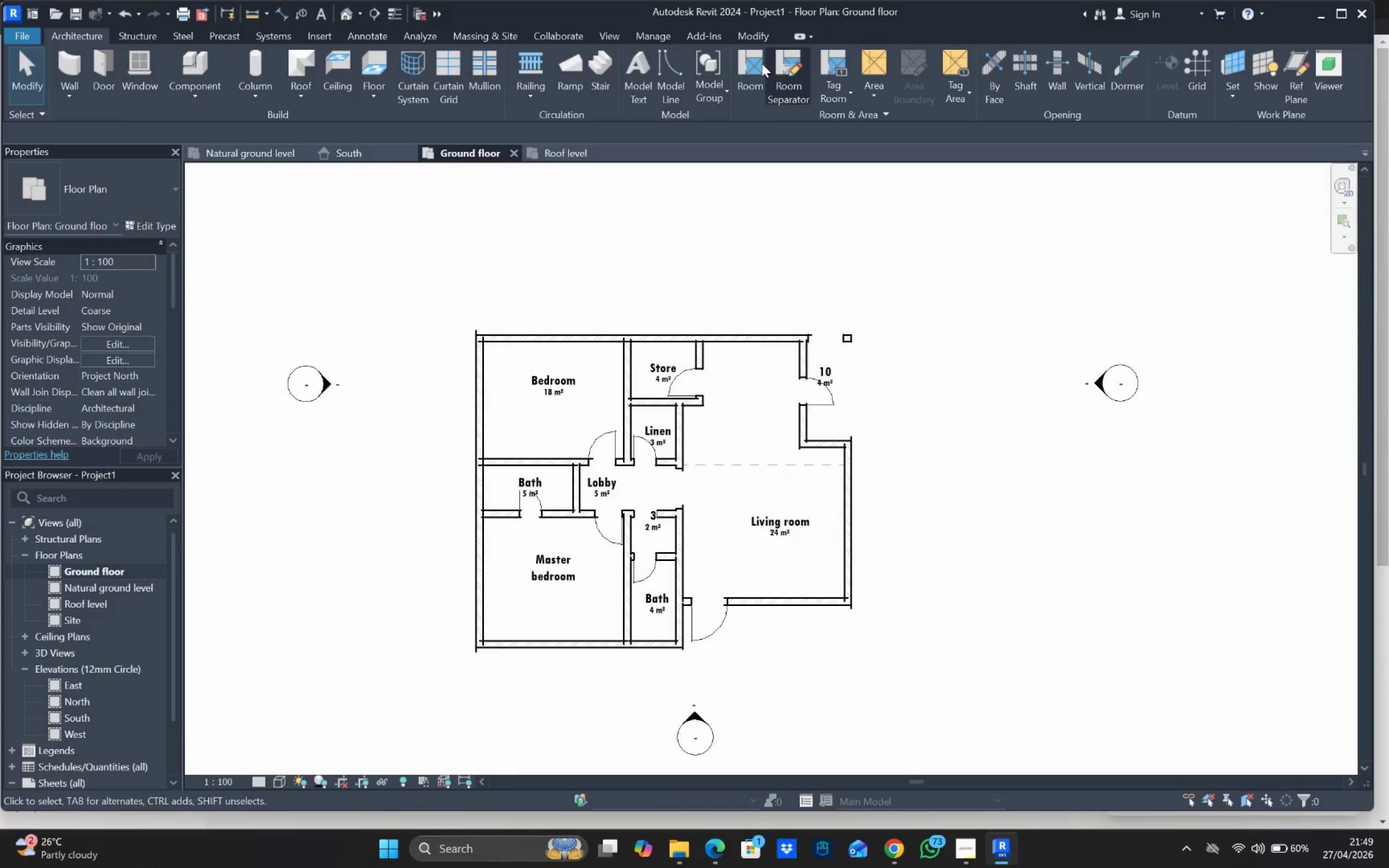 
left_click([748, 59])
 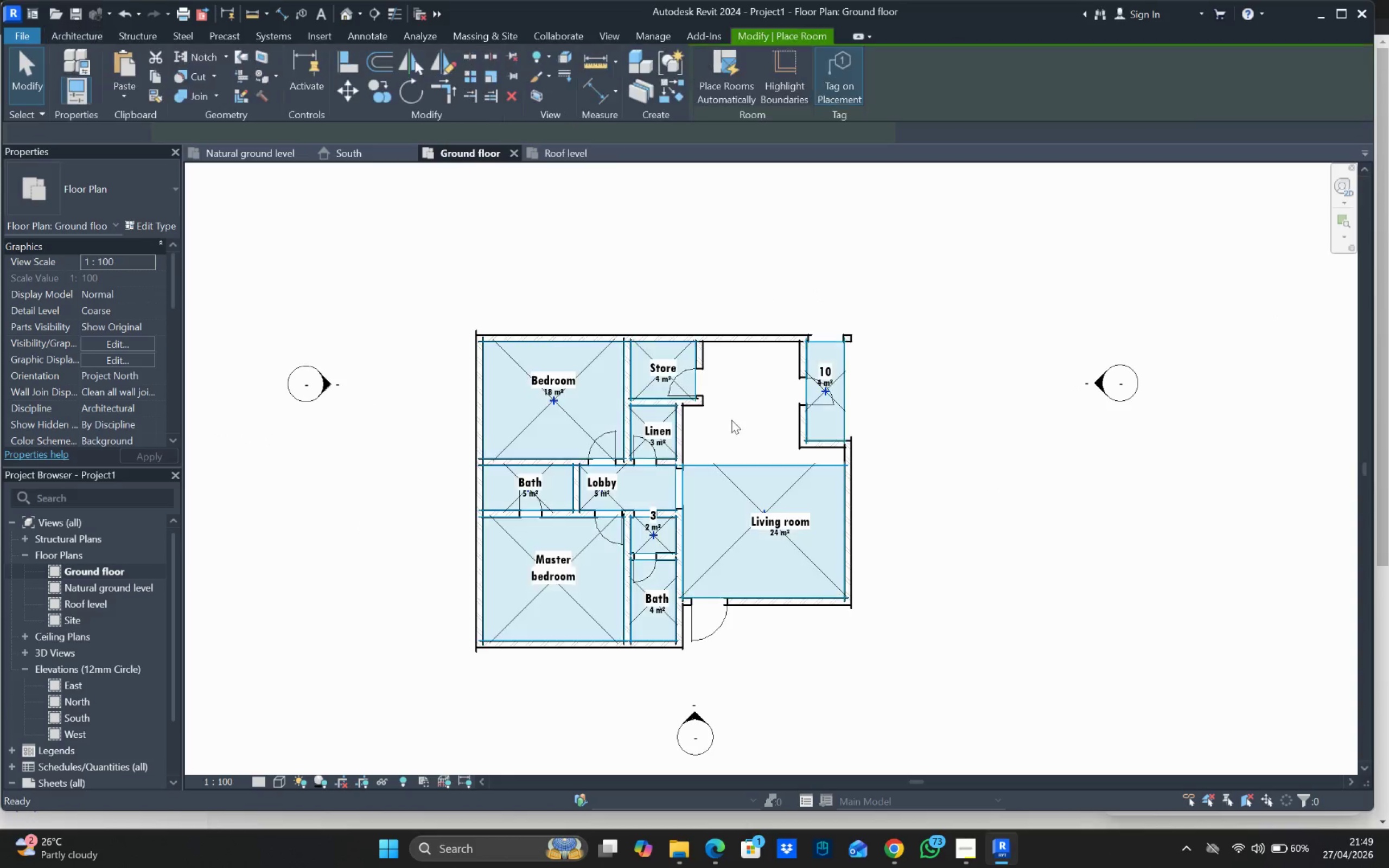 
scroll: coordinate [740, 401], scroll_direction: up, amount: 3.0
 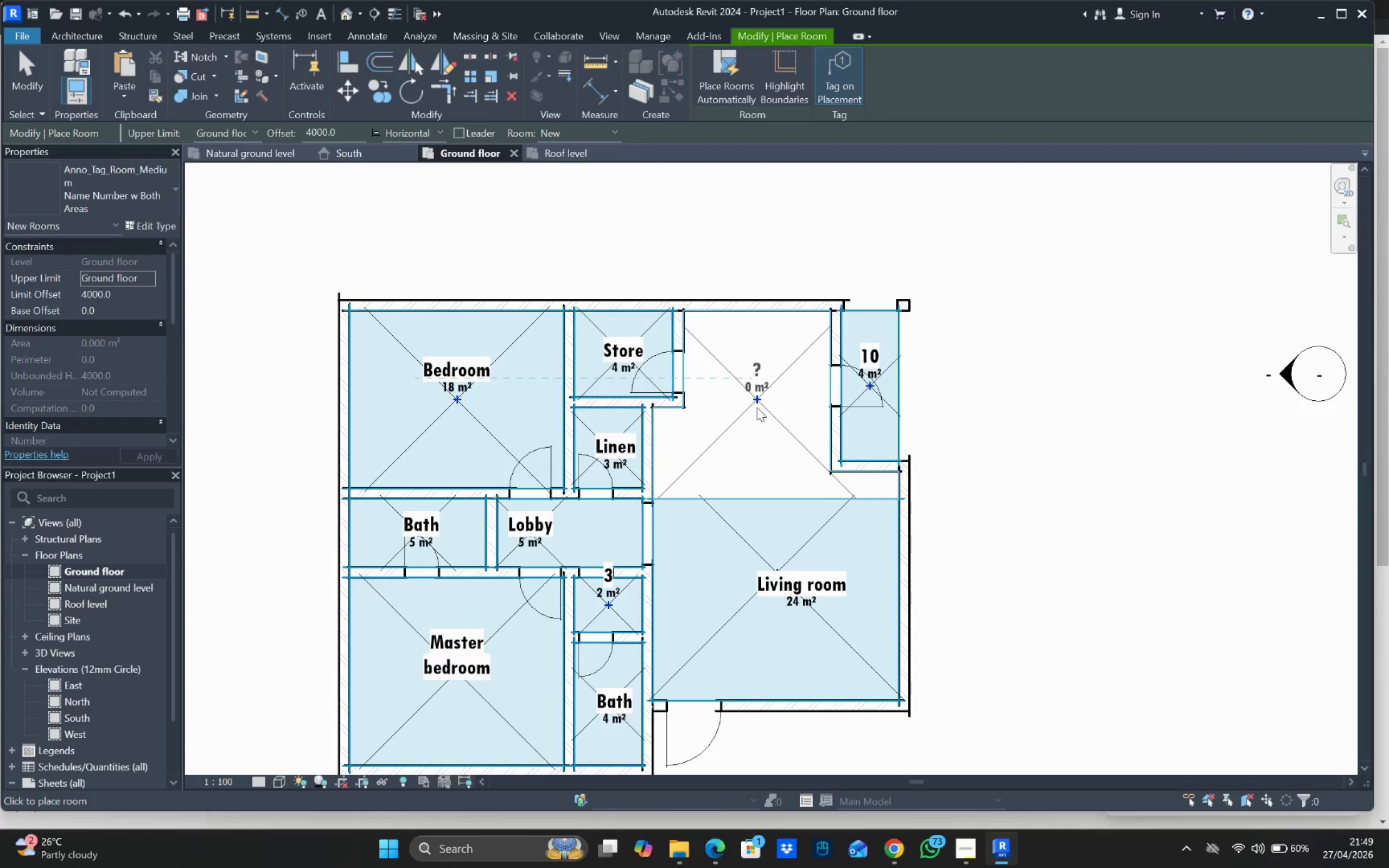 
left_click([754, 407])
 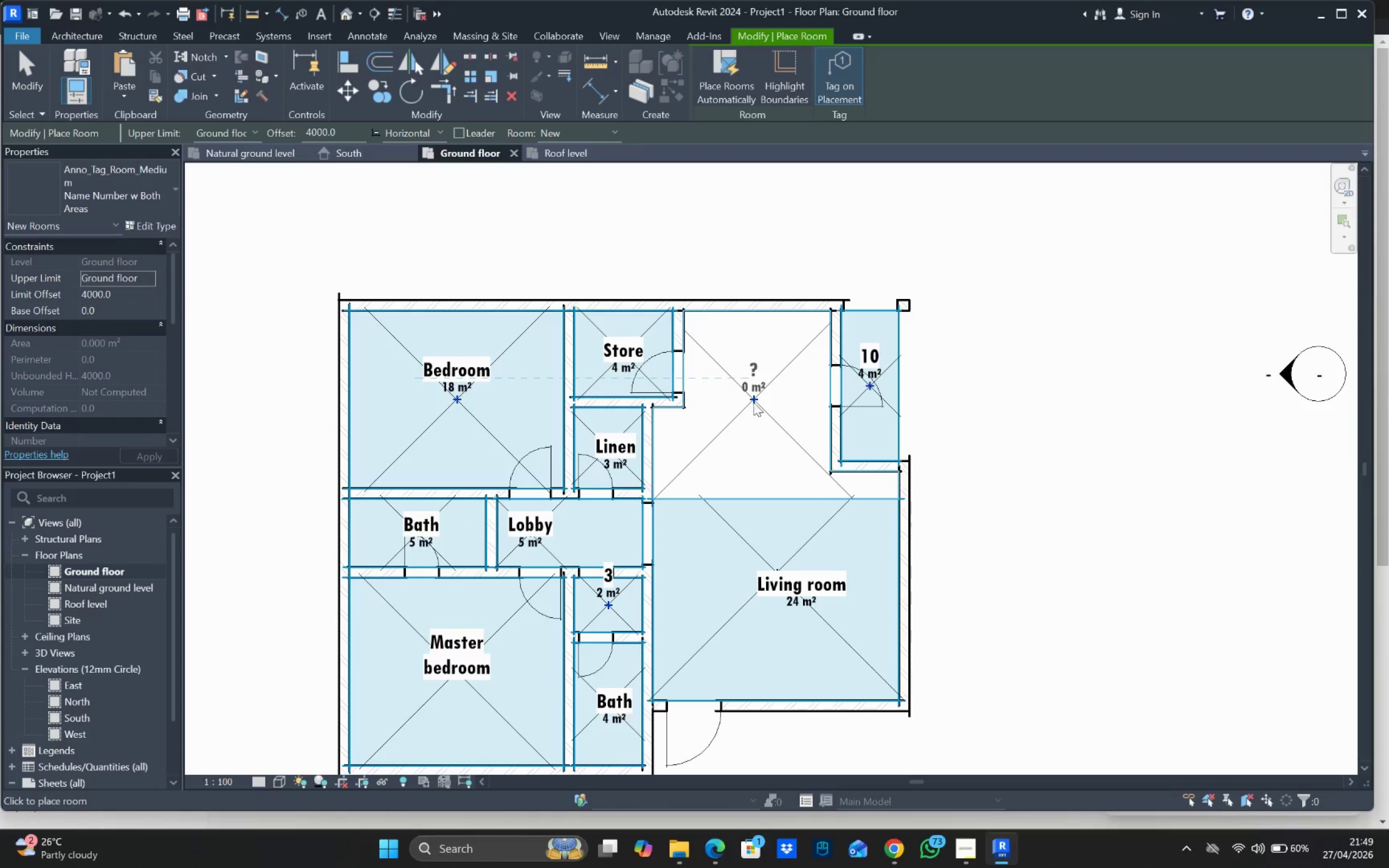 
key(Escape)
 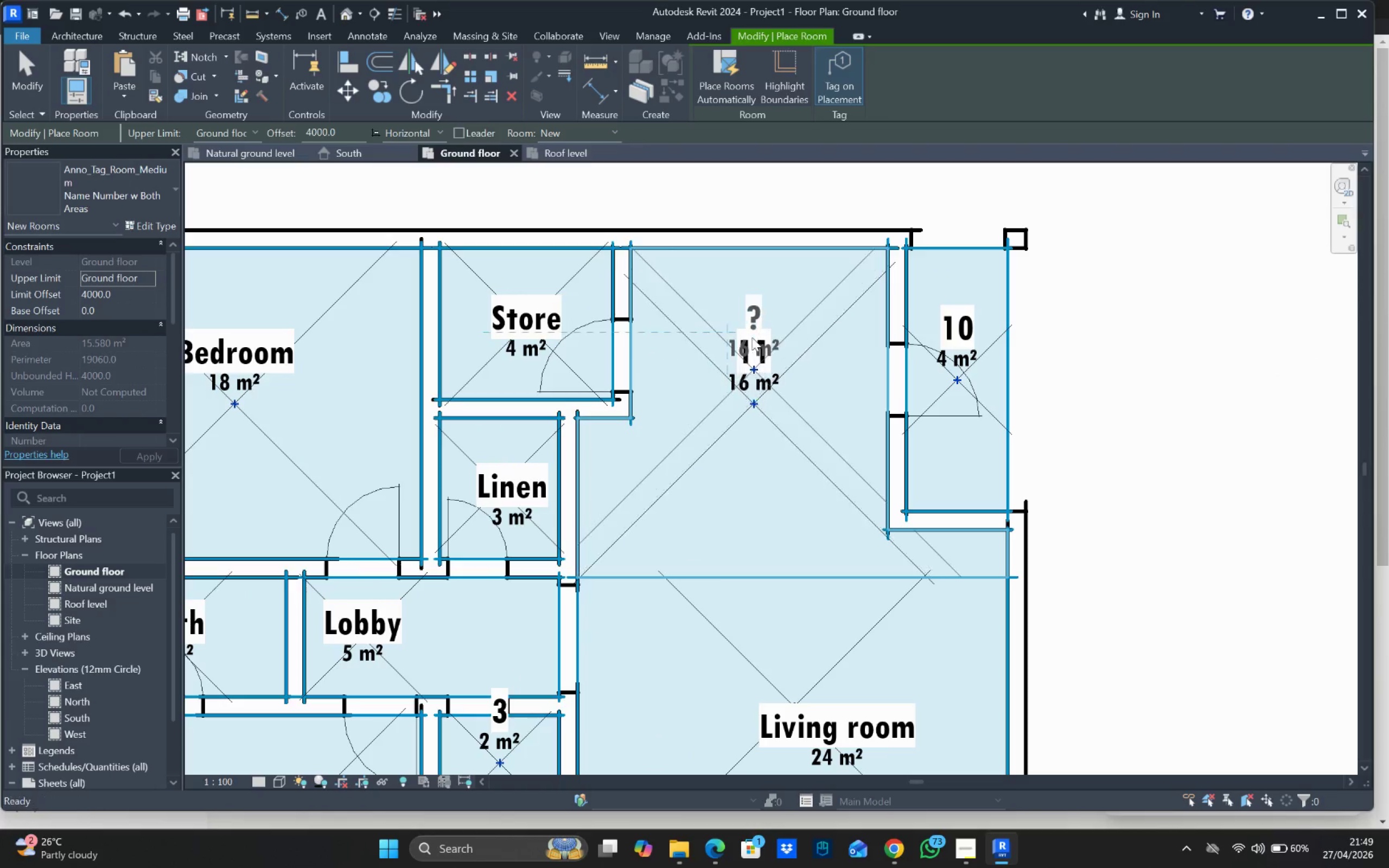 
scroll: coordinate [754, 394], scroll_direction: up, amount: 4.0
 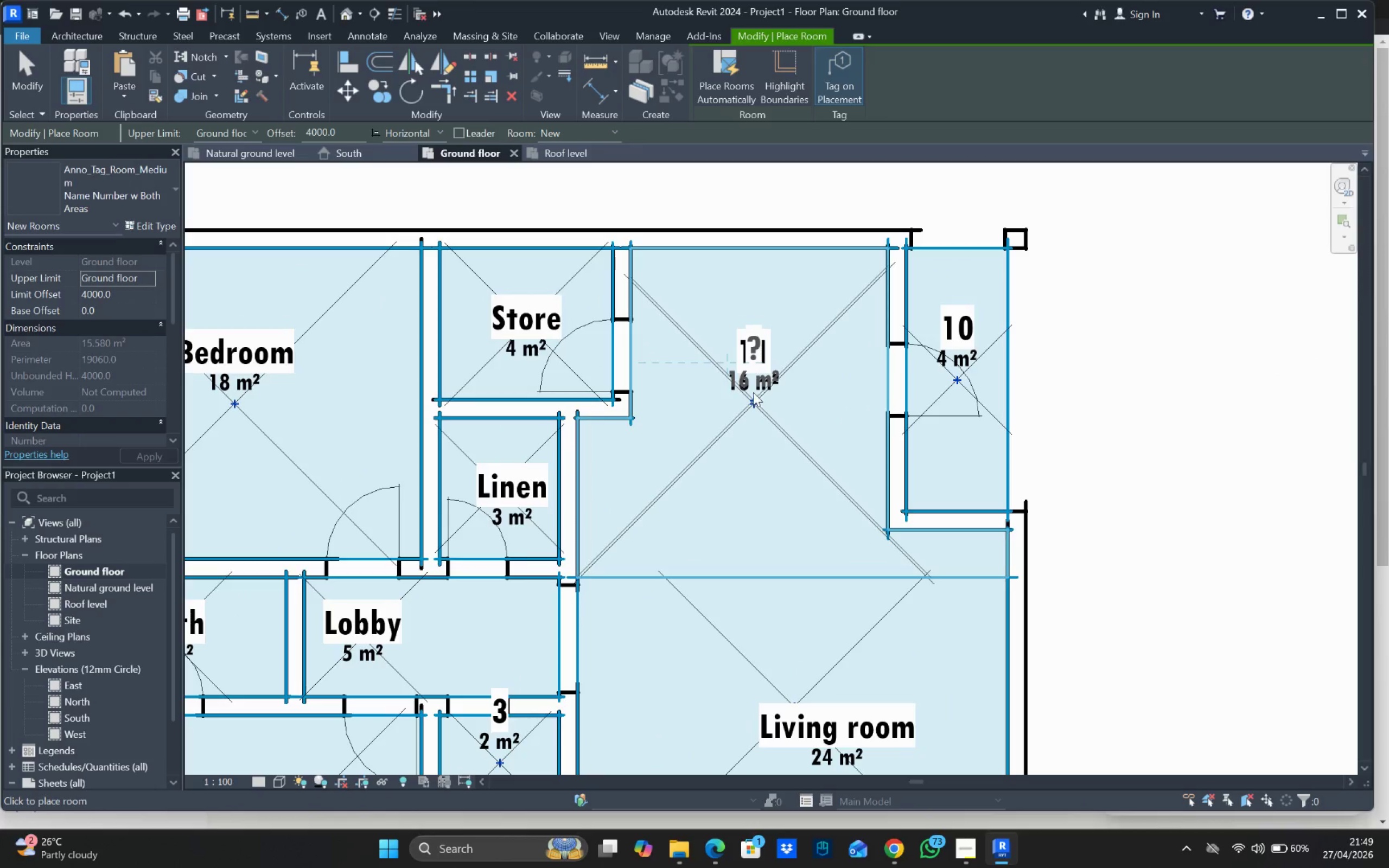 
key(Escape)
 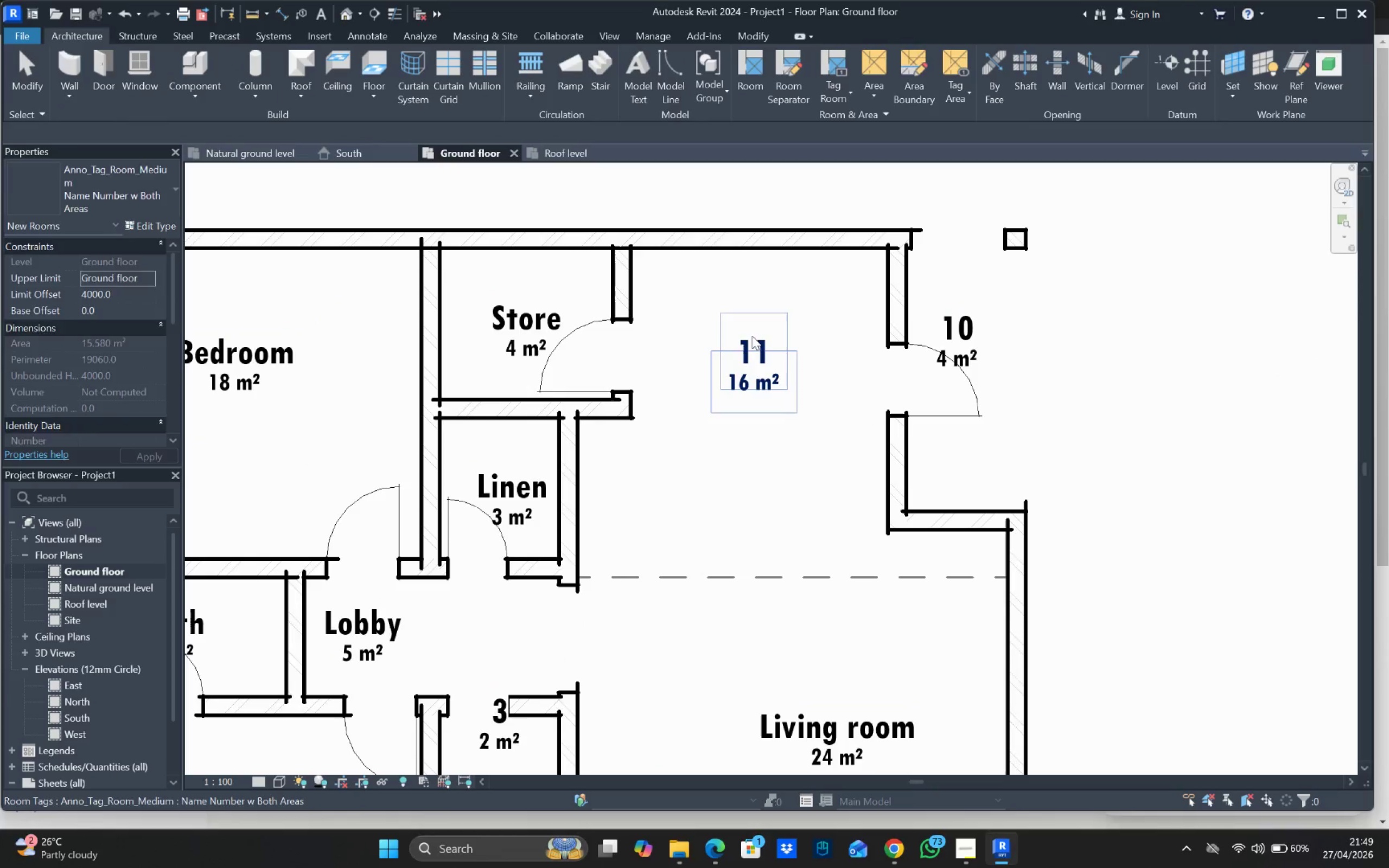 
key(Escape)
 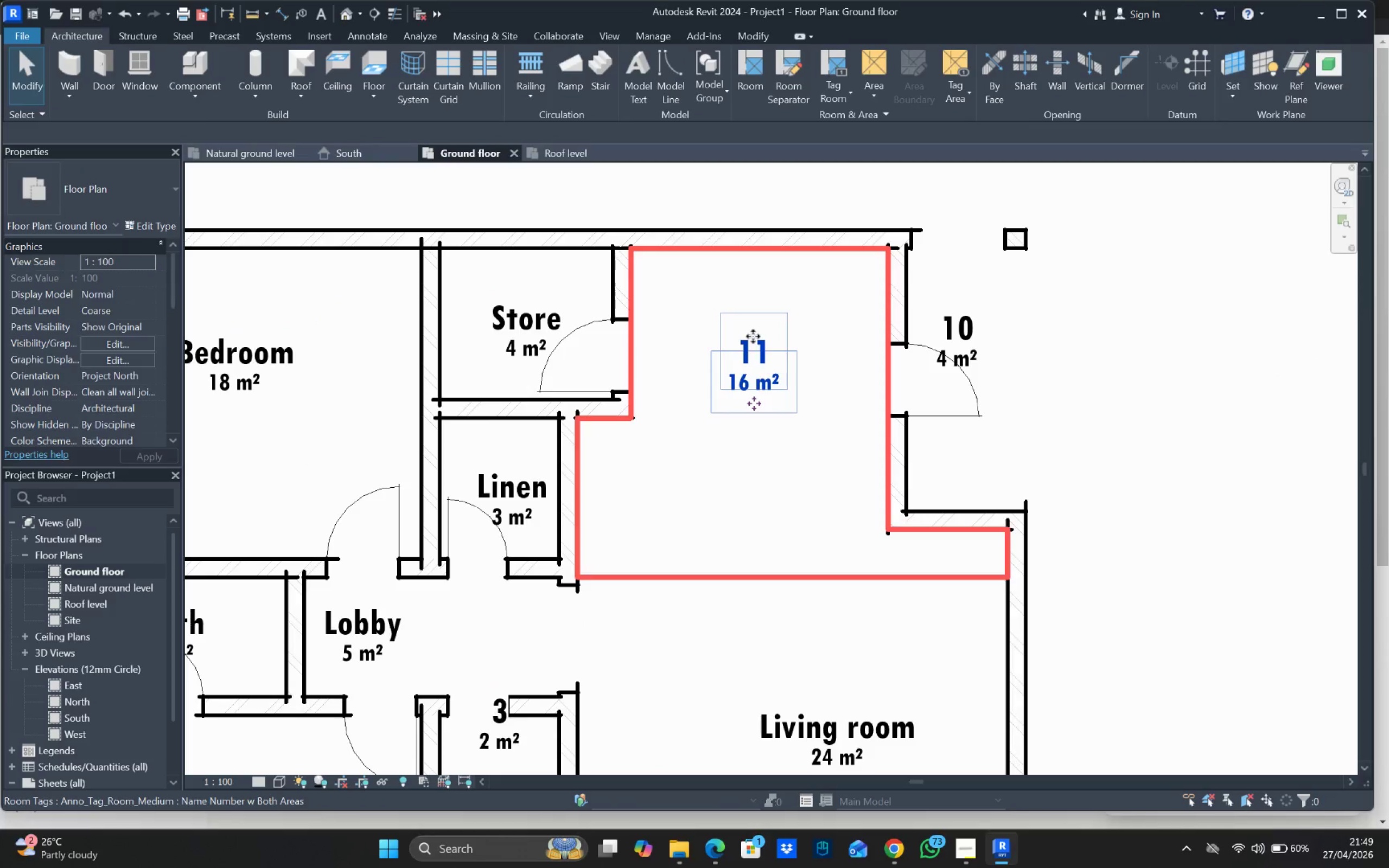 
double_click([754, 336])
 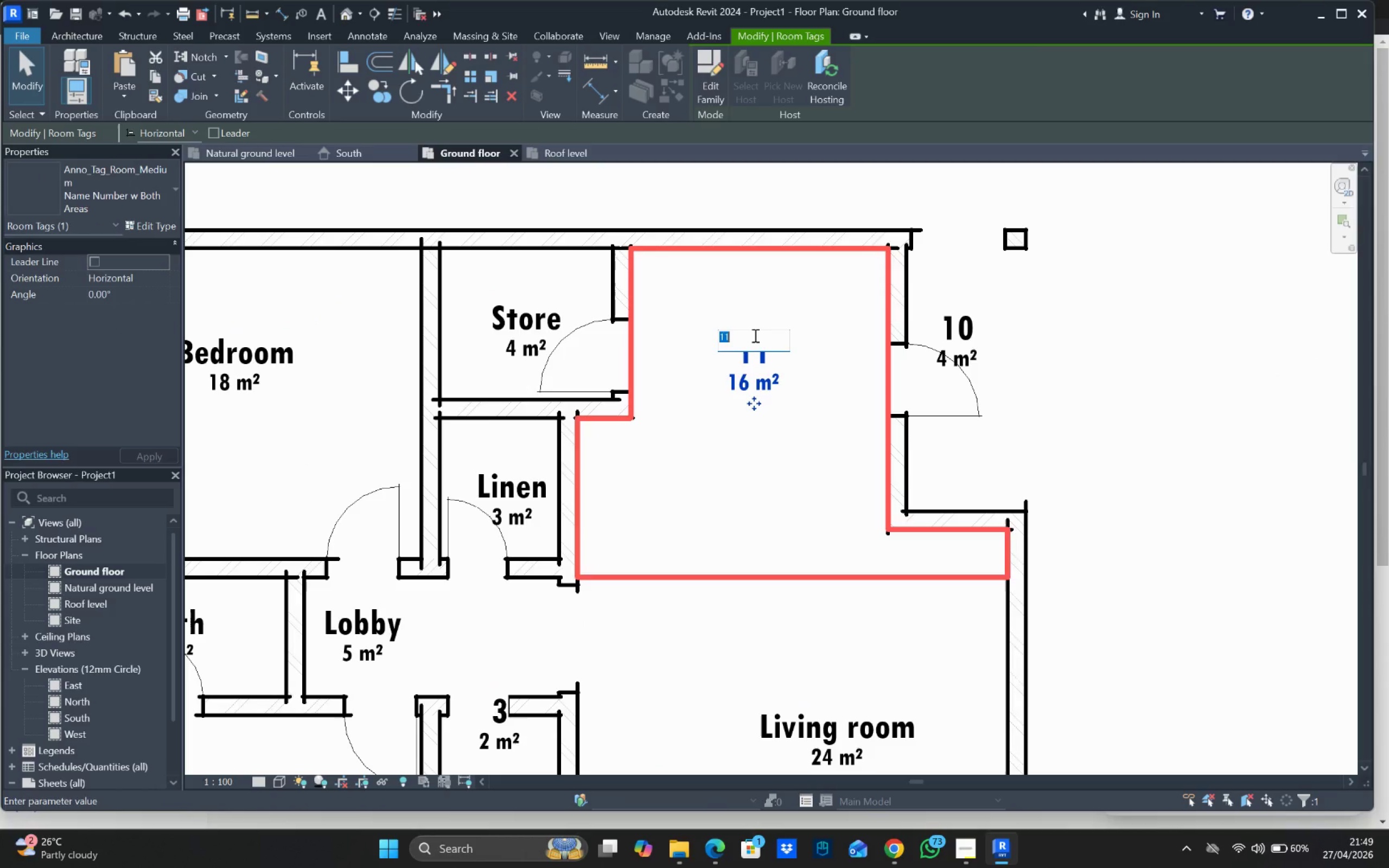 
type(Open Kitchen)
 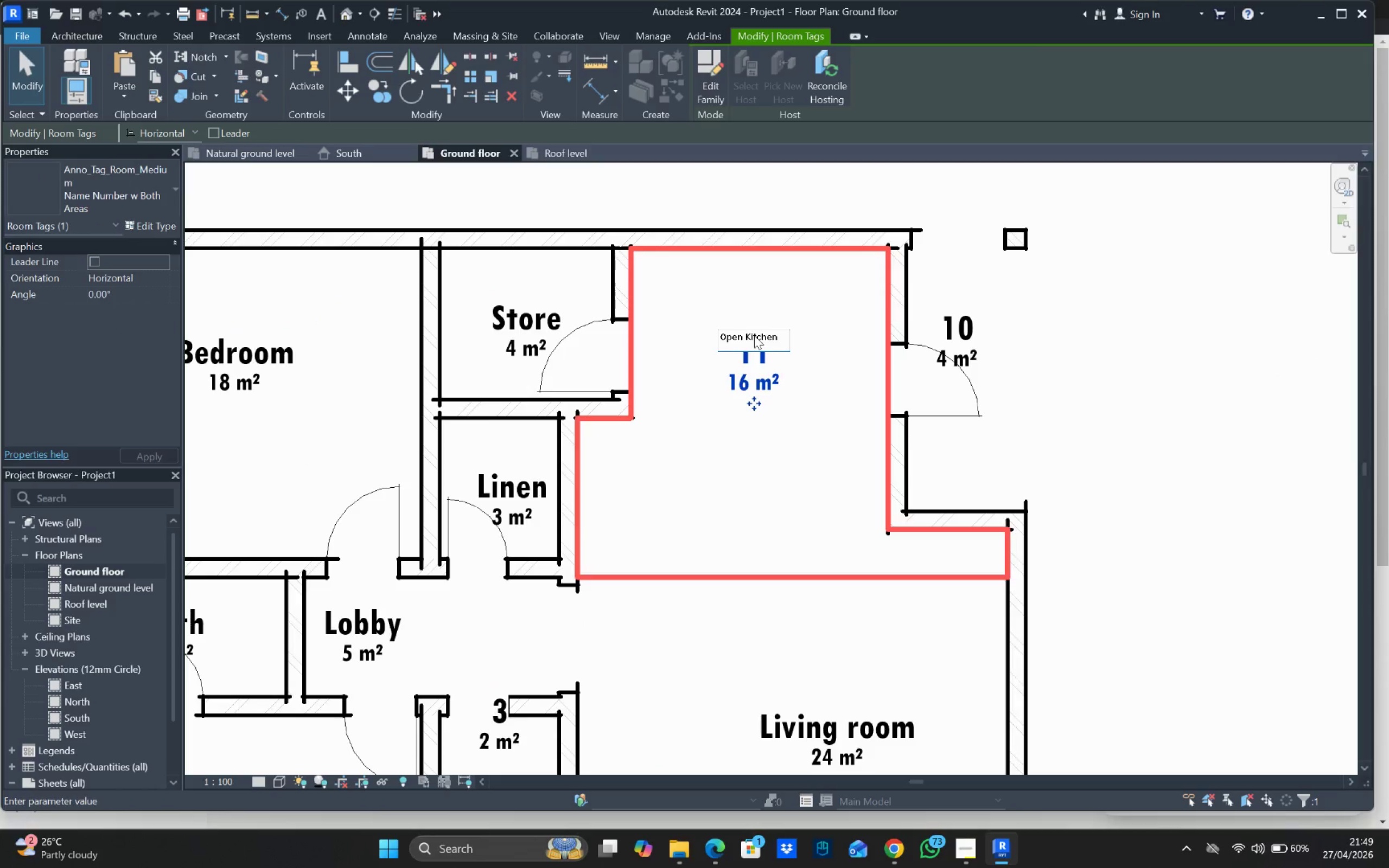 
left_click([832, 403])
 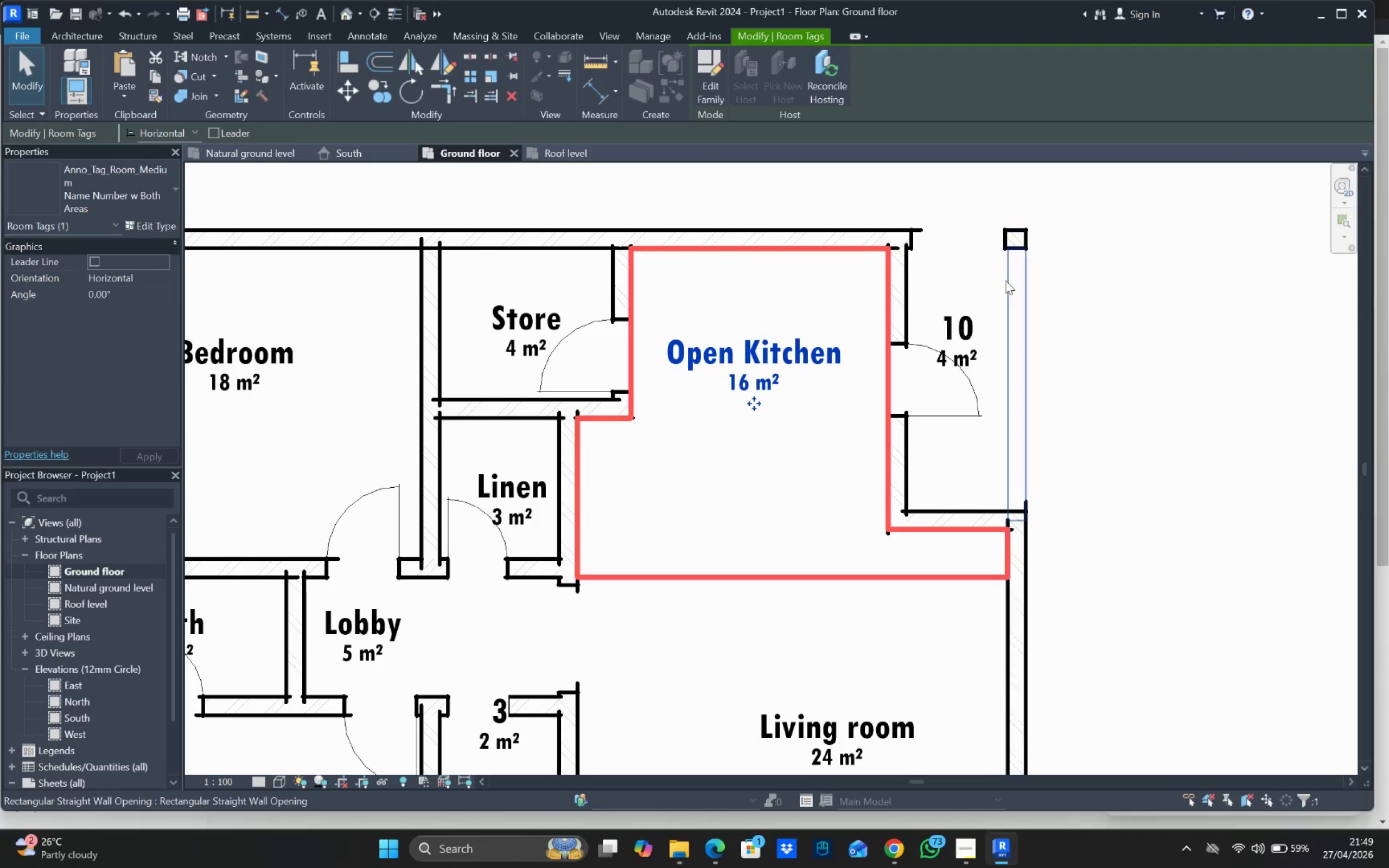 
left_click([977, 315])
 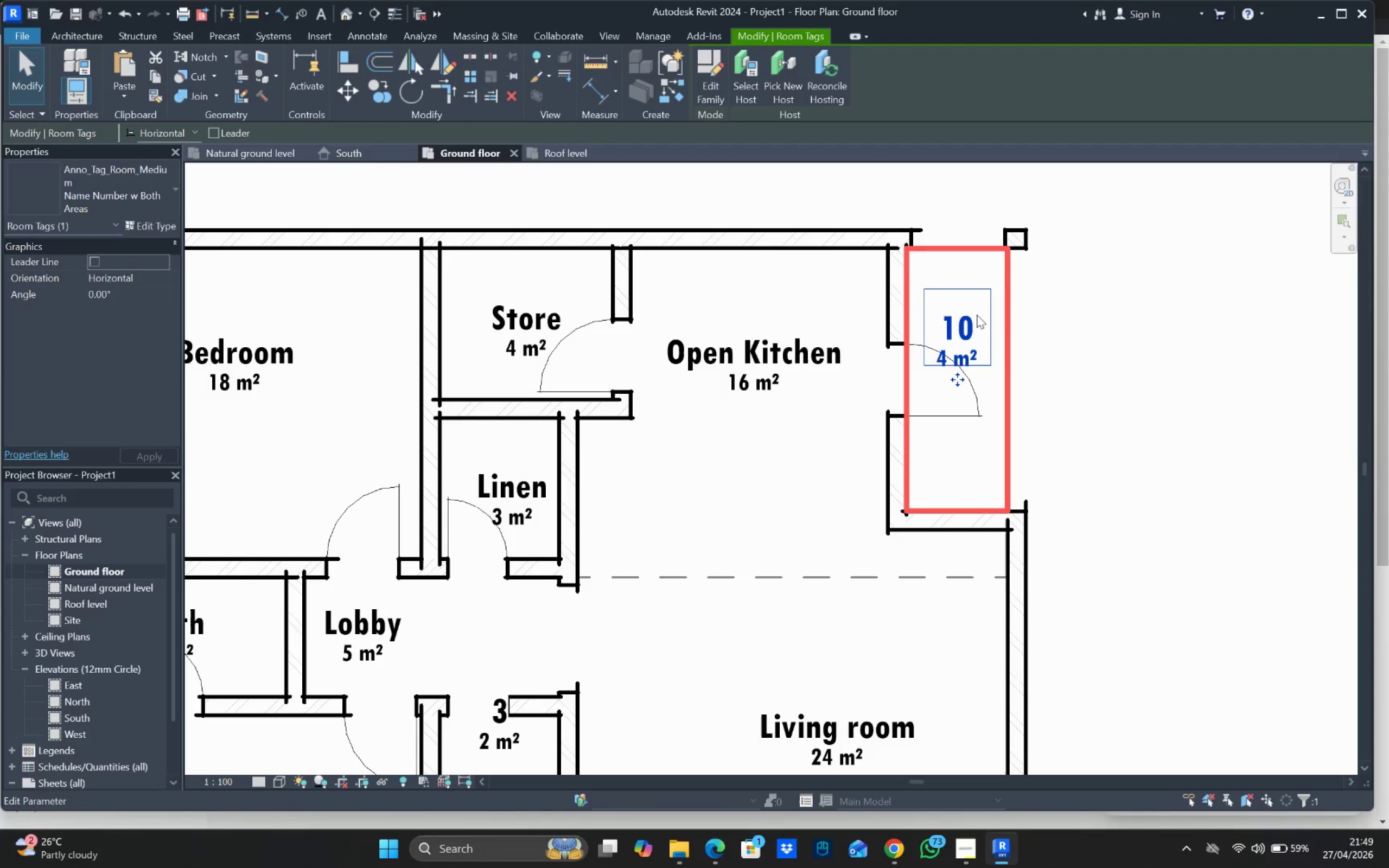 
left_click([977, 315])
 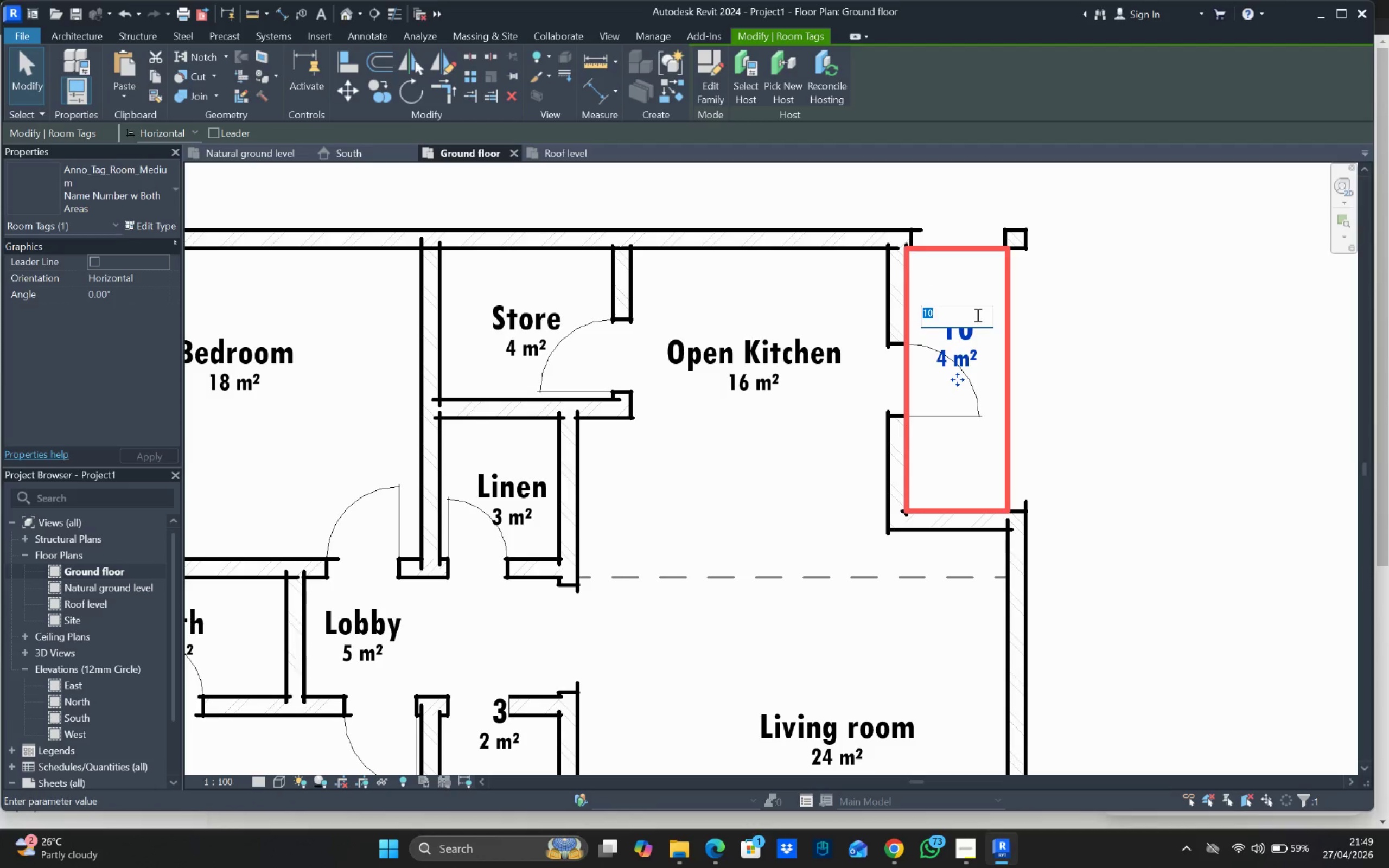 
type(Kitchen veranda)
 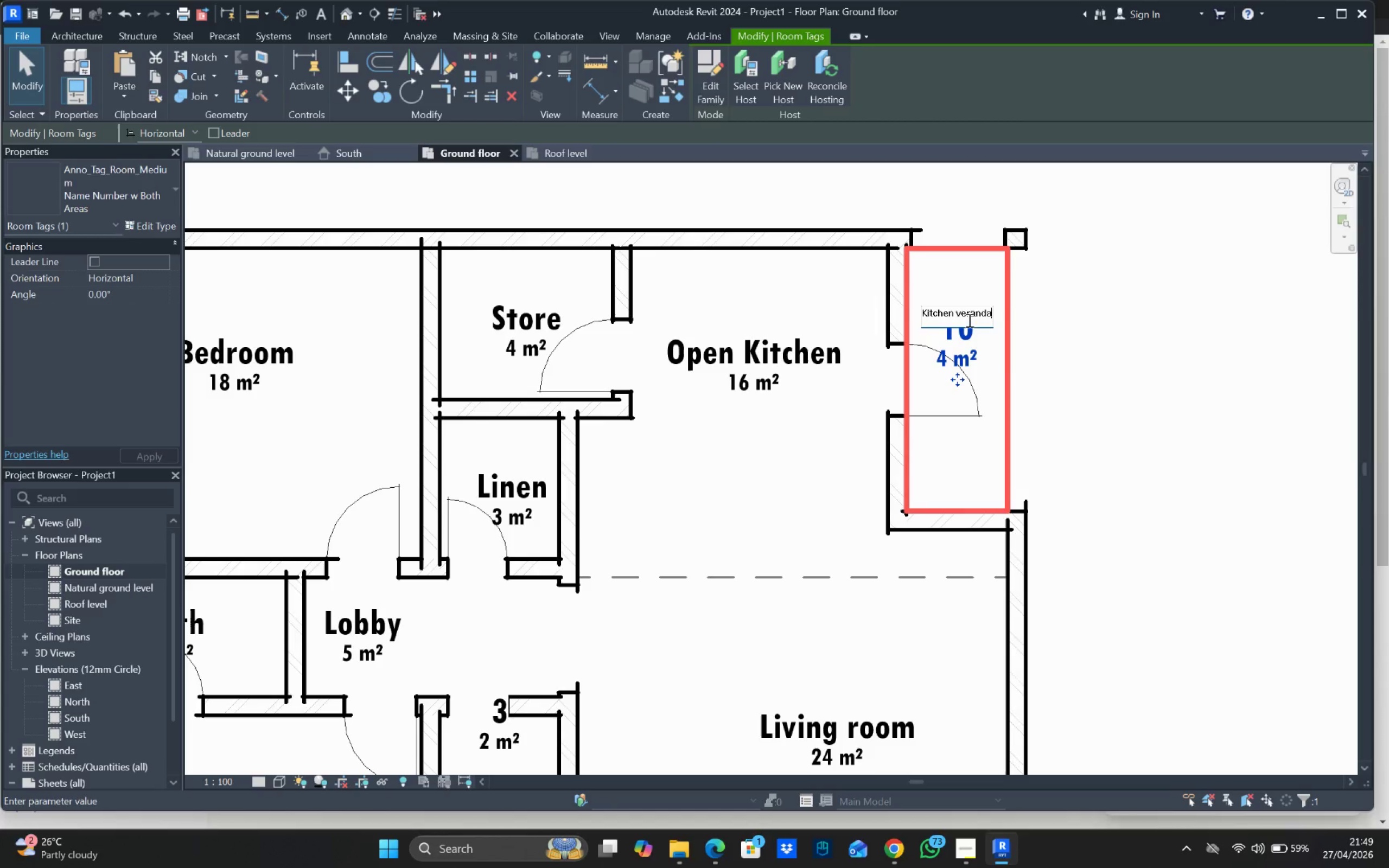 
left_click([1108, 417])
 